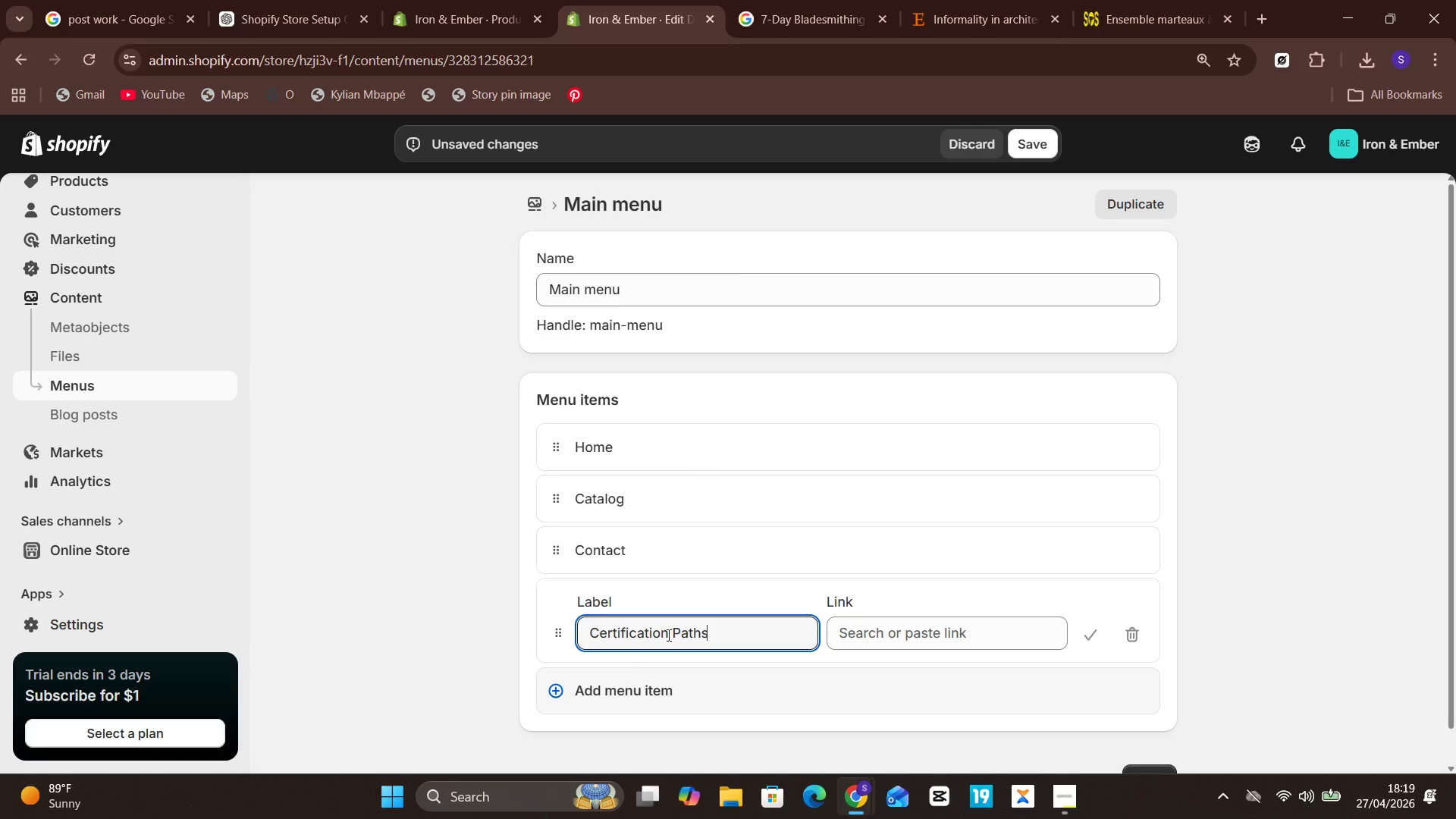 
left_click([868, 626])
 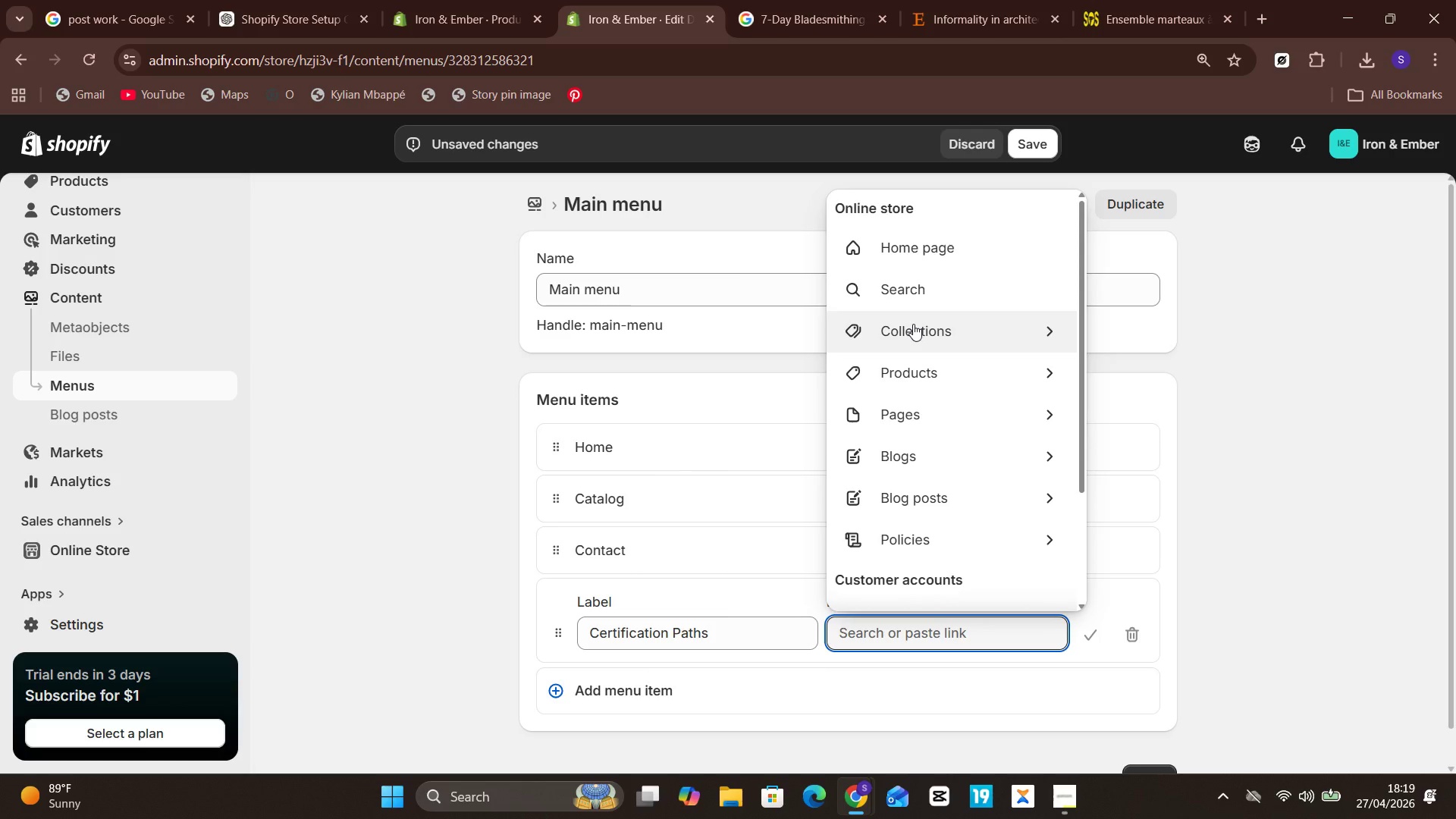 
left_click([913, 324])
 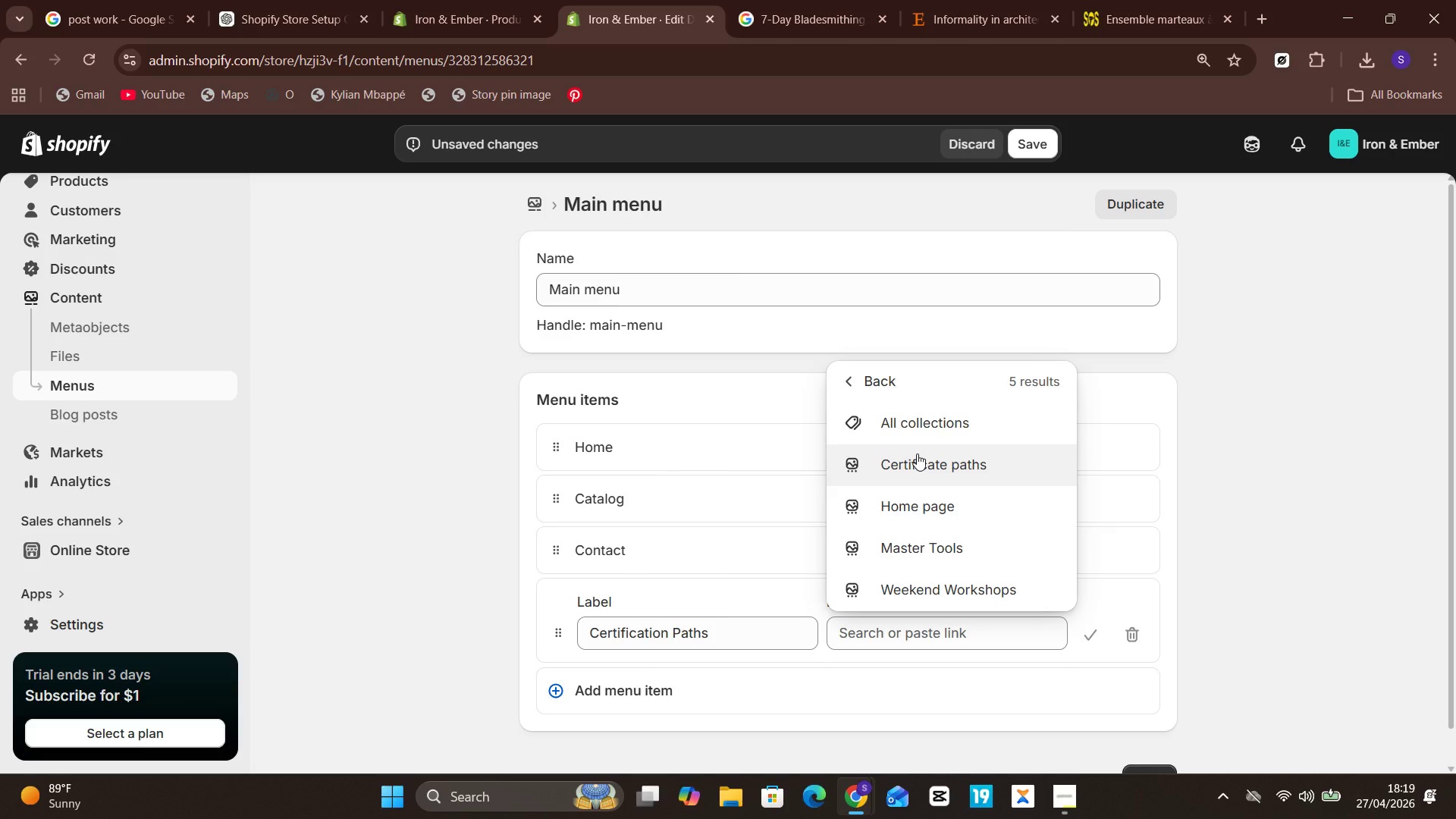 
wait(6.12)
 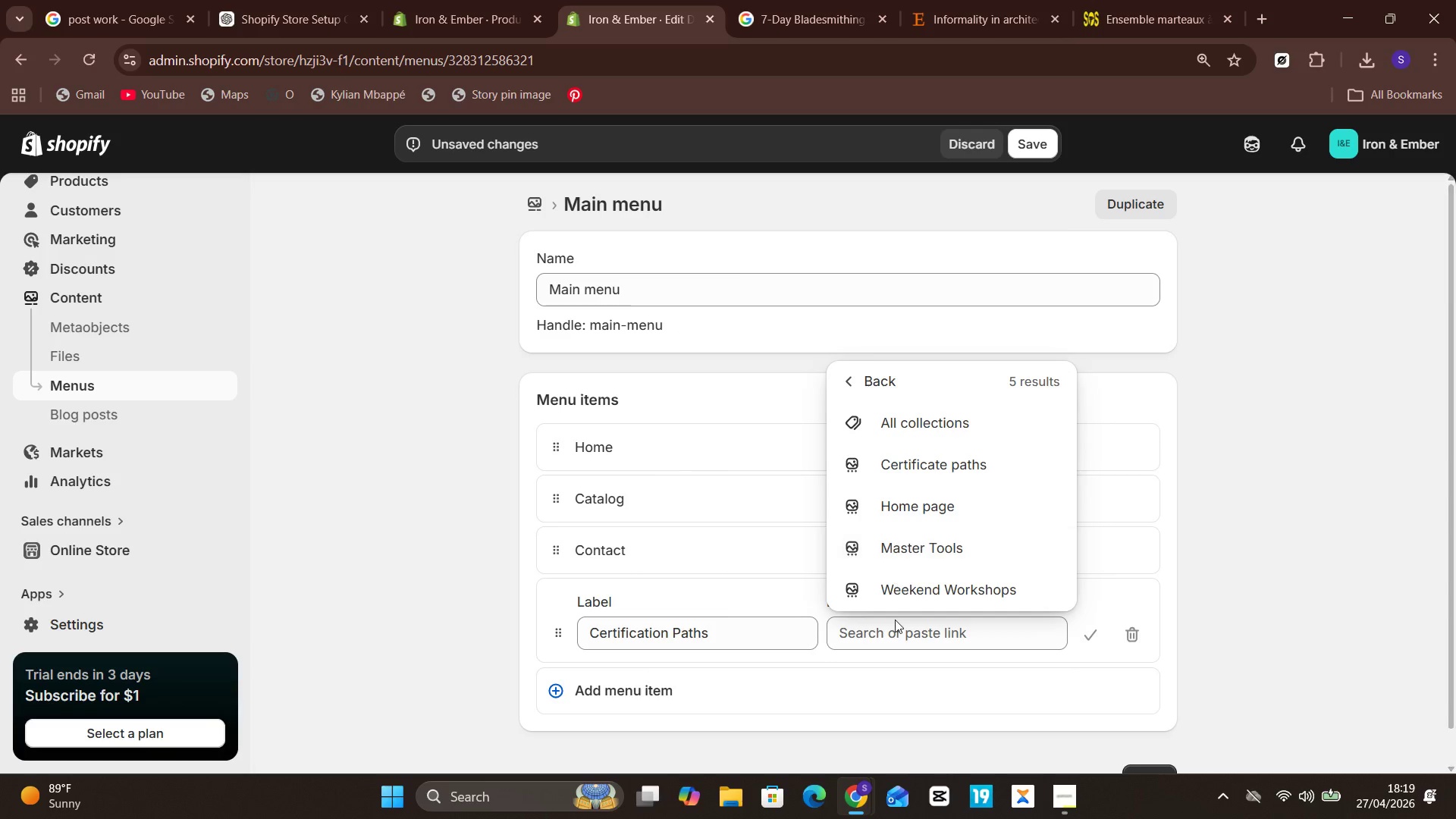 
left_click([917, 453])
 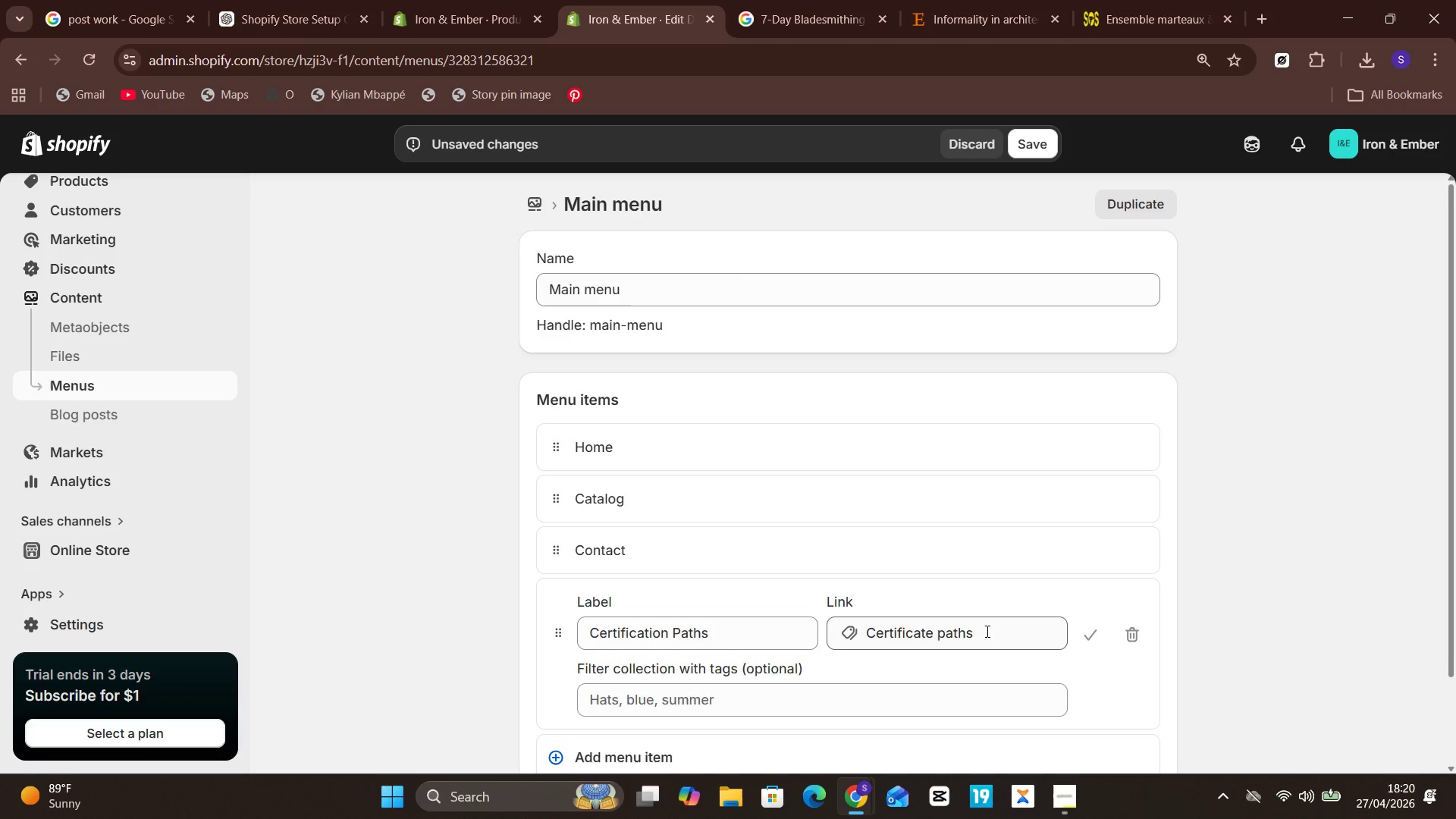 
left_click([1078, 637])
 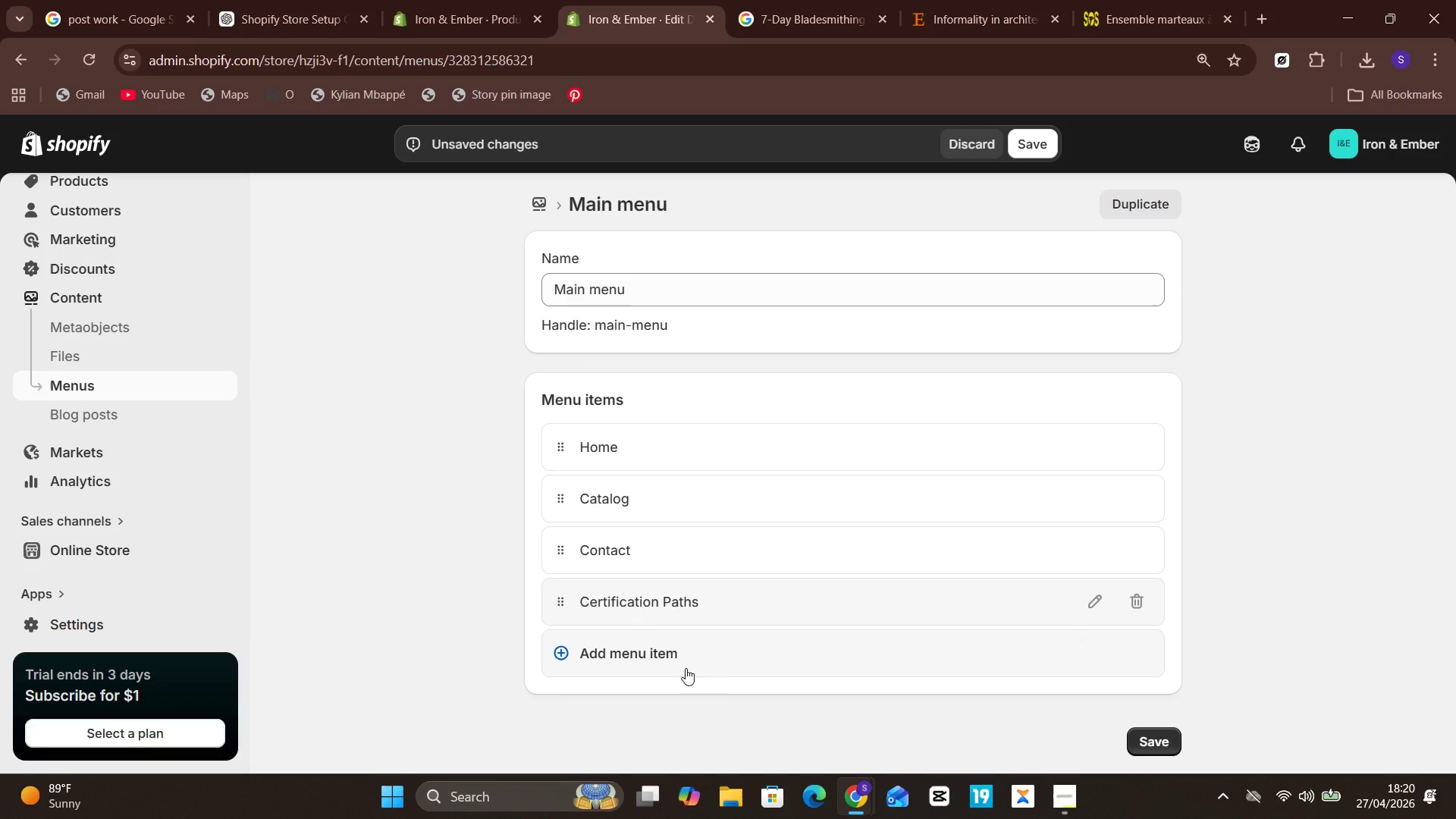 
left_click([682, 668])
 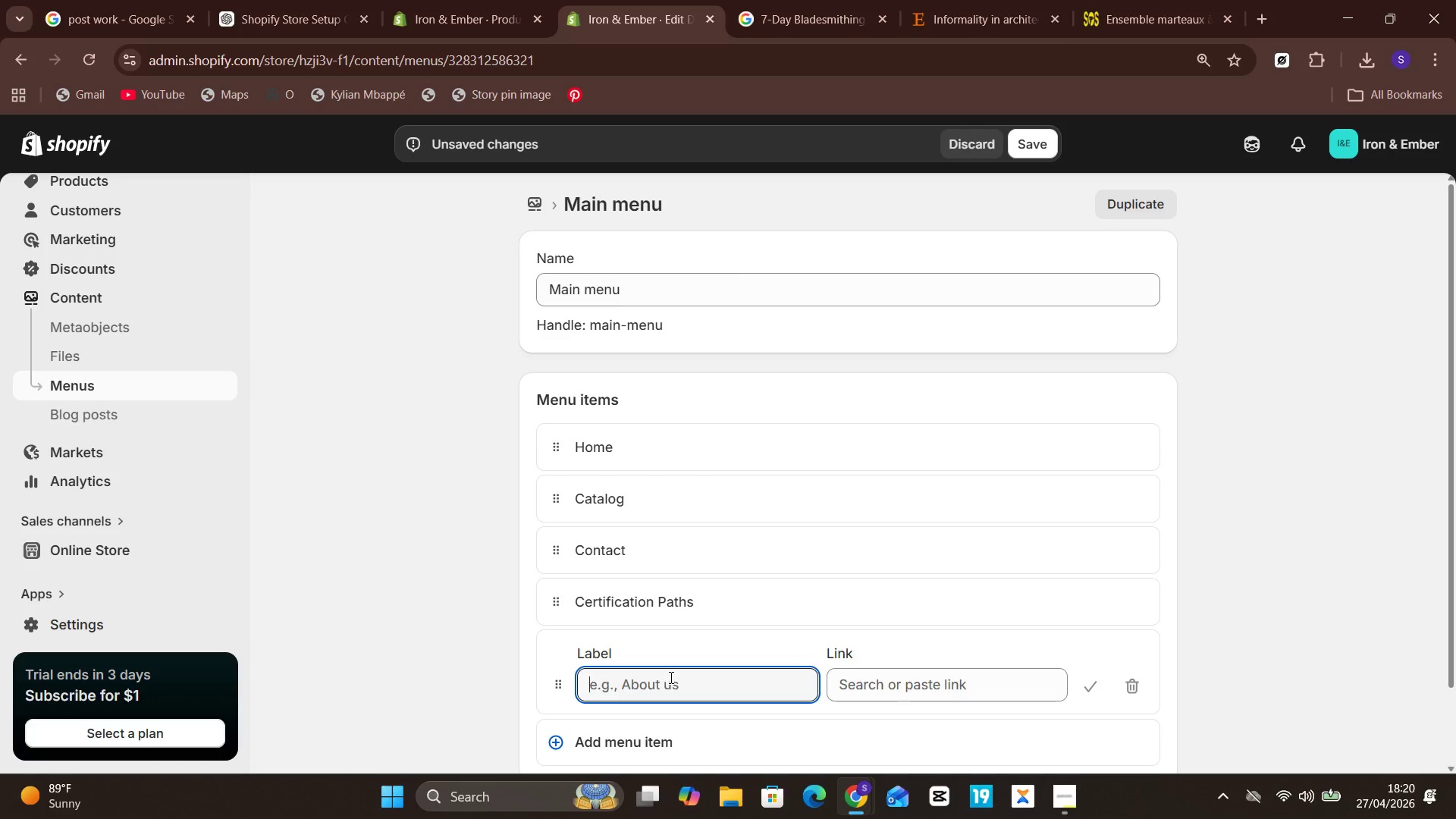 
type(Weekend Workshops)
 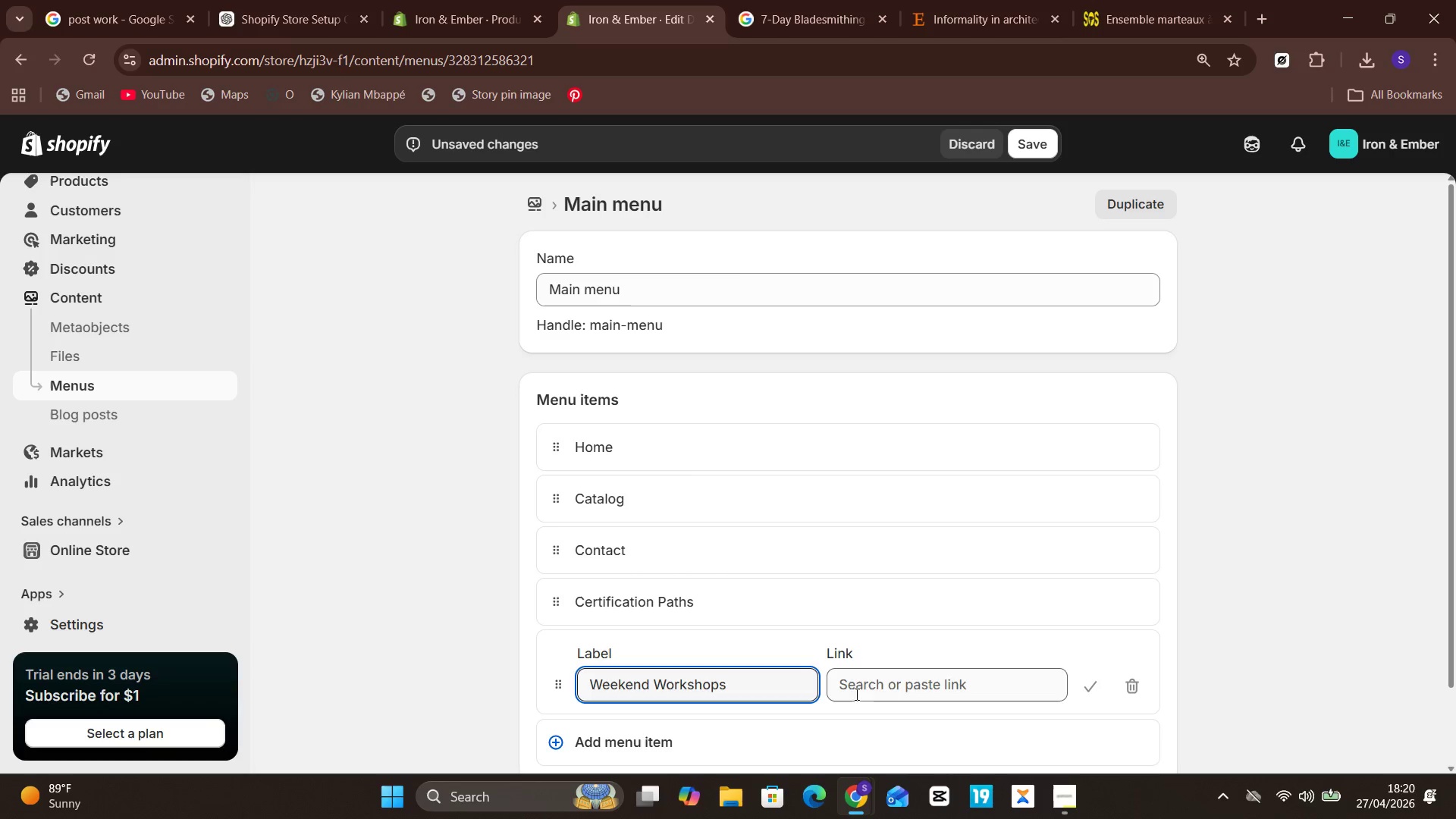 
left_click([875, 690])
 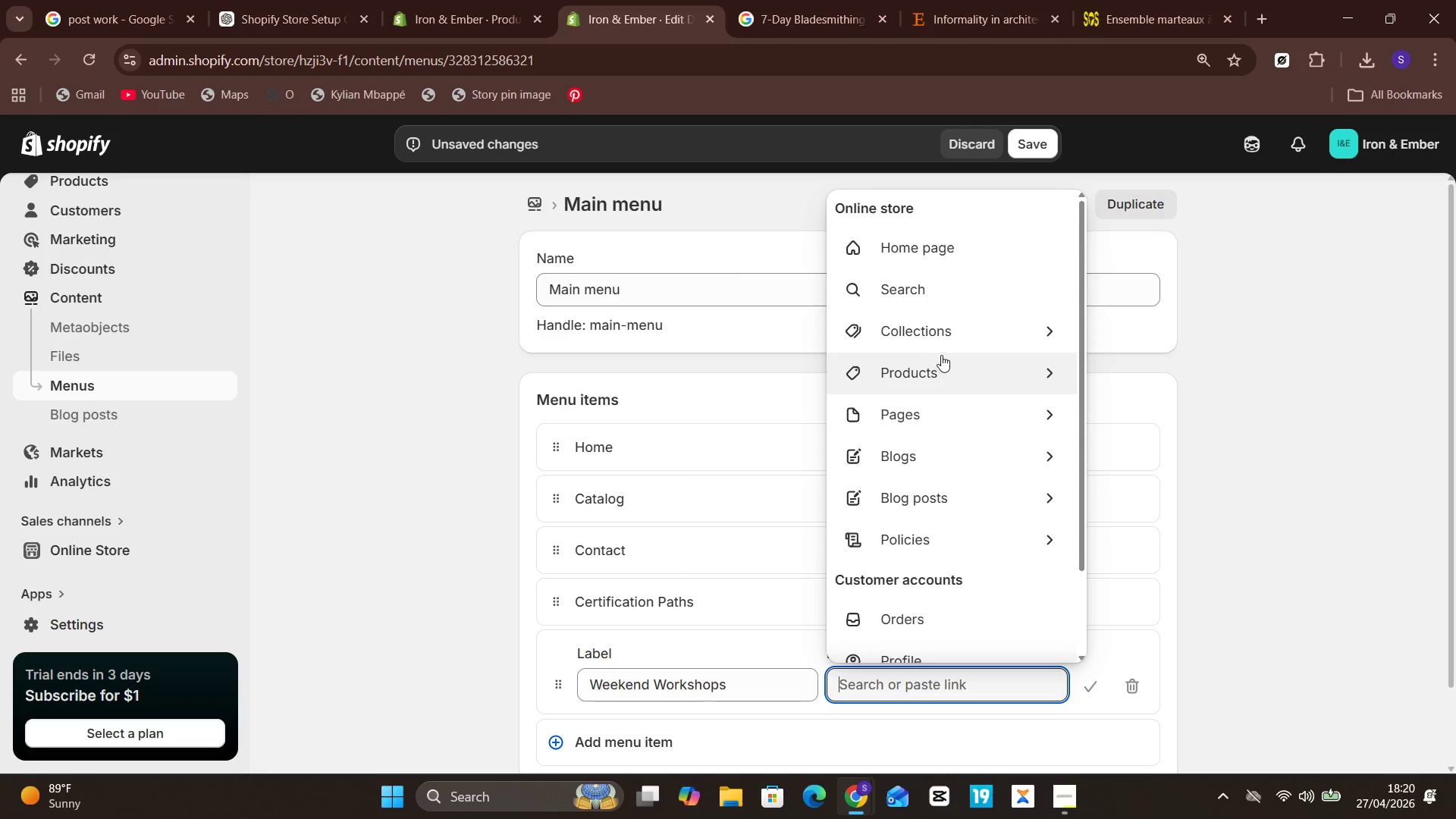 
left_click([945, 345])
 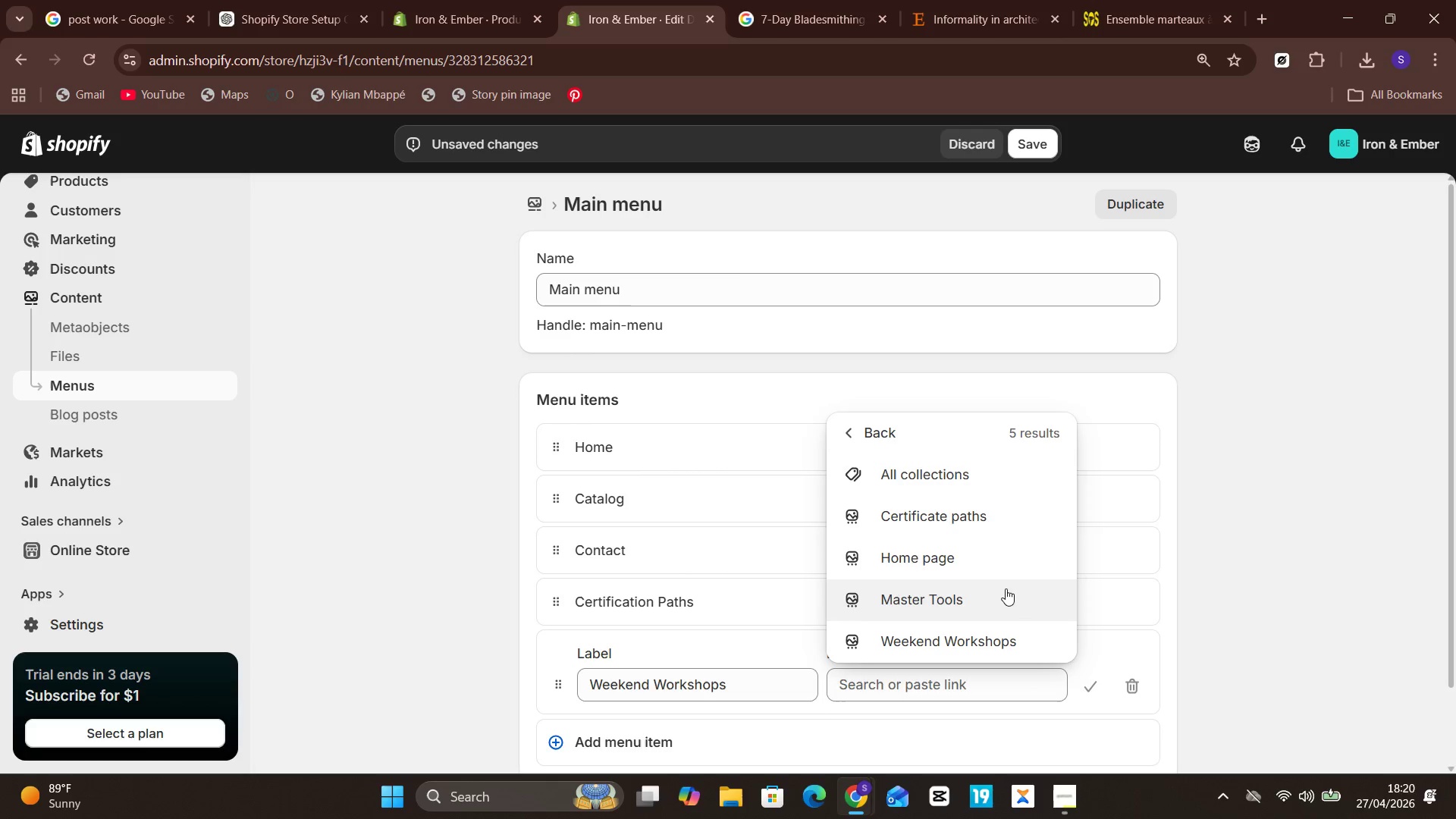 
left_click([971, 637])
 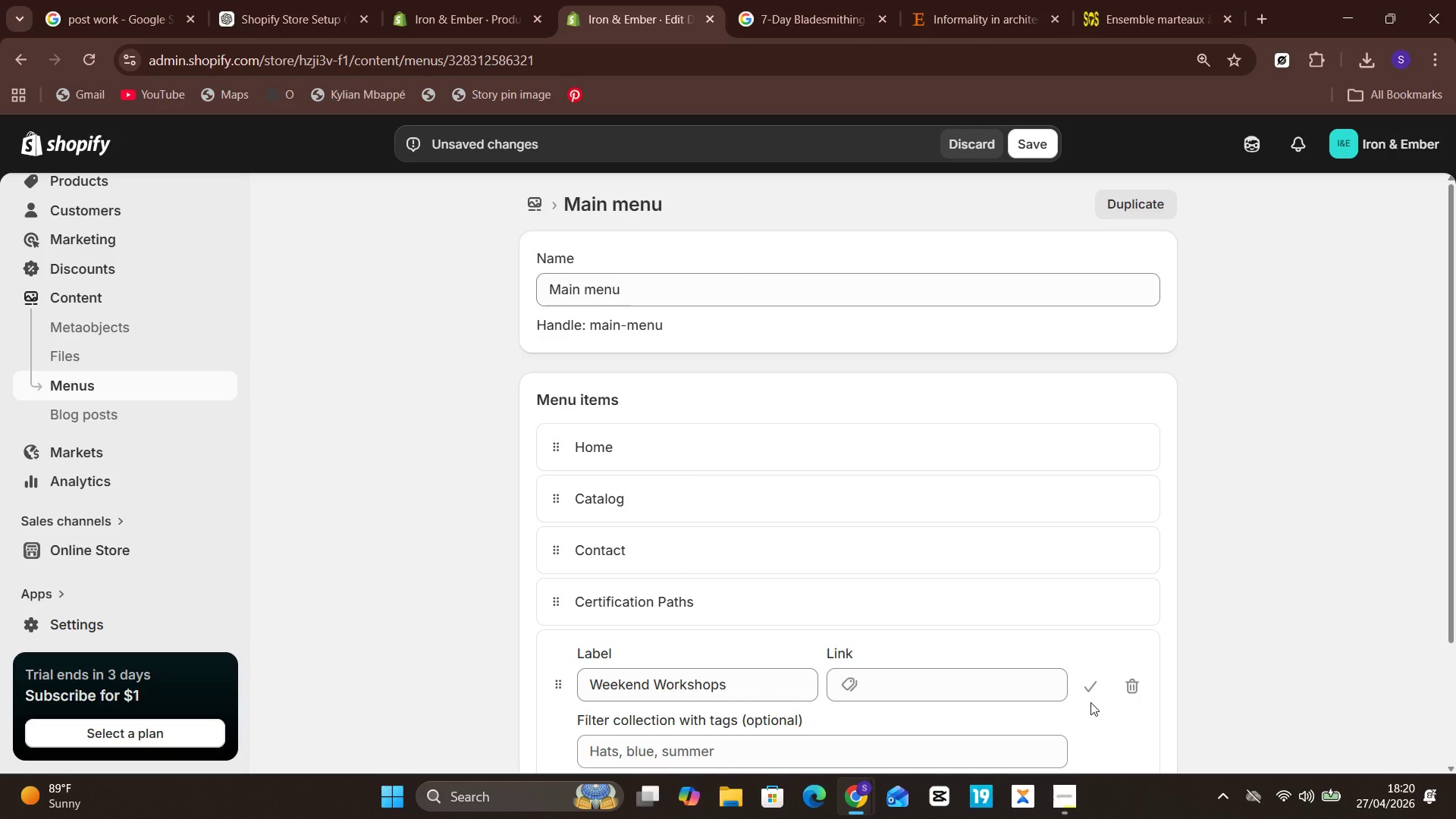 
left_click([1090, 698])
 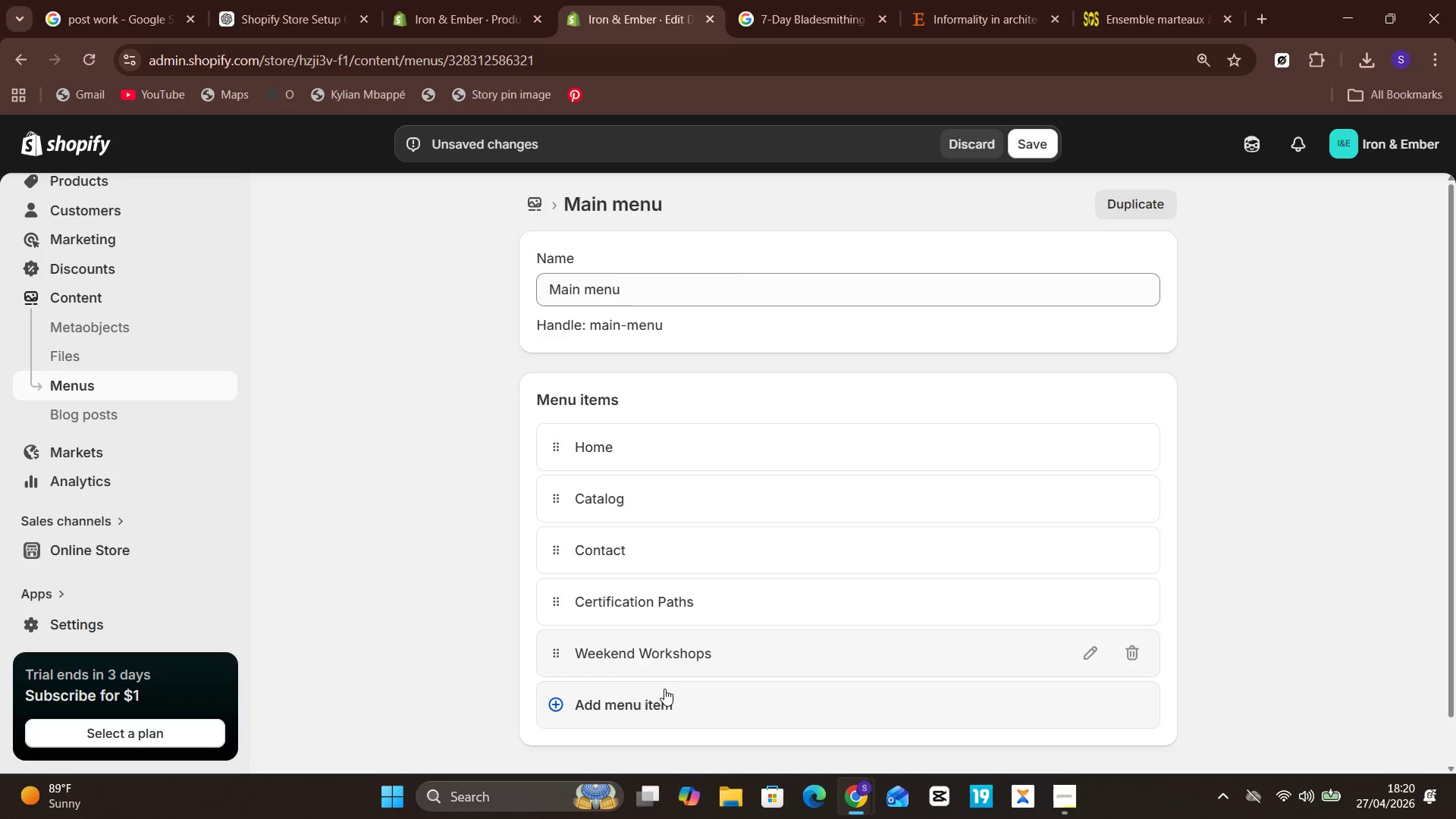 
left_click([652, 695])
 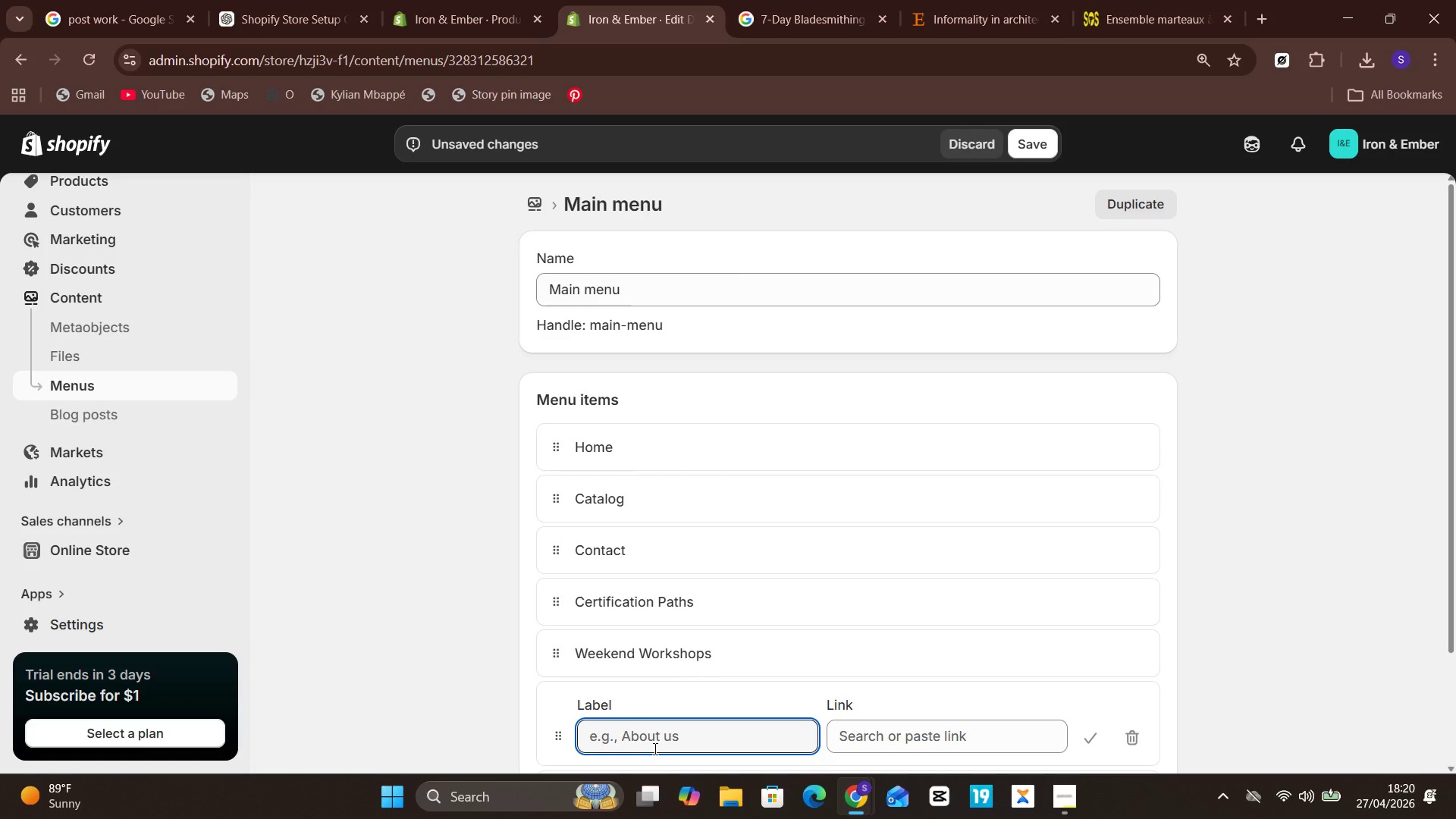 
type(Master Tools)
 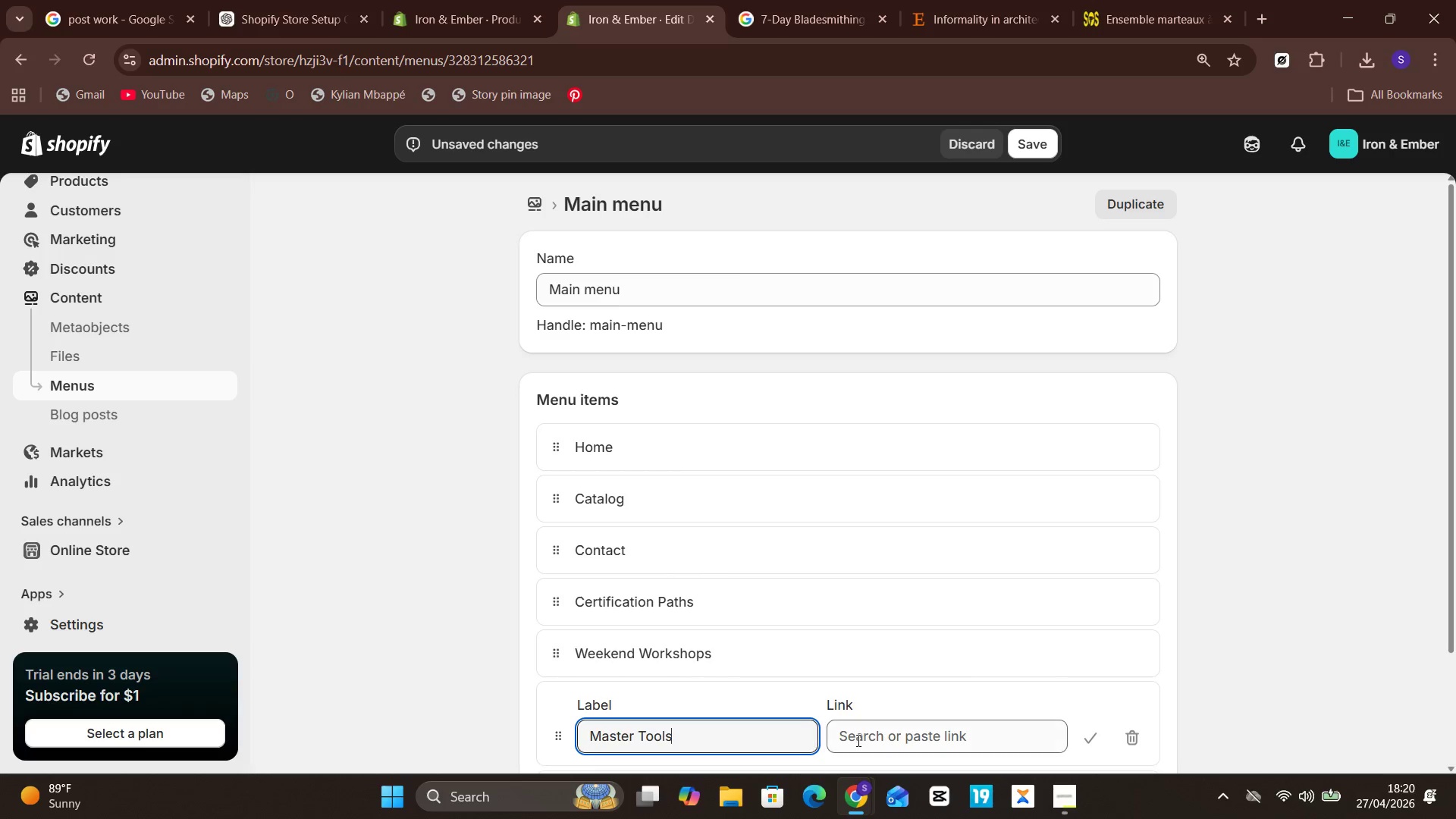 
left_click([898, 736])
 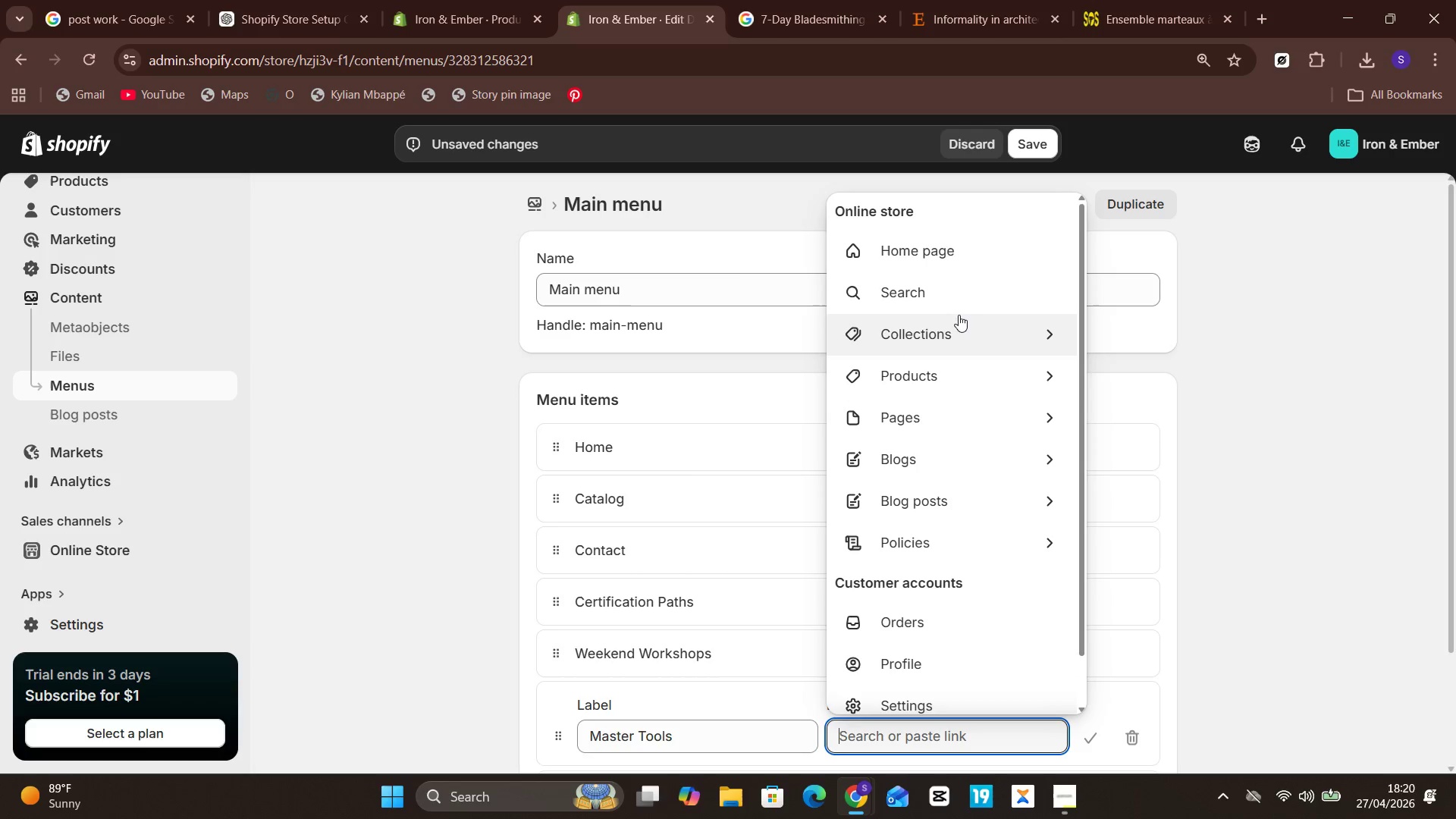 
left_click([957, 327])
 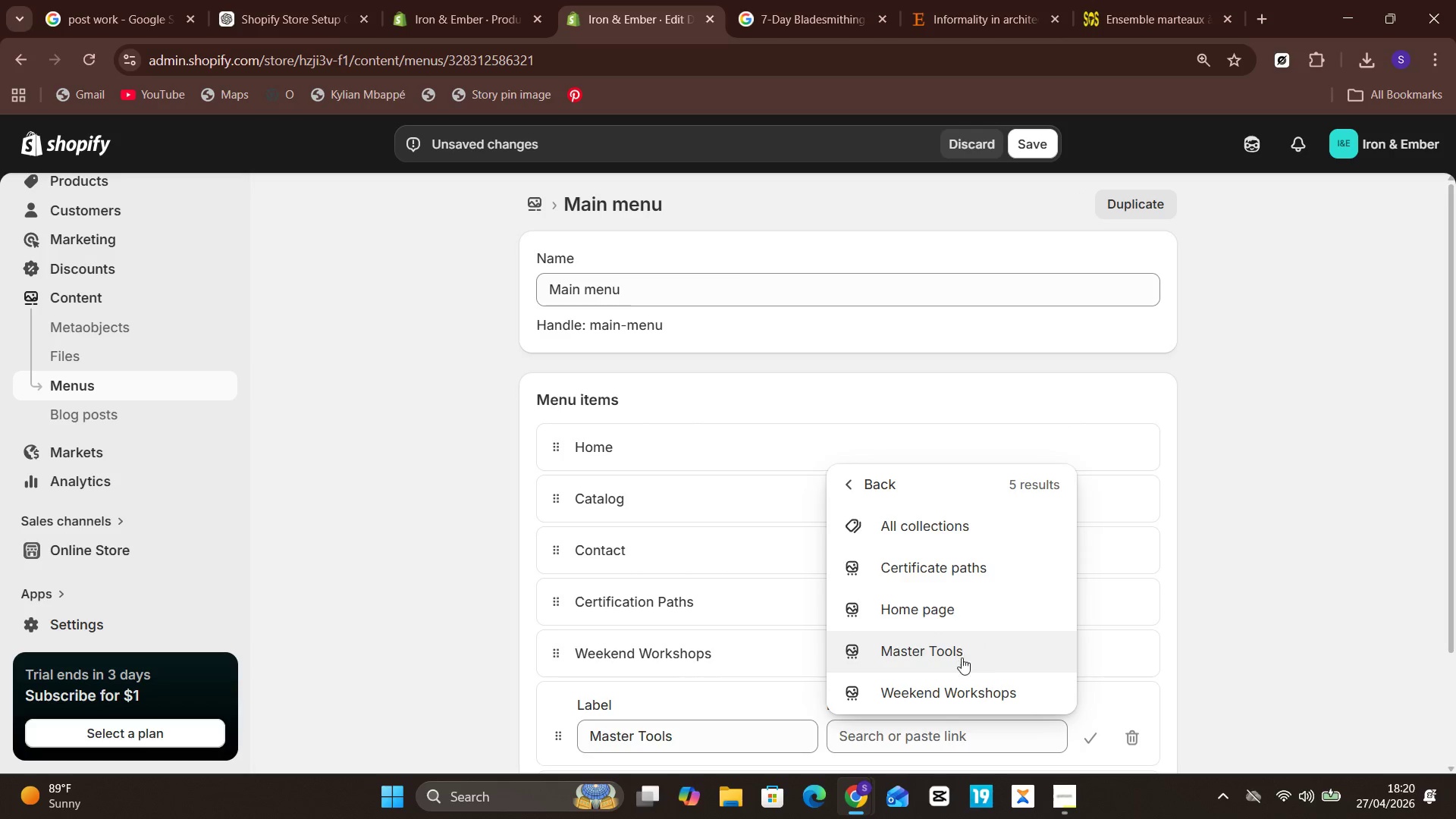 
left_click([964, 656])
 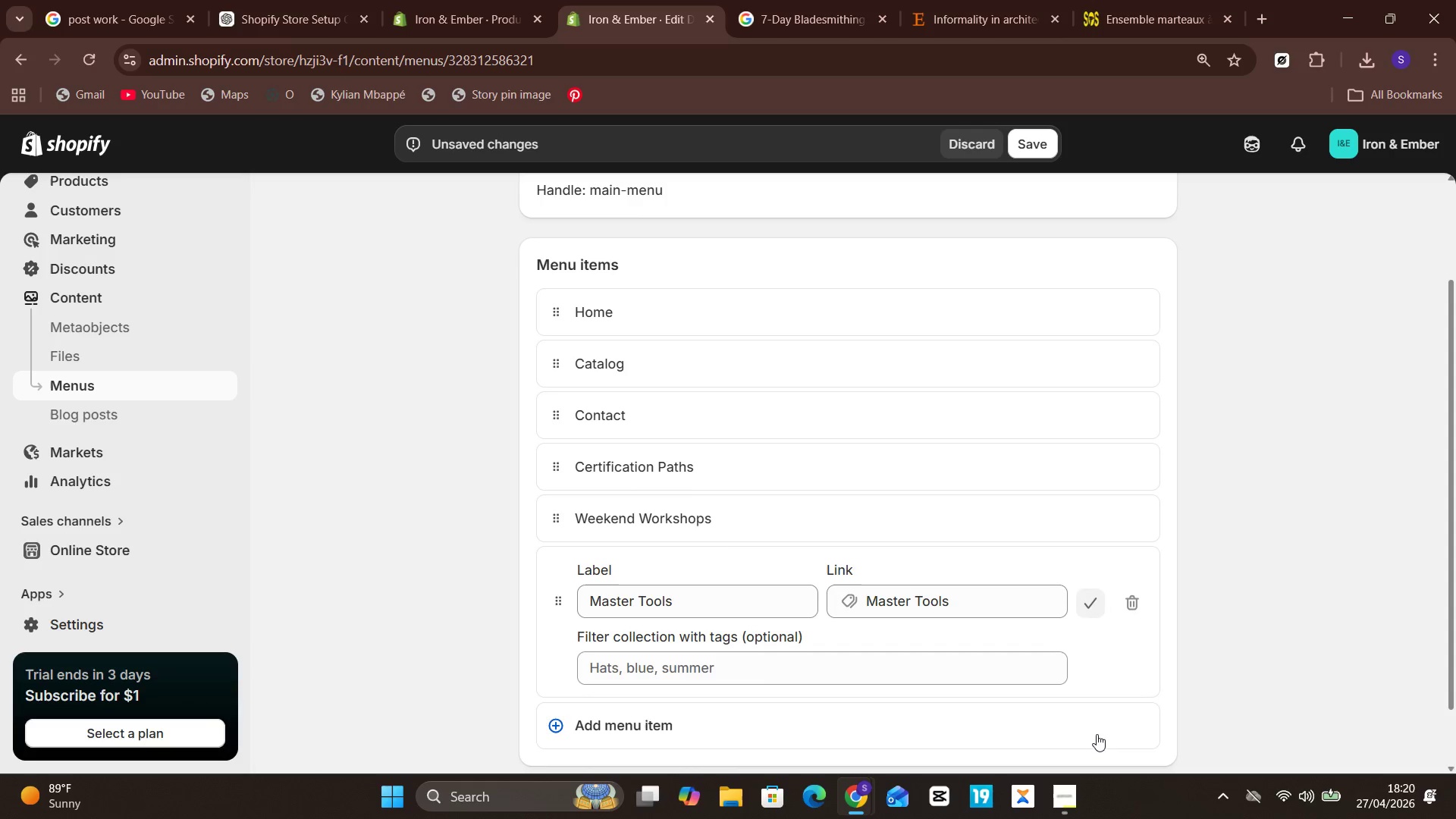 
left_click([1098, 613])
 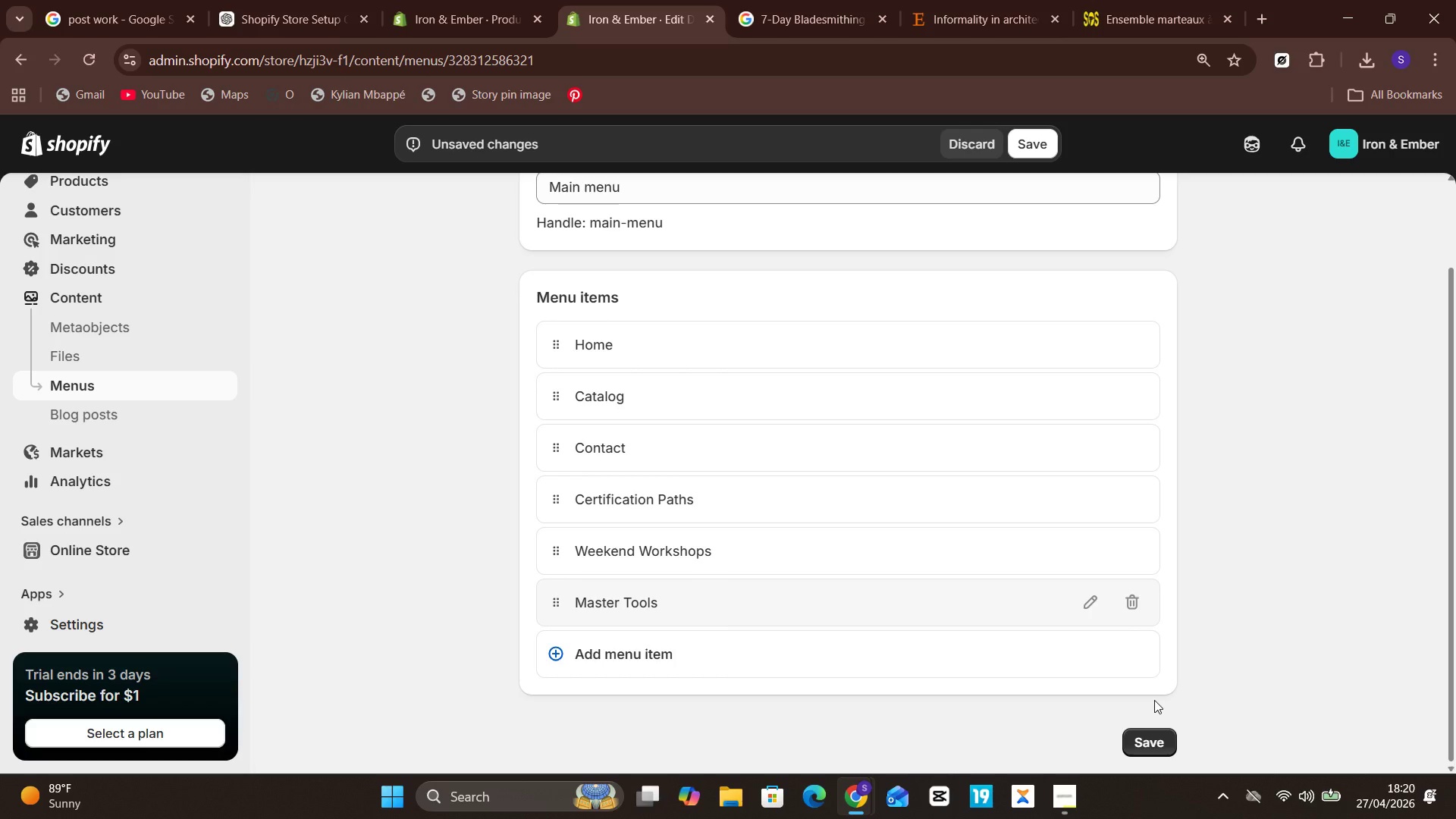 
wait(5.47)
 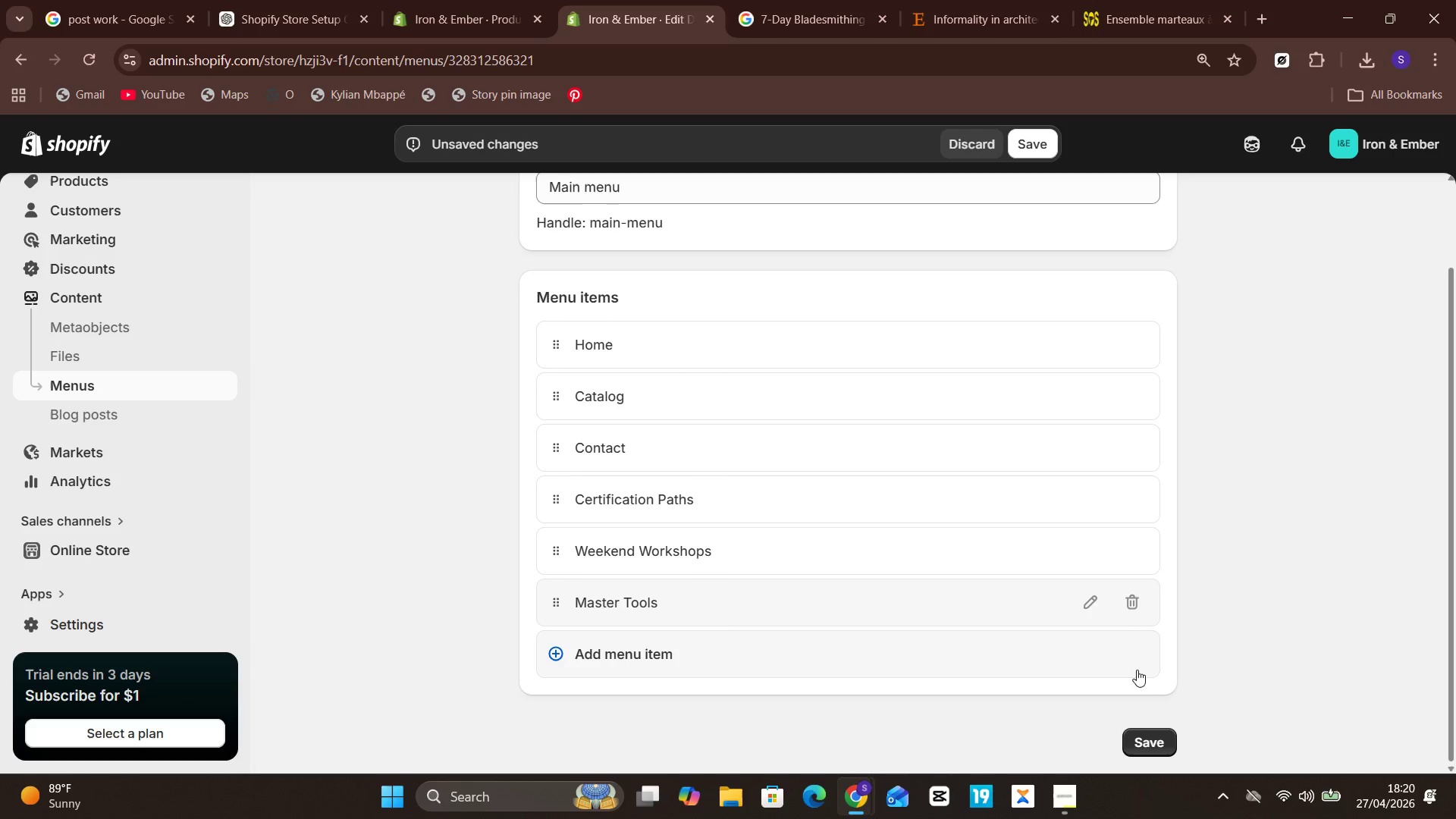 
left_click([1159, 752])
 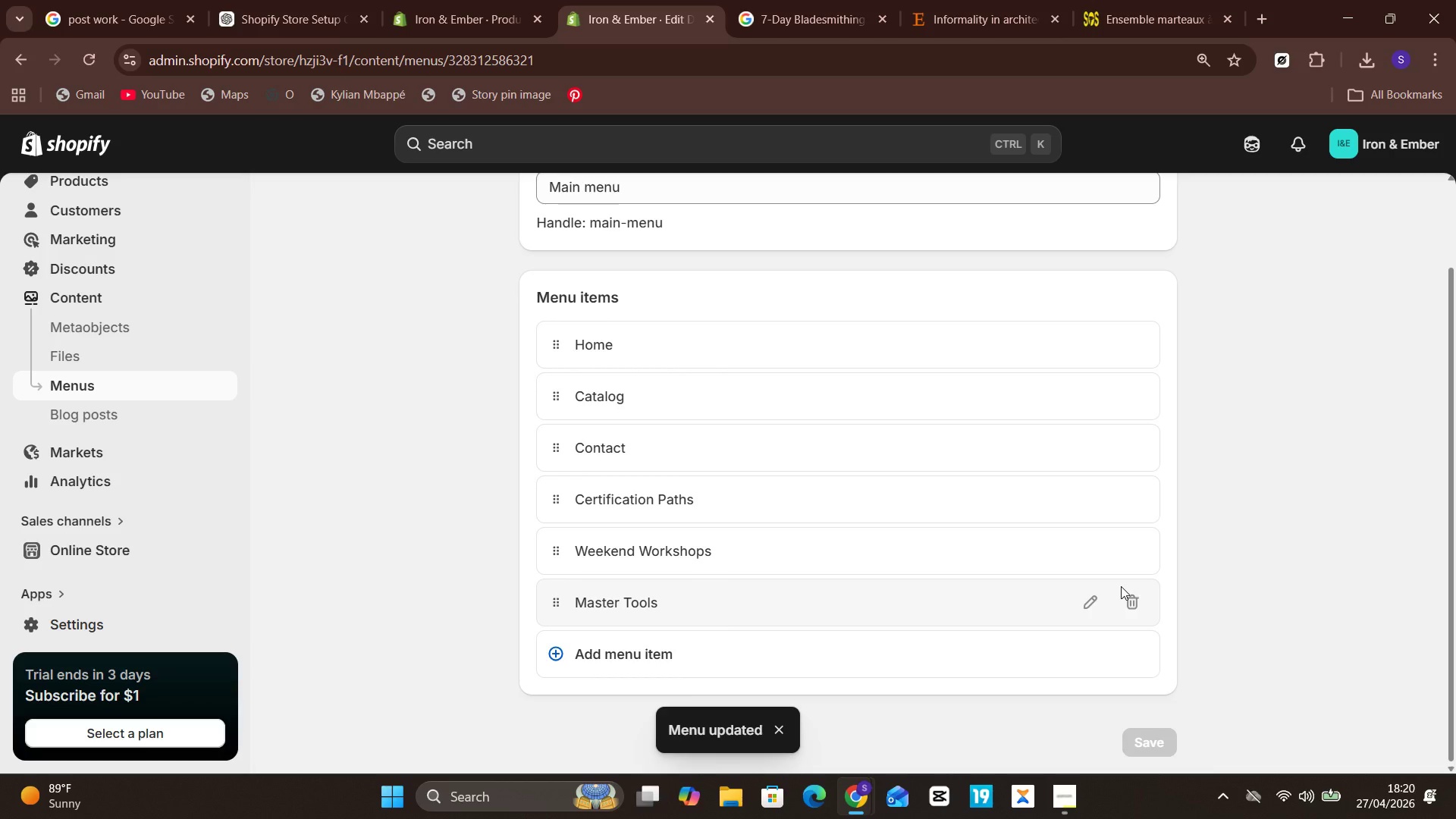 
wait(9.55)
 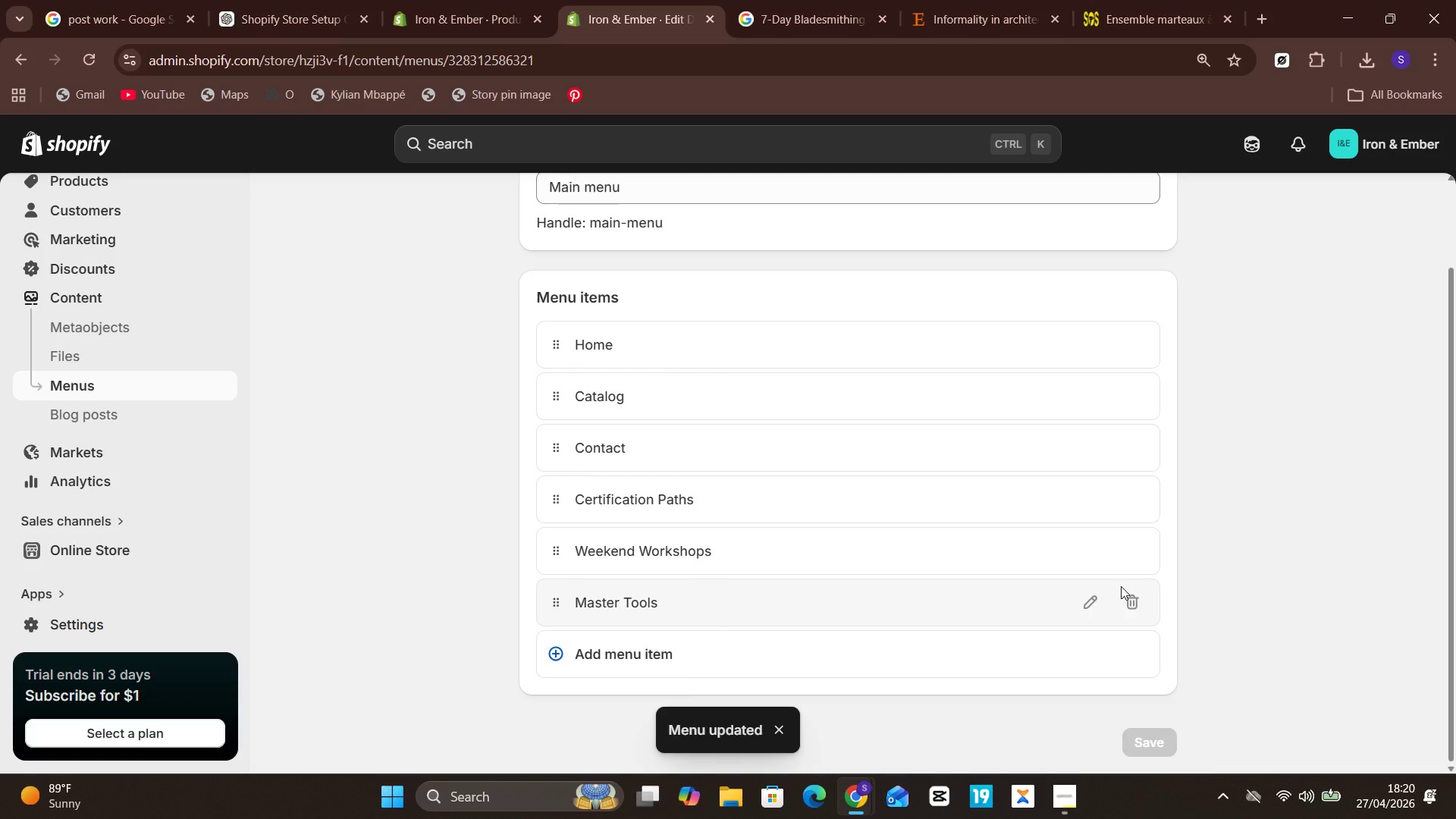 
left_click([82, 542])
 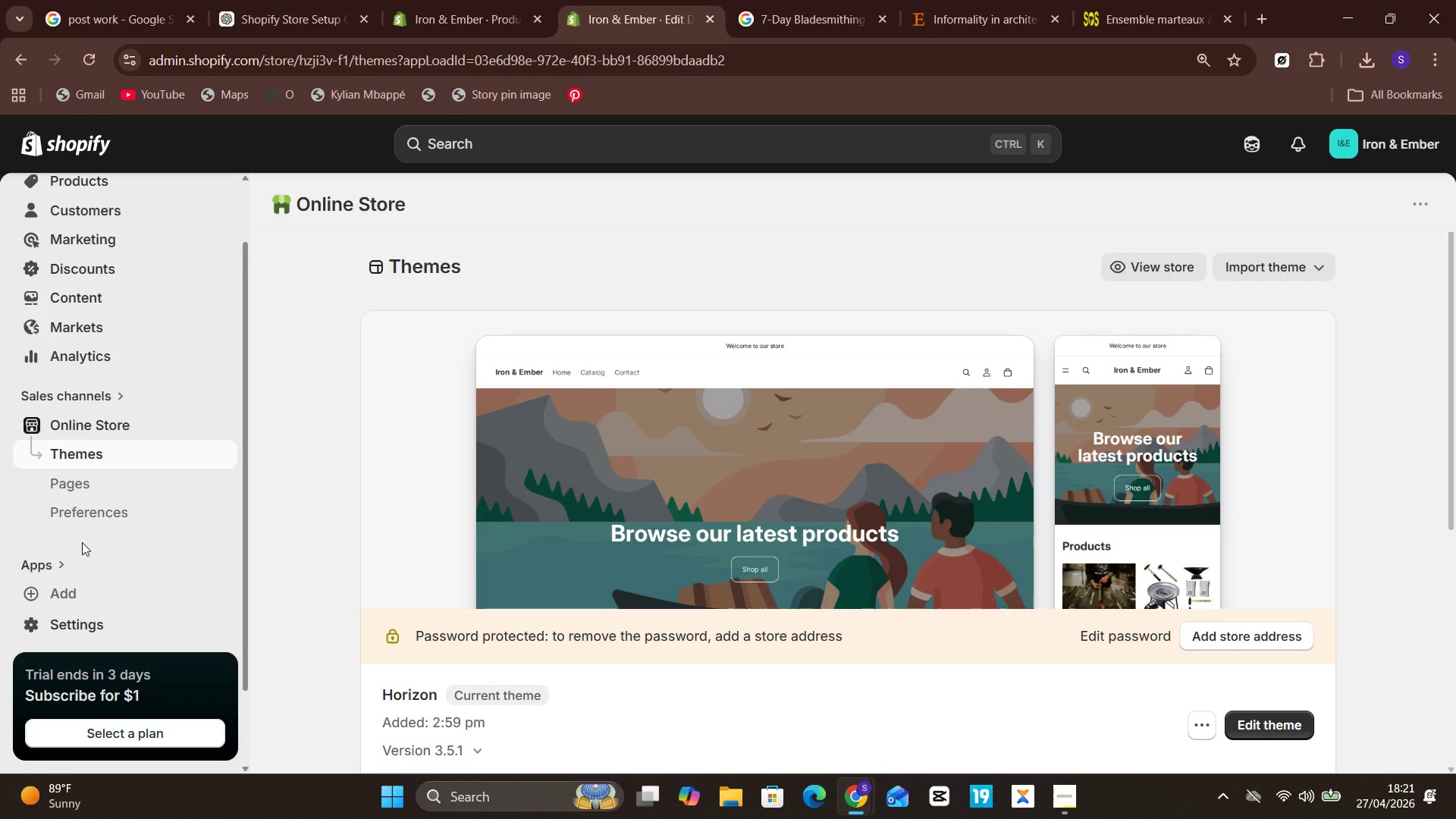 
wait(35.23)
 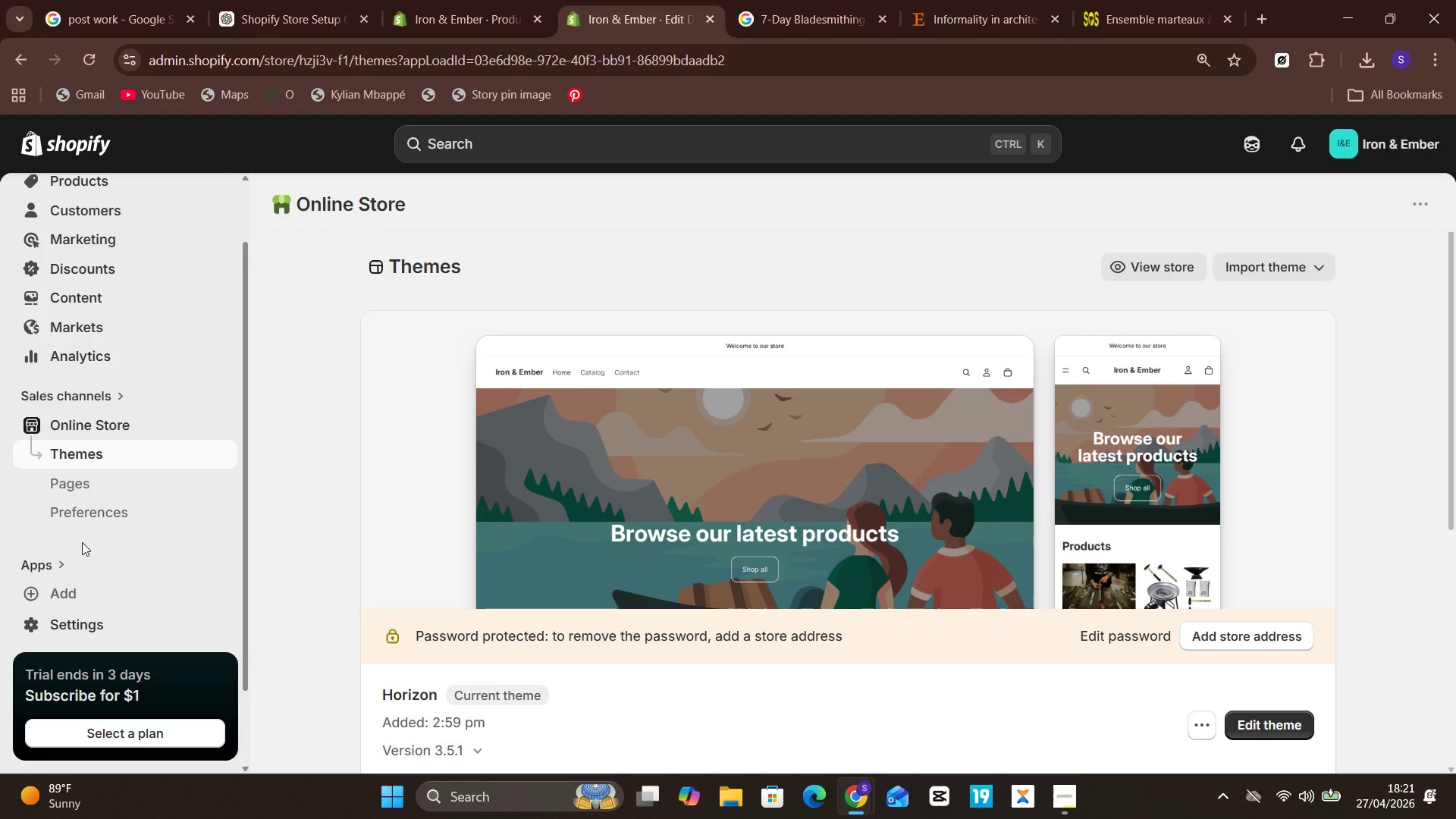 
left_click([1294, 686])
 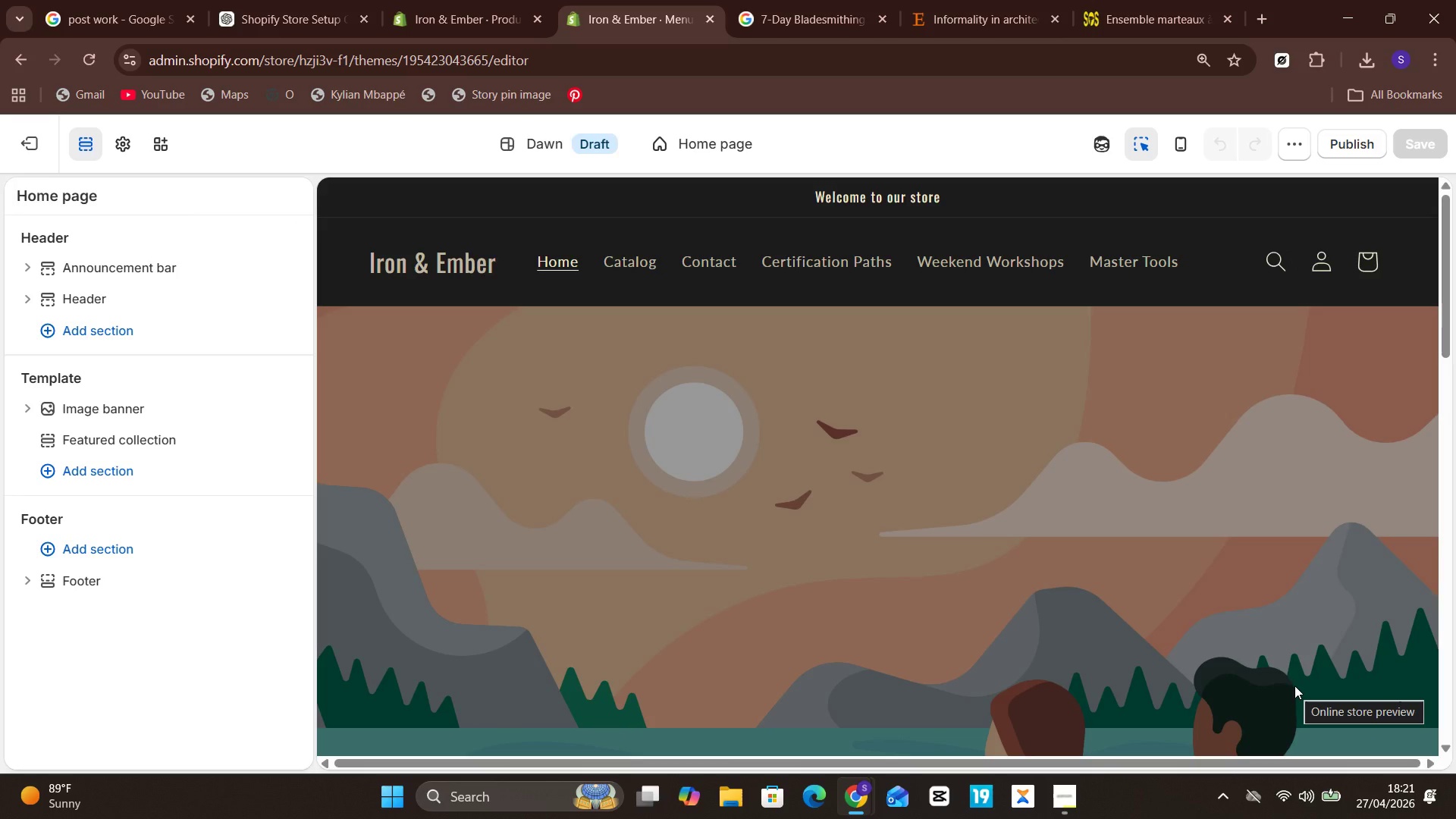 
wait(26.52)
 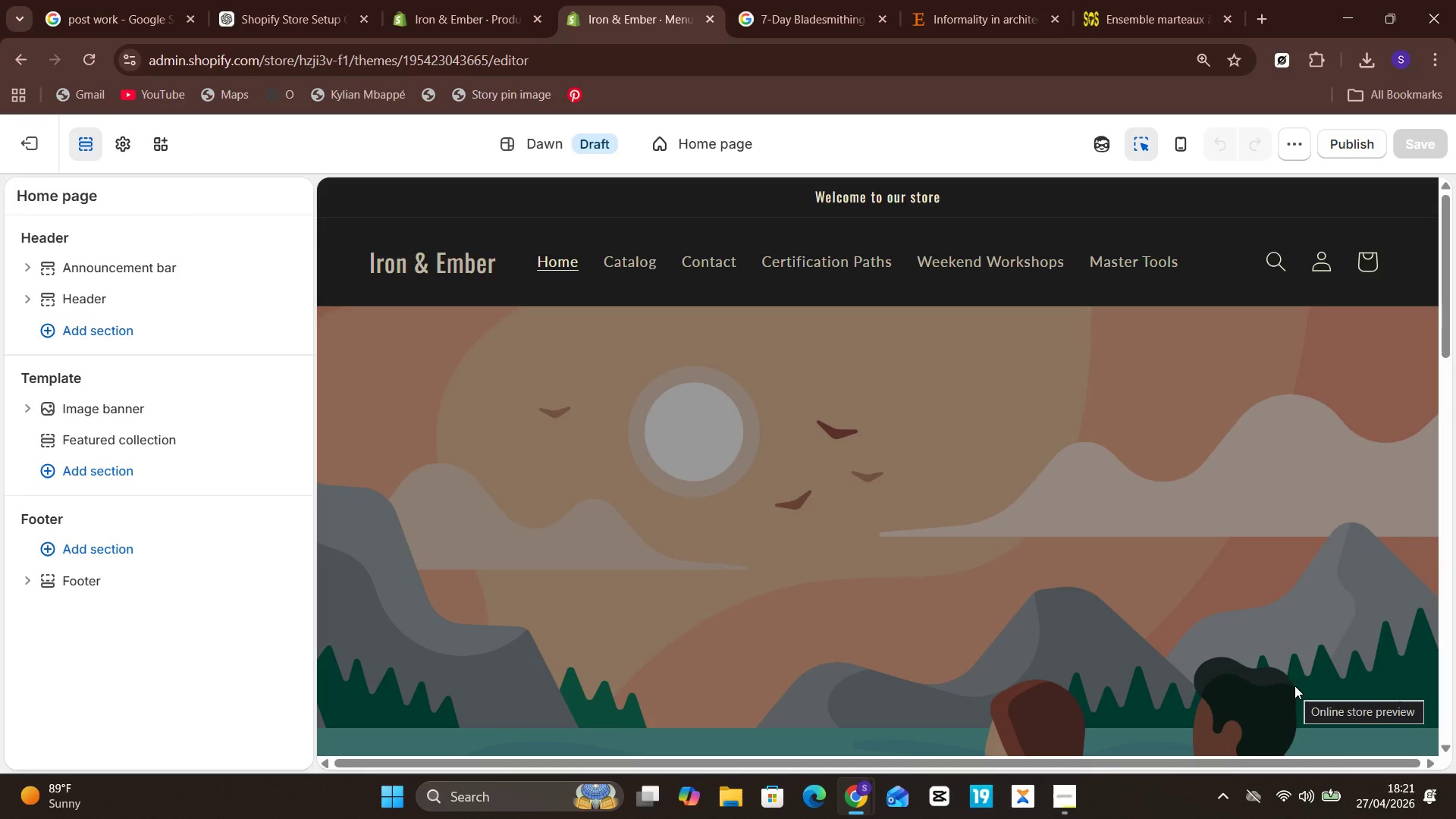 
left_click([819, 471])
 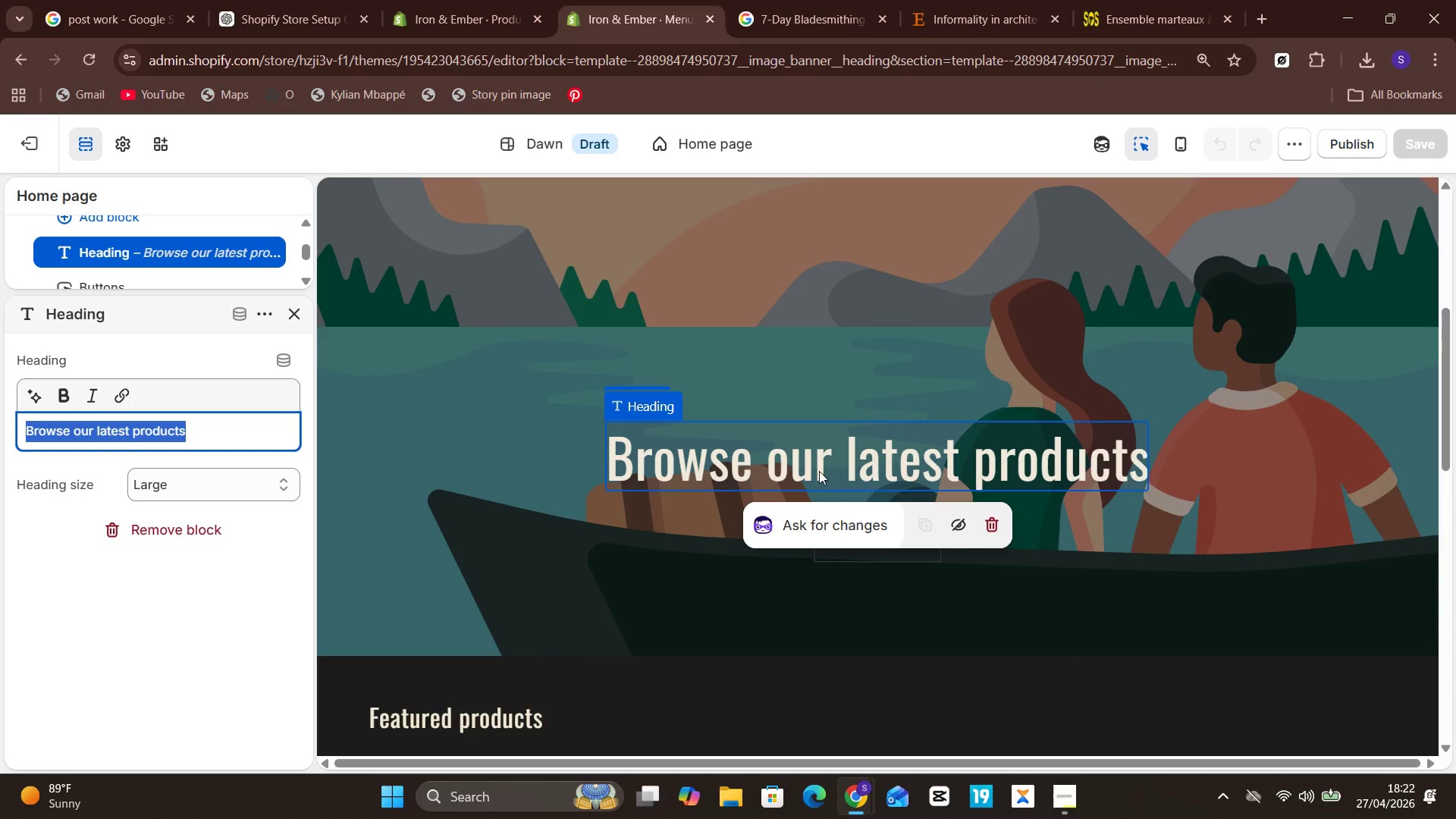 
wait(16.98)
 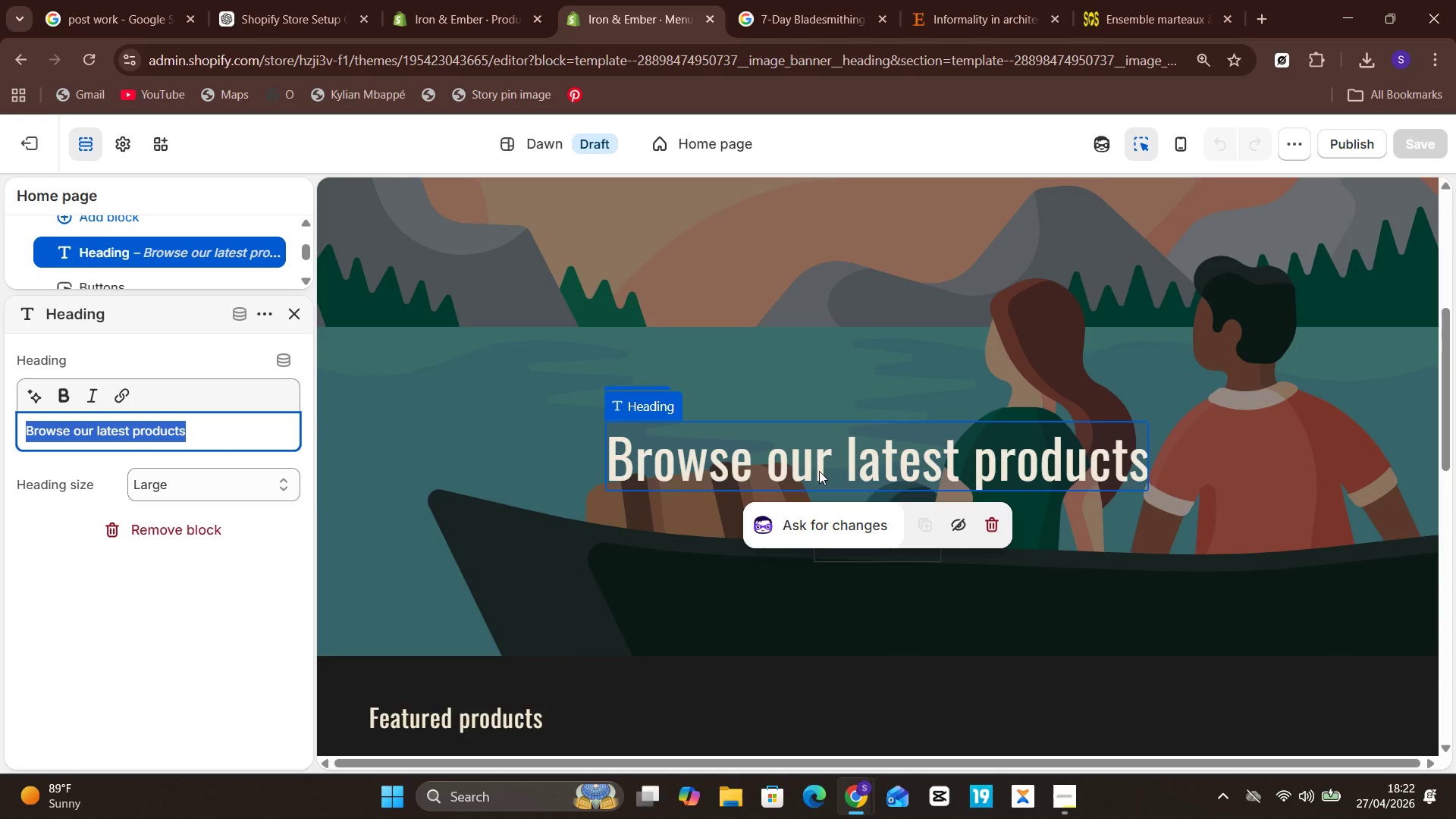 
left_click([823, 7])
 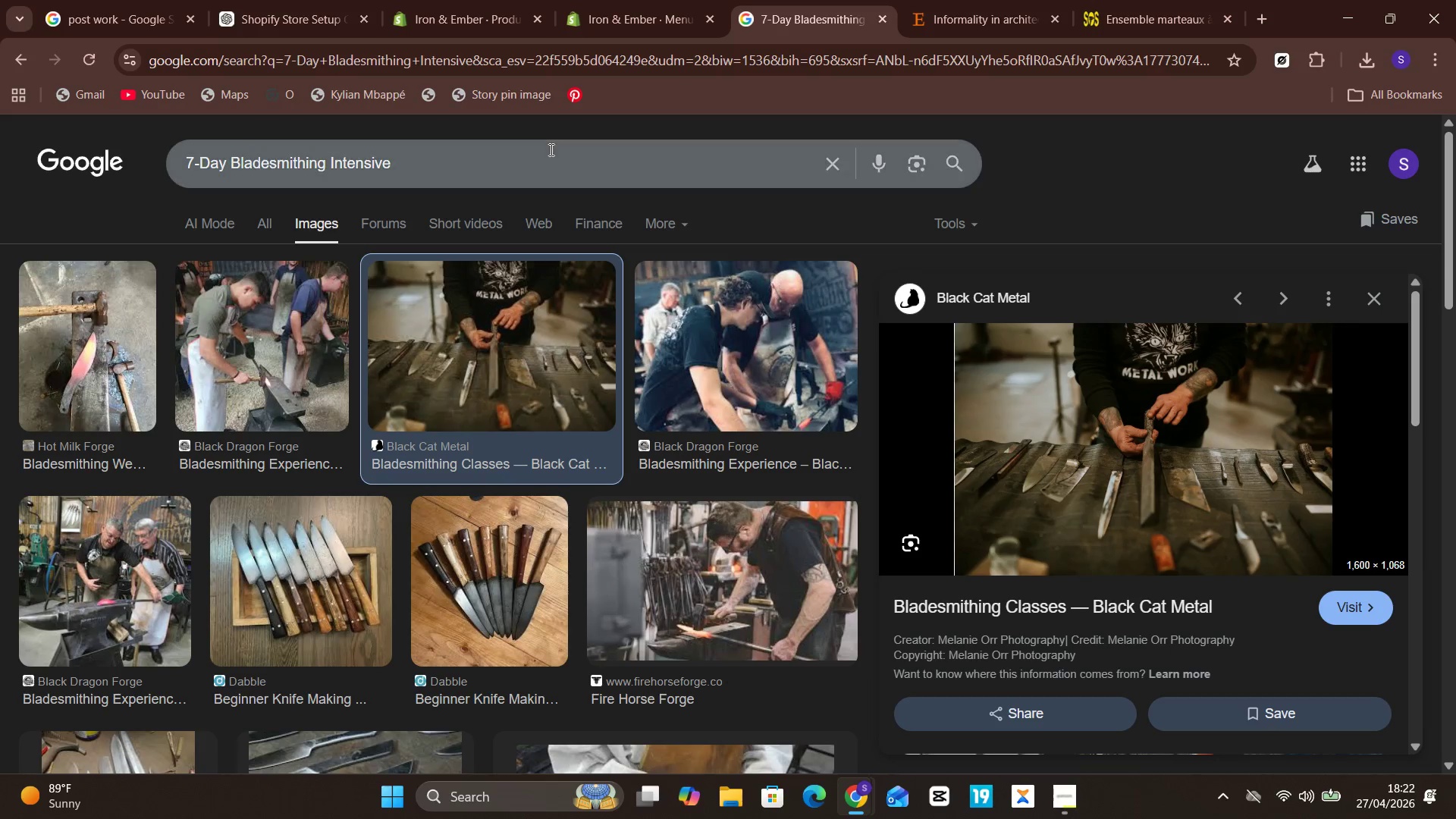 
left_click([550, 155])
 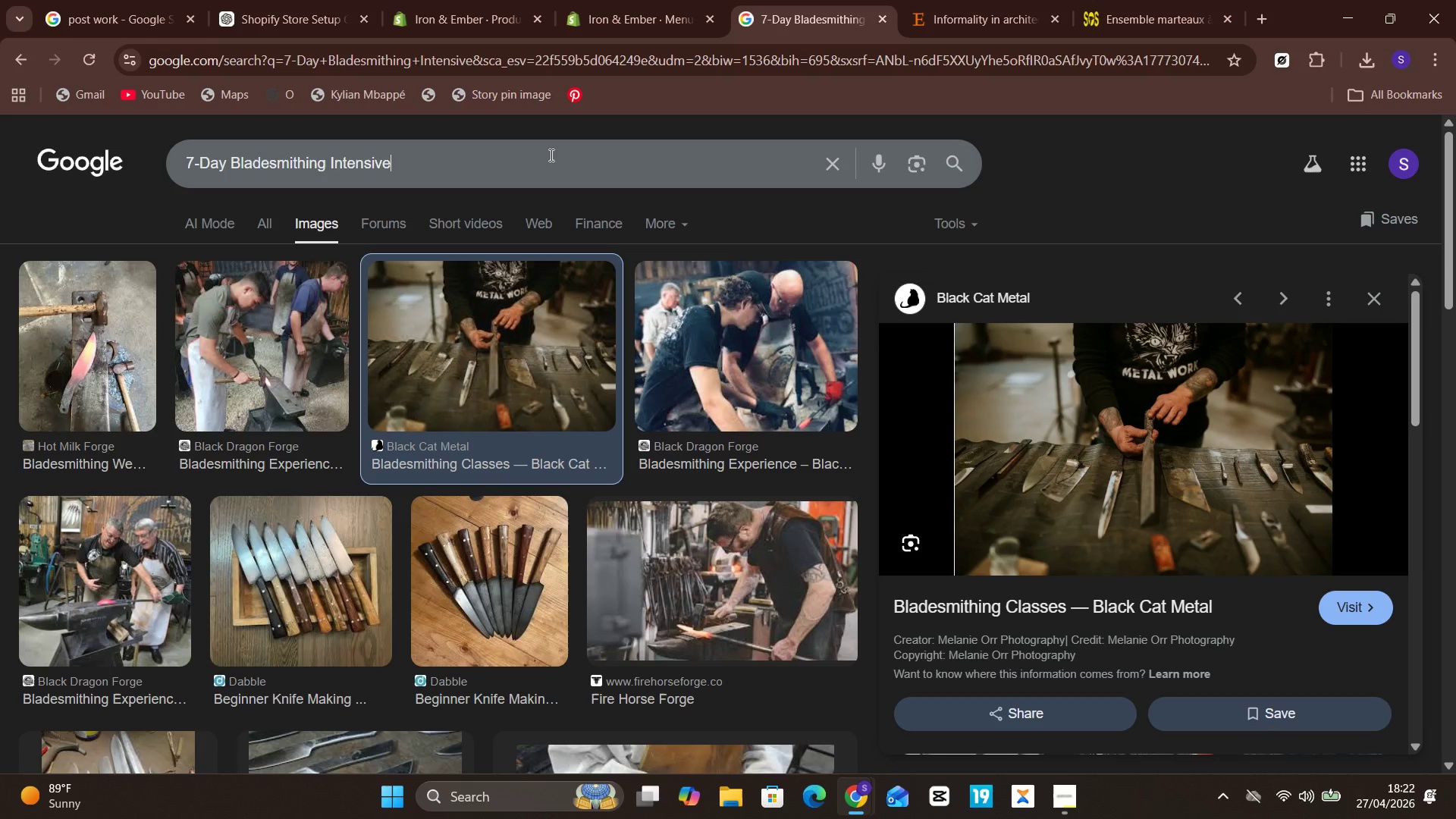 
key(Control+A)
 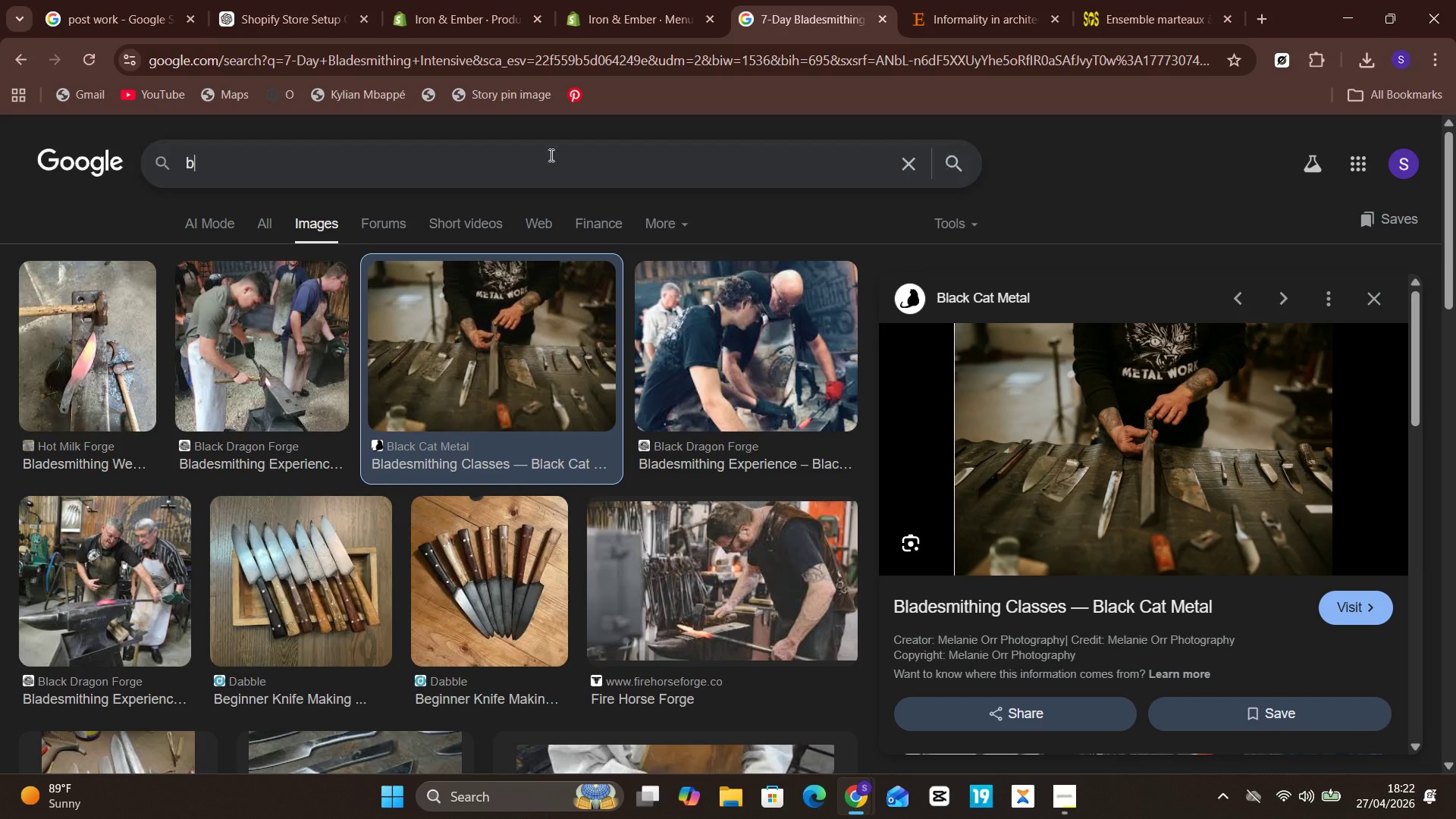 
type(blacksmith forging sparks)
 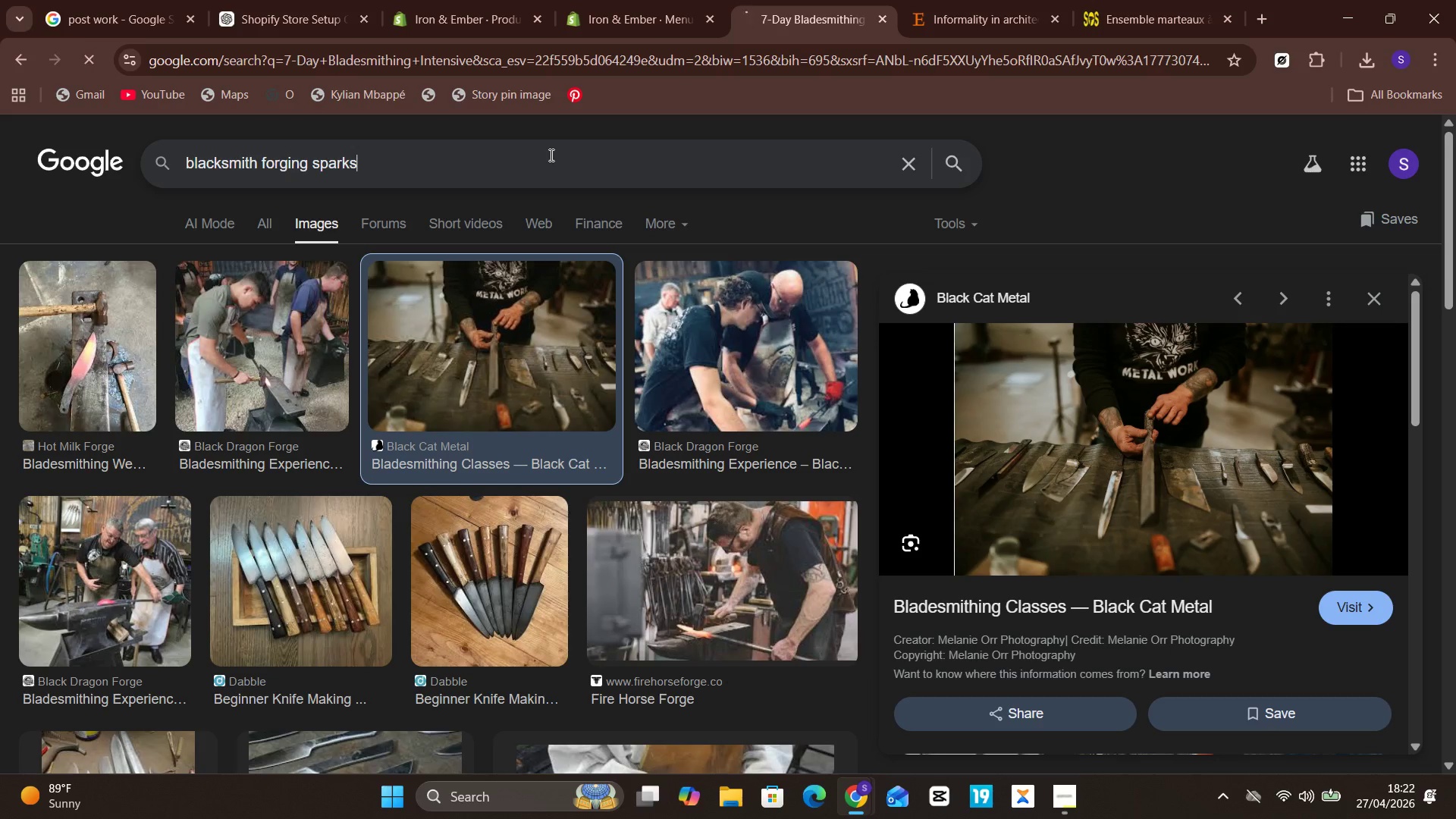 
key(Enter)
 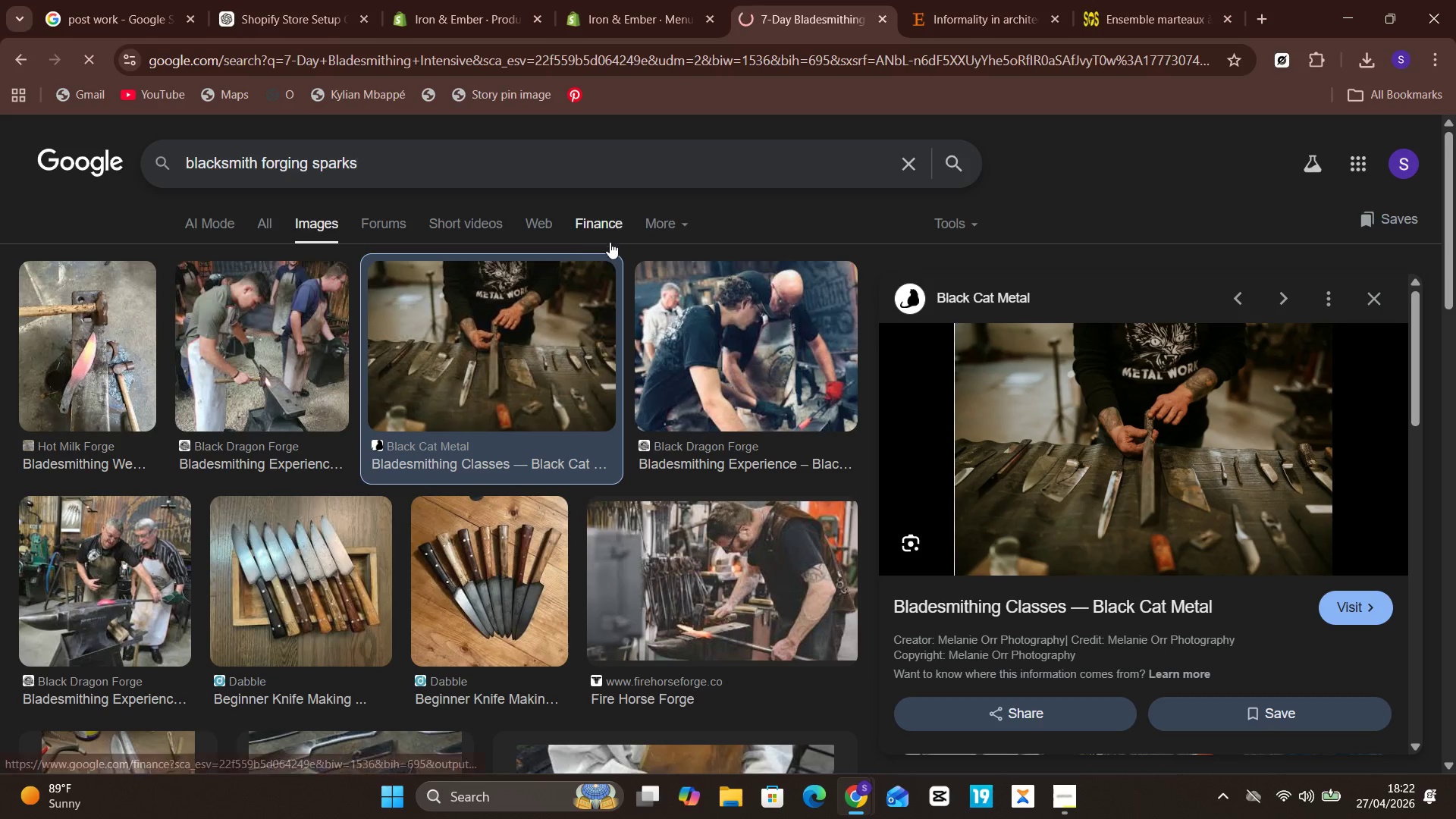 
wait(9.61)
 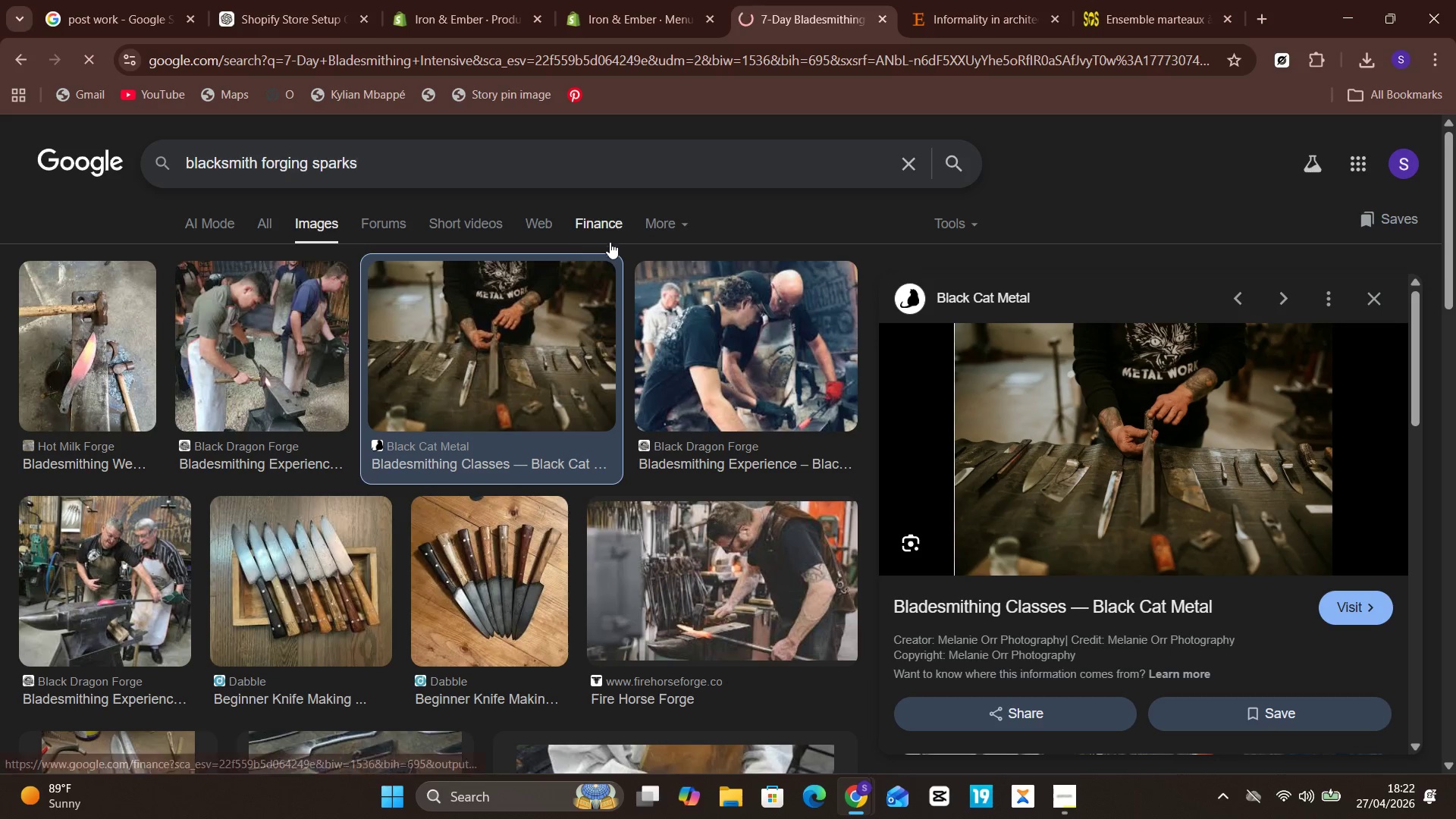 
mouse_move([635, 212])
 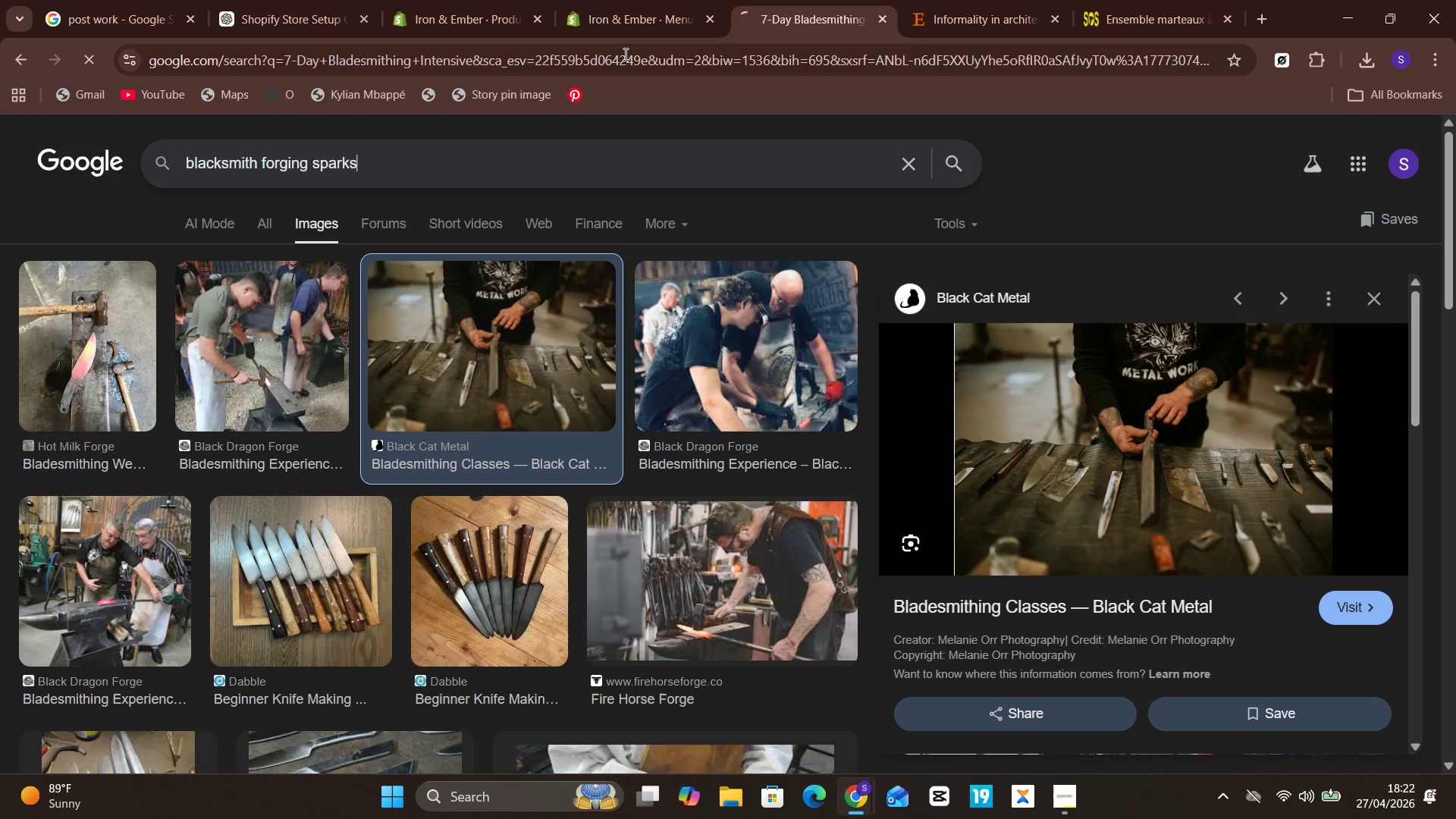 
mouse_move([616, 36])
 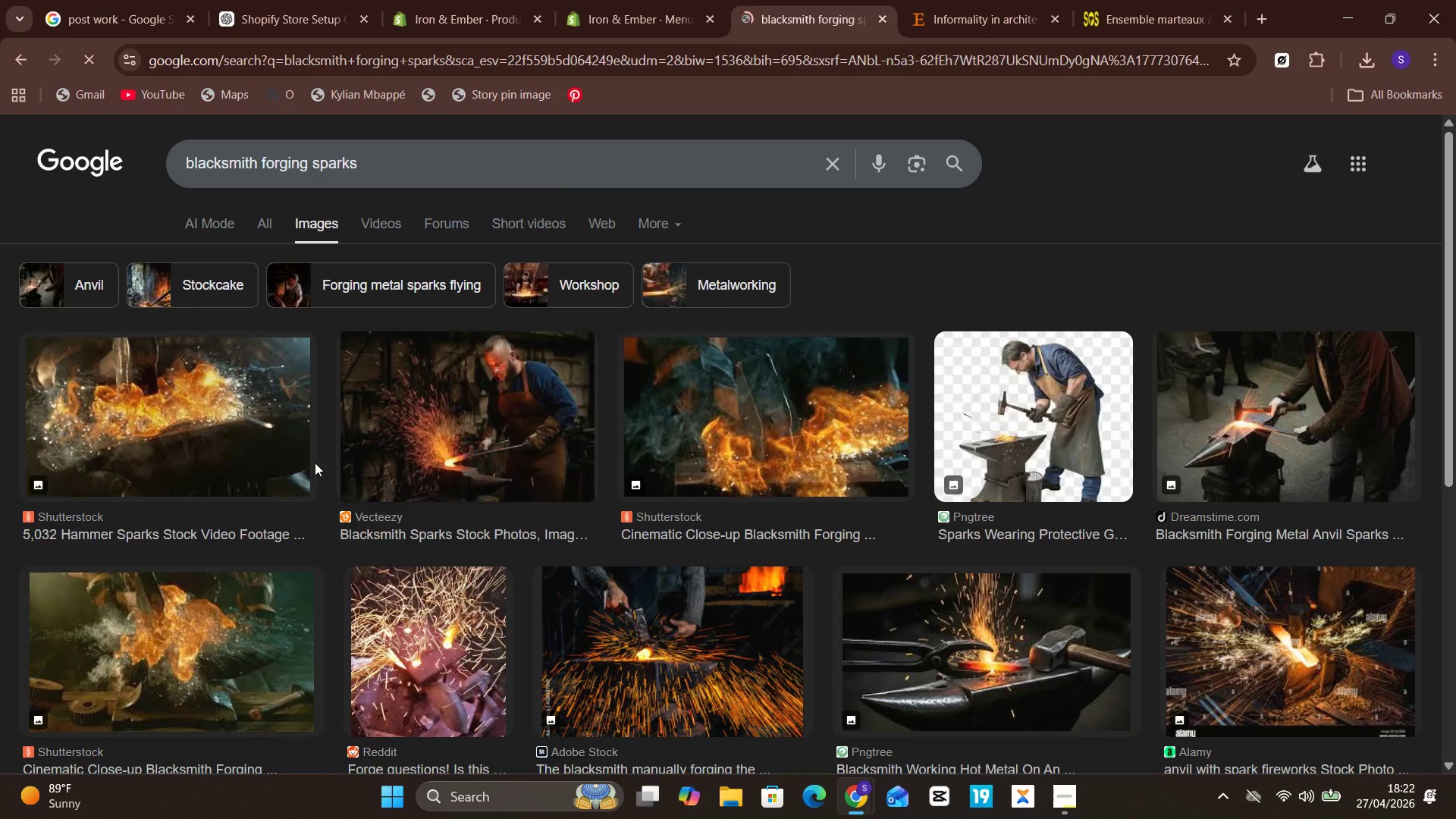 
left_click([447, 442])
 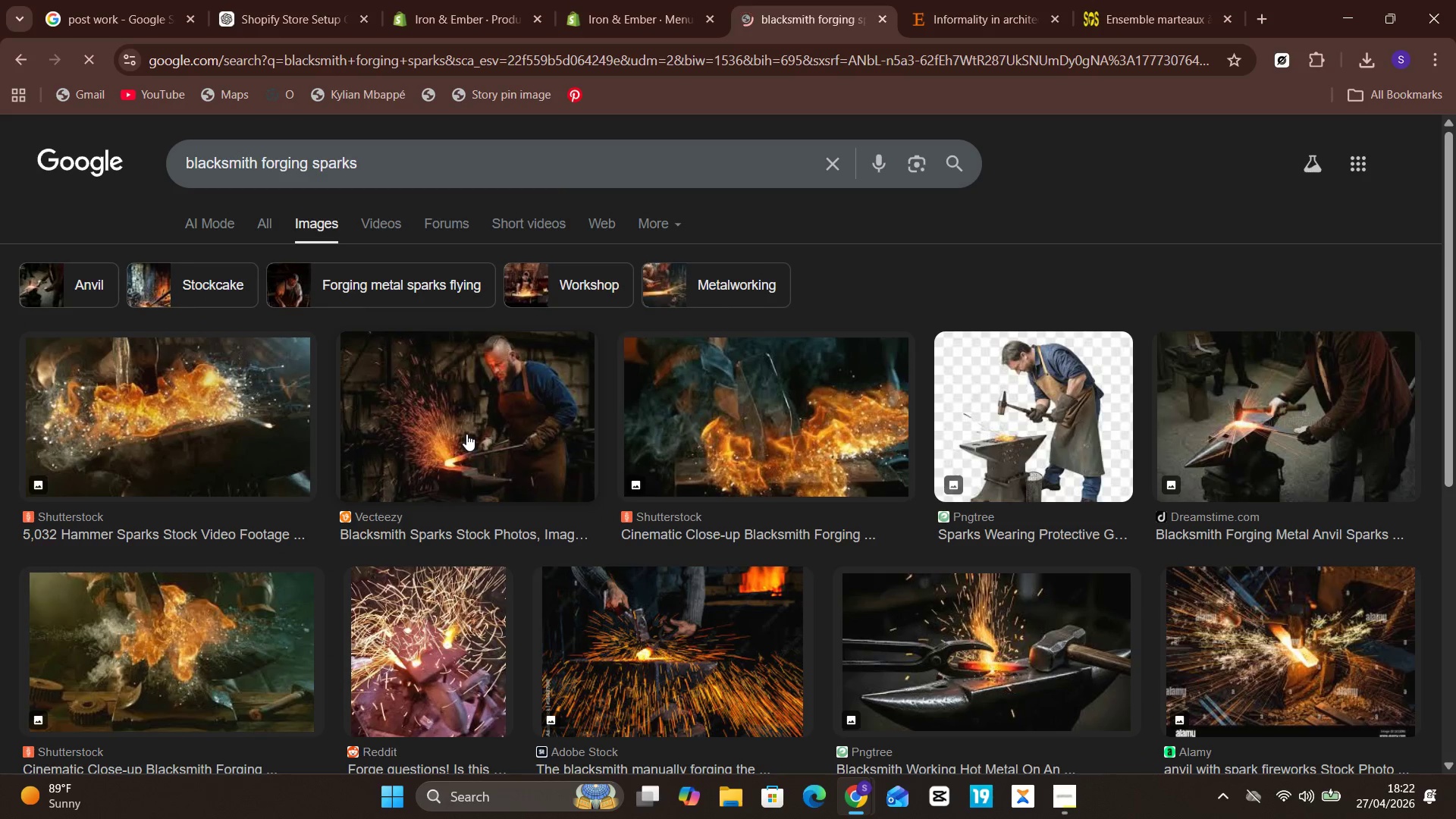 
left_click([471, 420])
 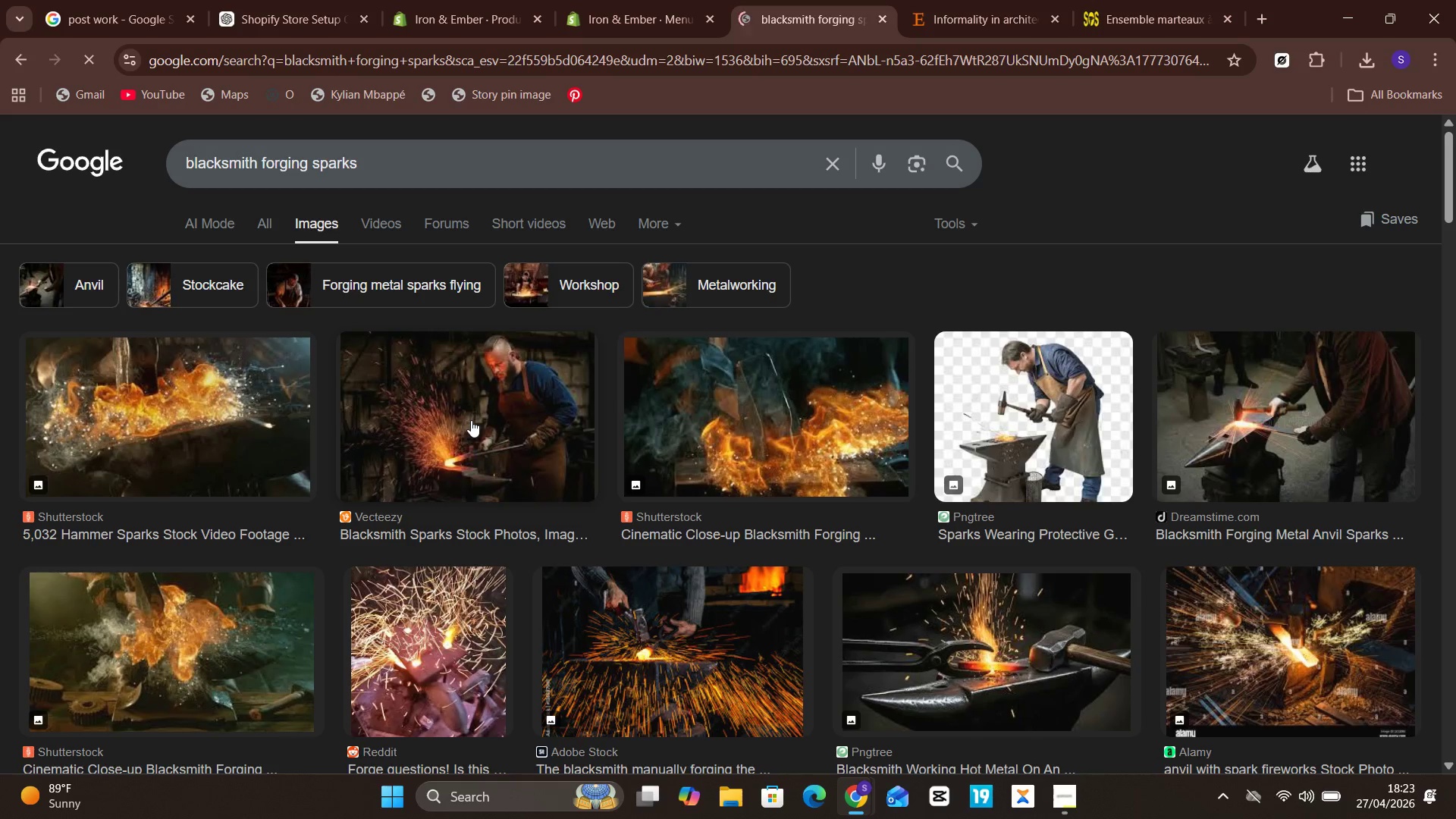 
wait(32.95)
 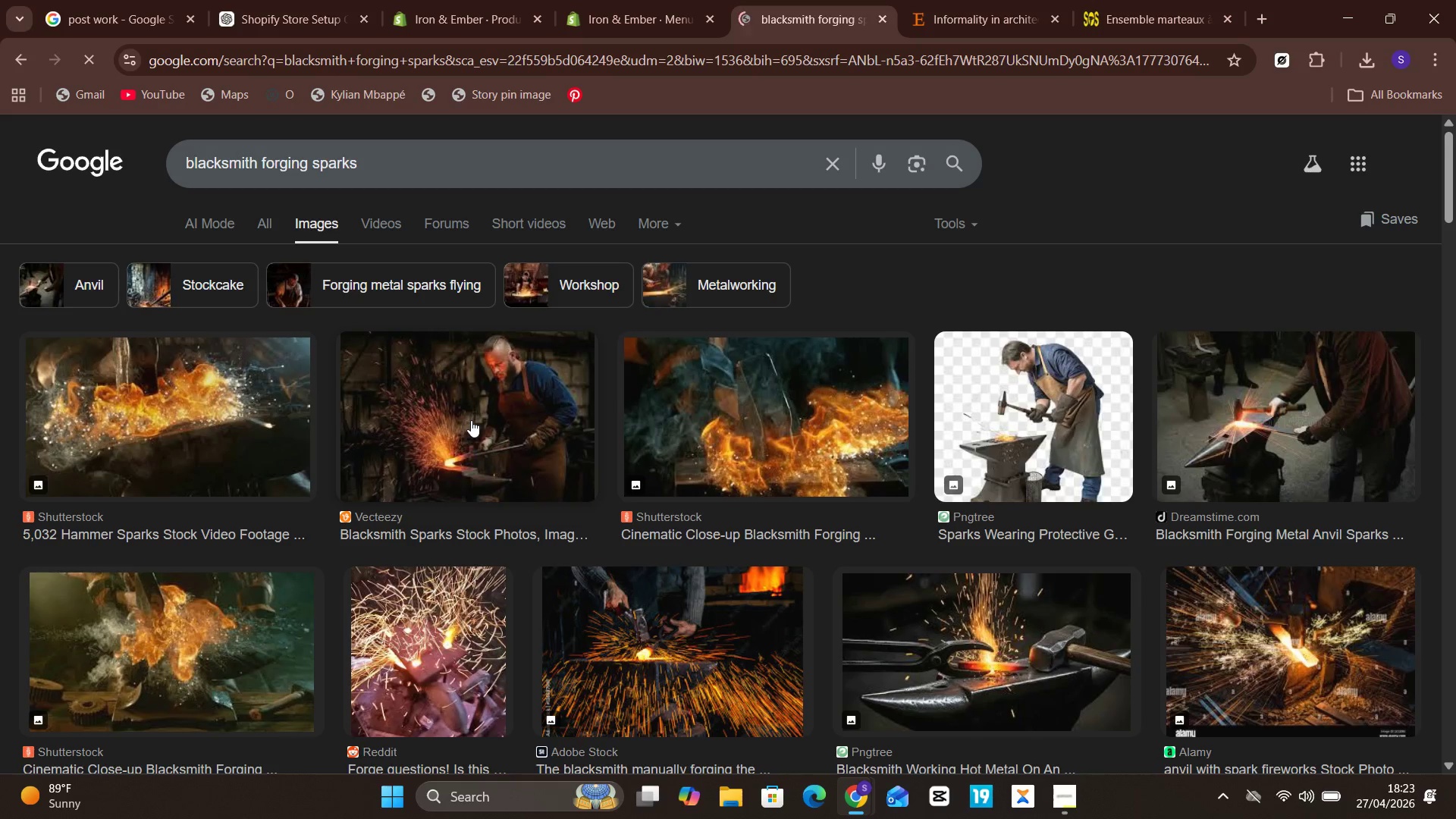 
mouse_move([1395, 66])
 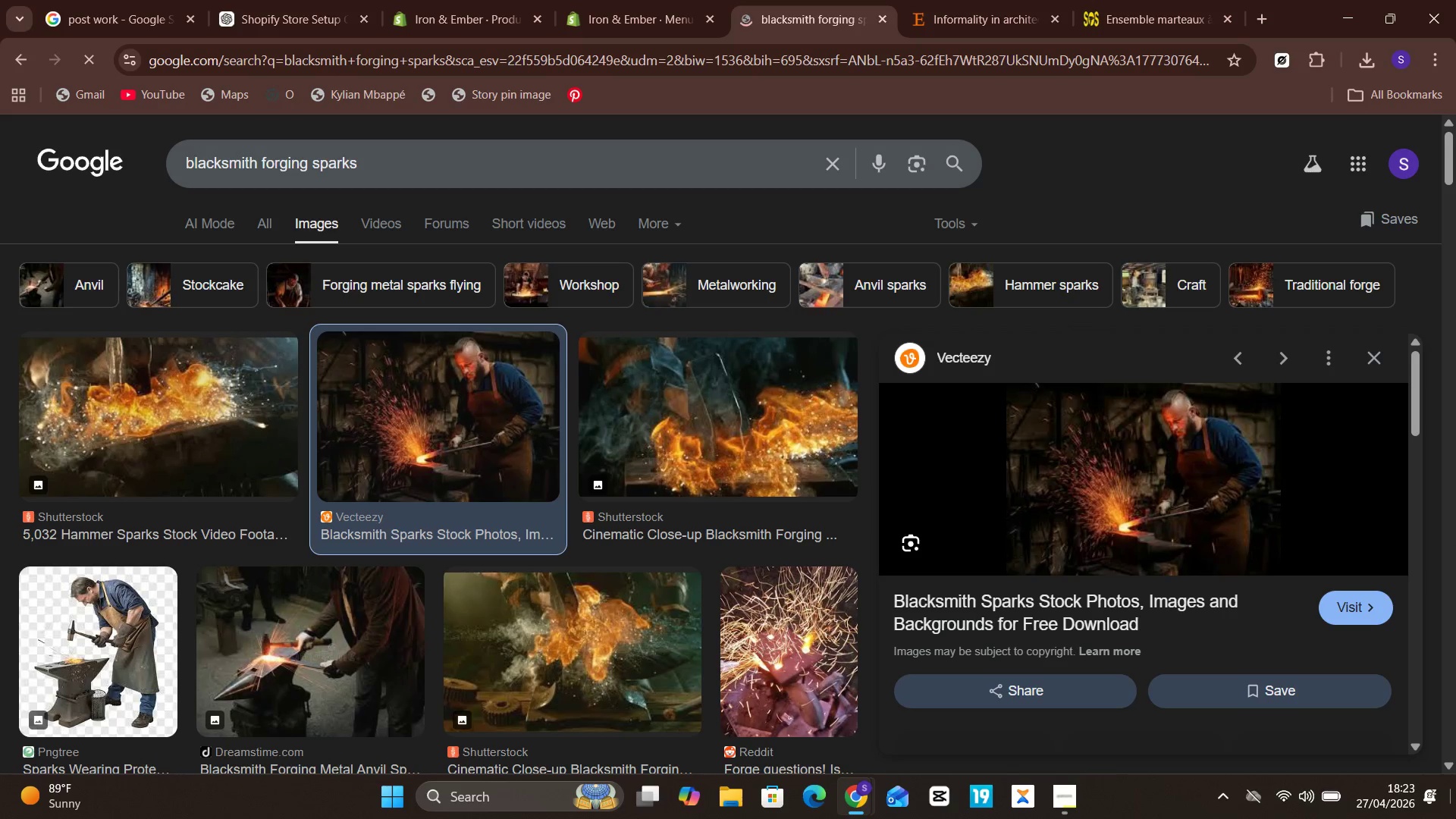 
scroll: coordinate [1450, 485], scroll_direction: down, amount: 1.0
 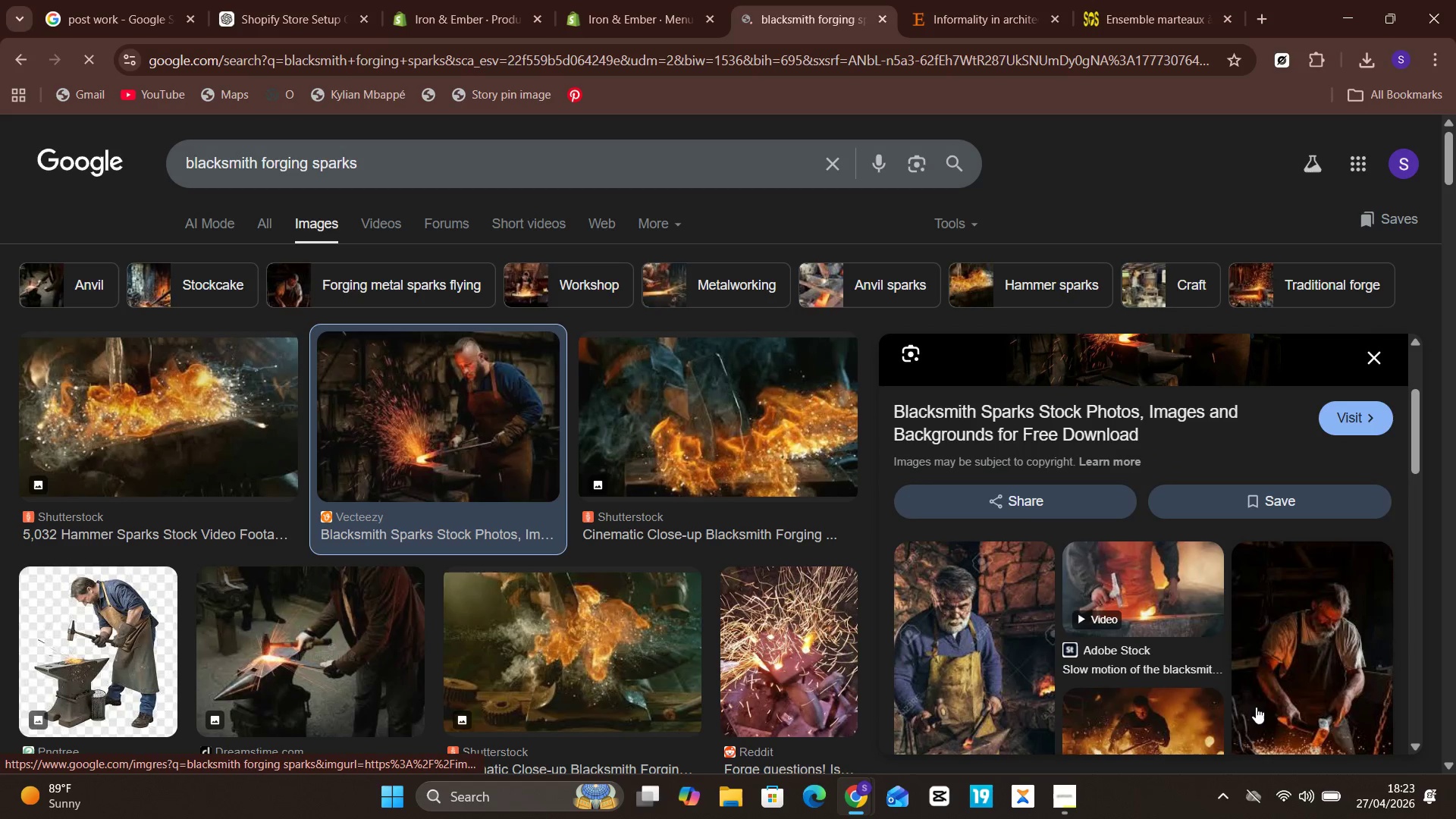 
mouse_move([1401, 818])
 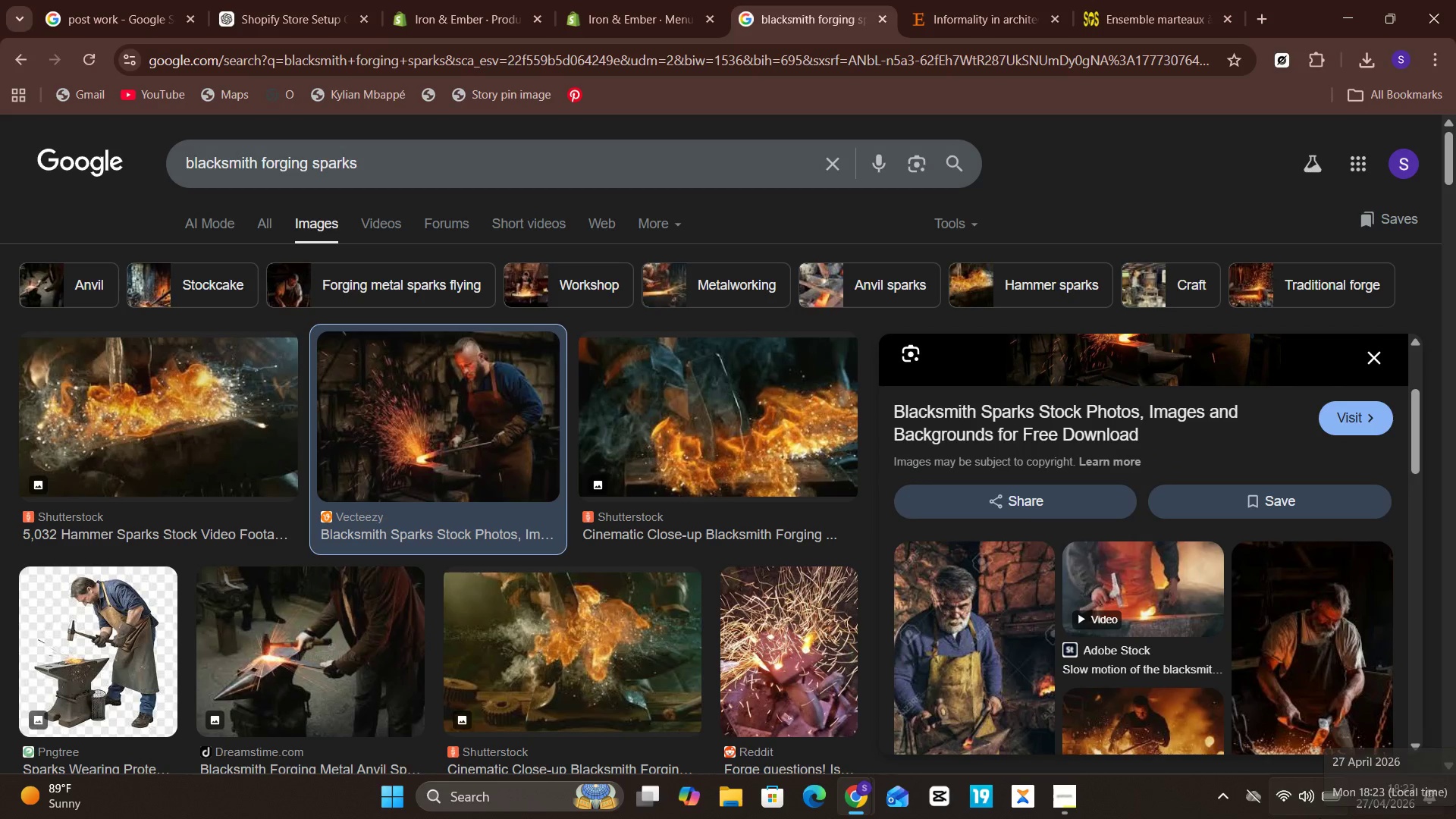 
mouse_move([1345, 800])
 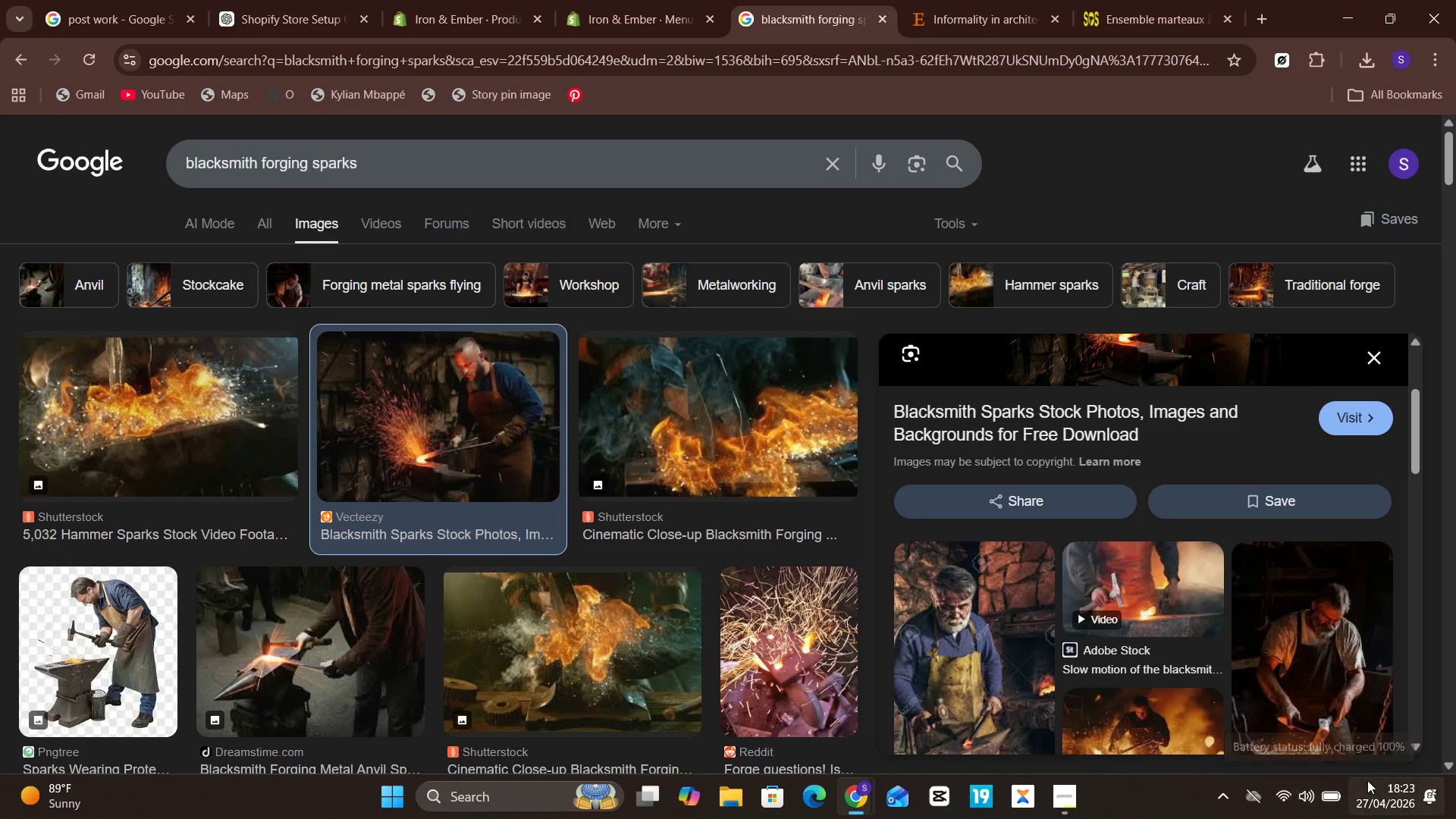 
mouse_move([1390, 764])
 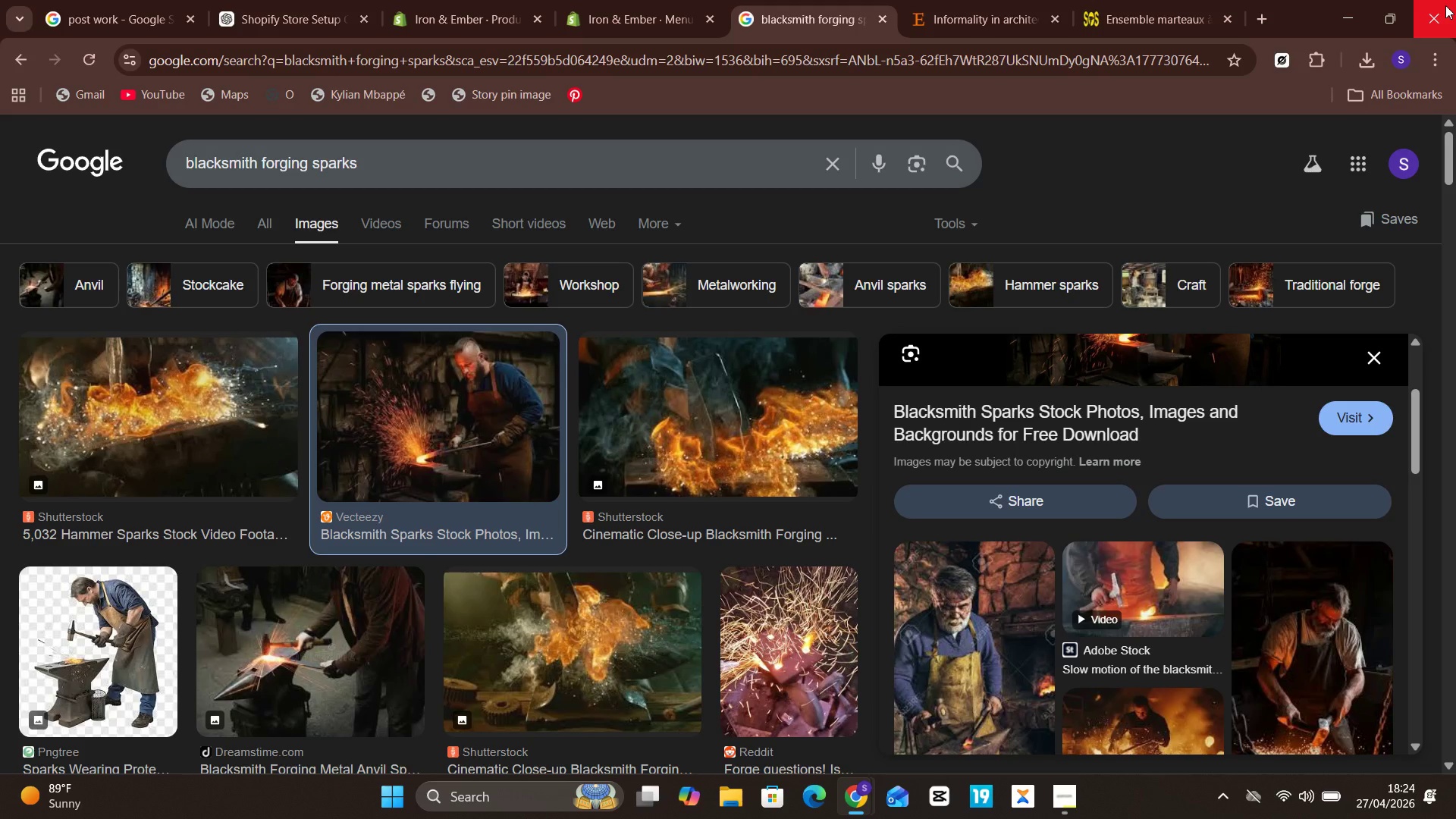 
wait(48.64)
 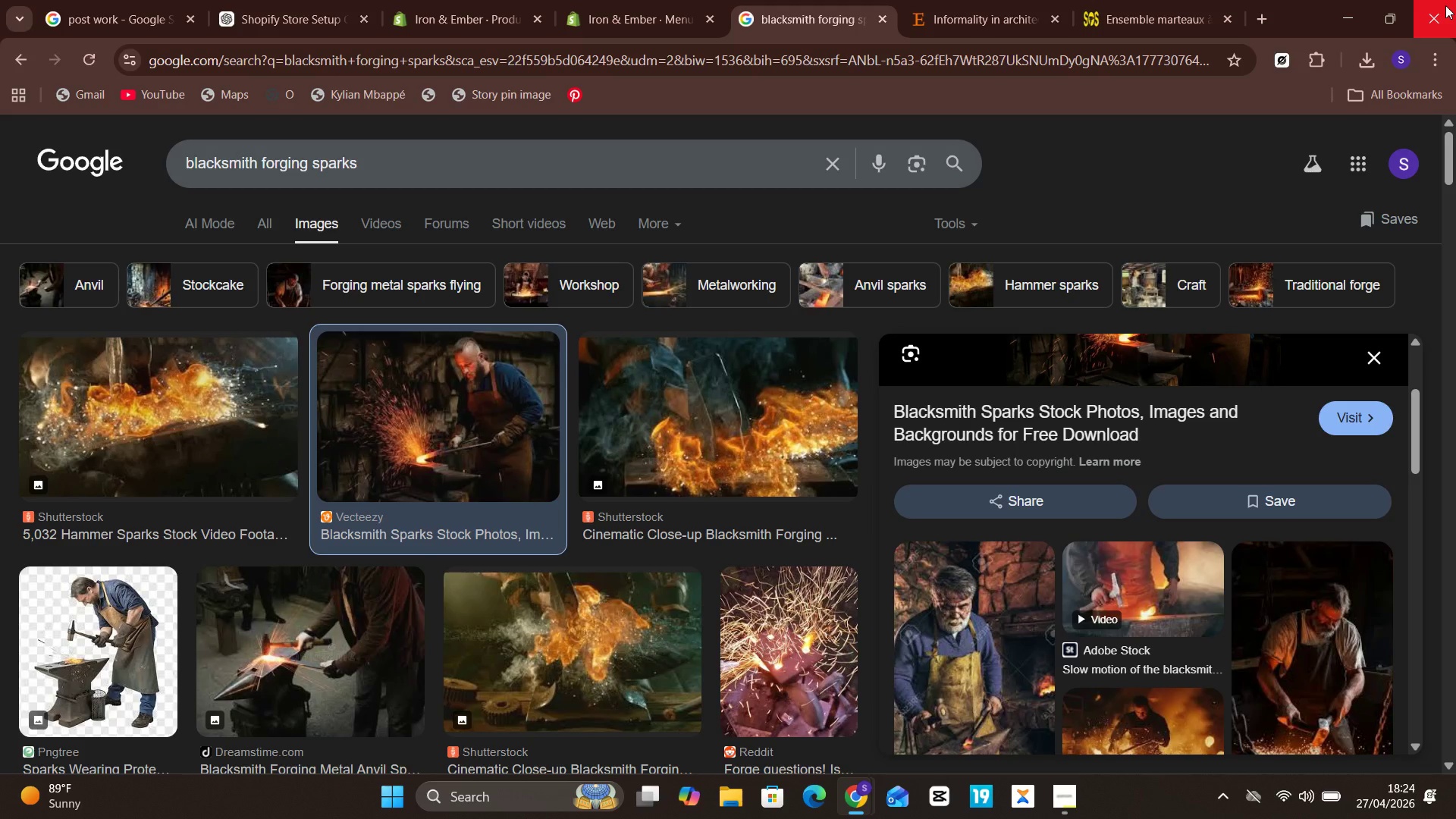 
right_click([1445, 5])
 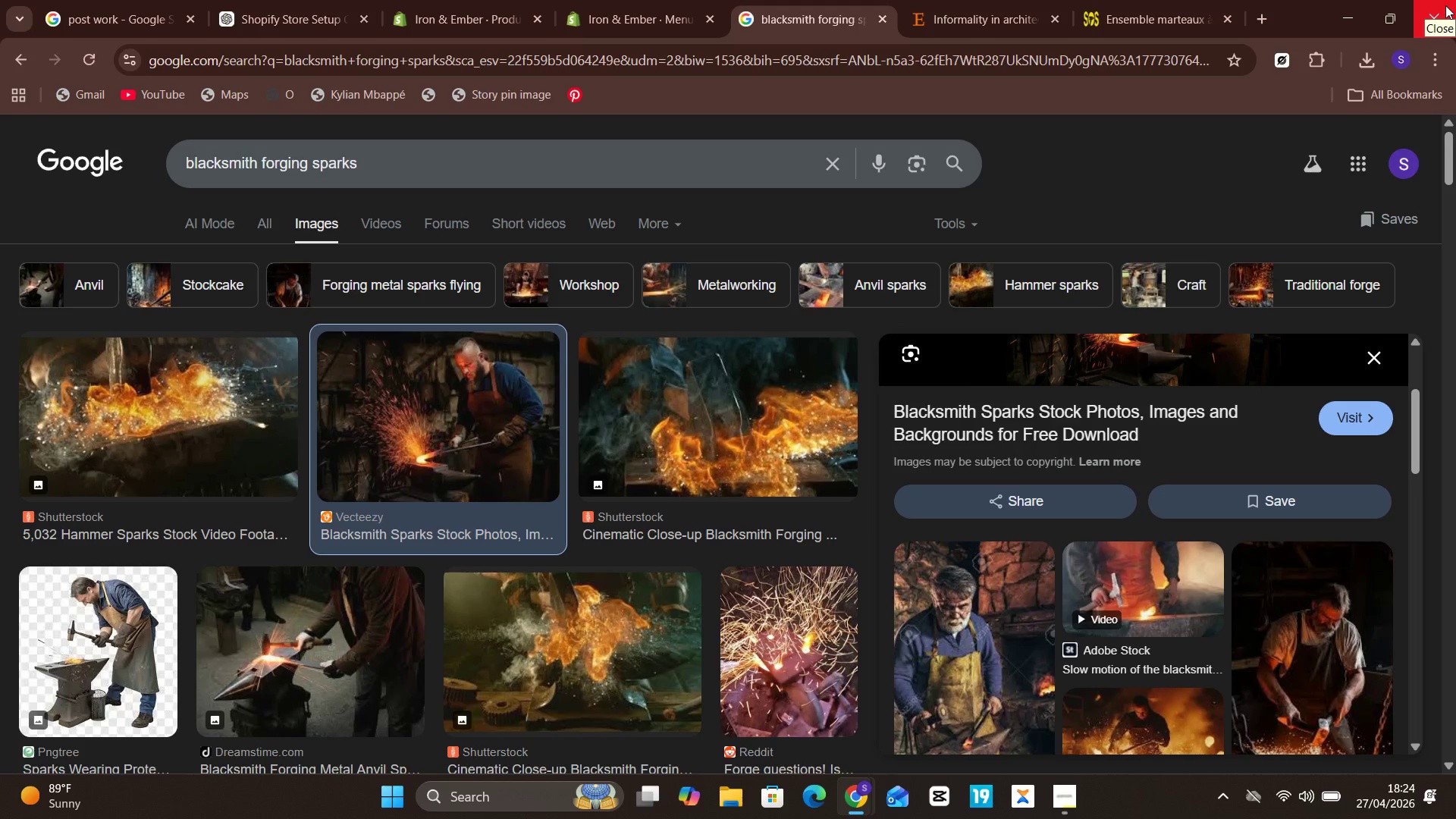 
scroll: coordinate [1445, 5], scroll_direction: down, amount: 1.0
 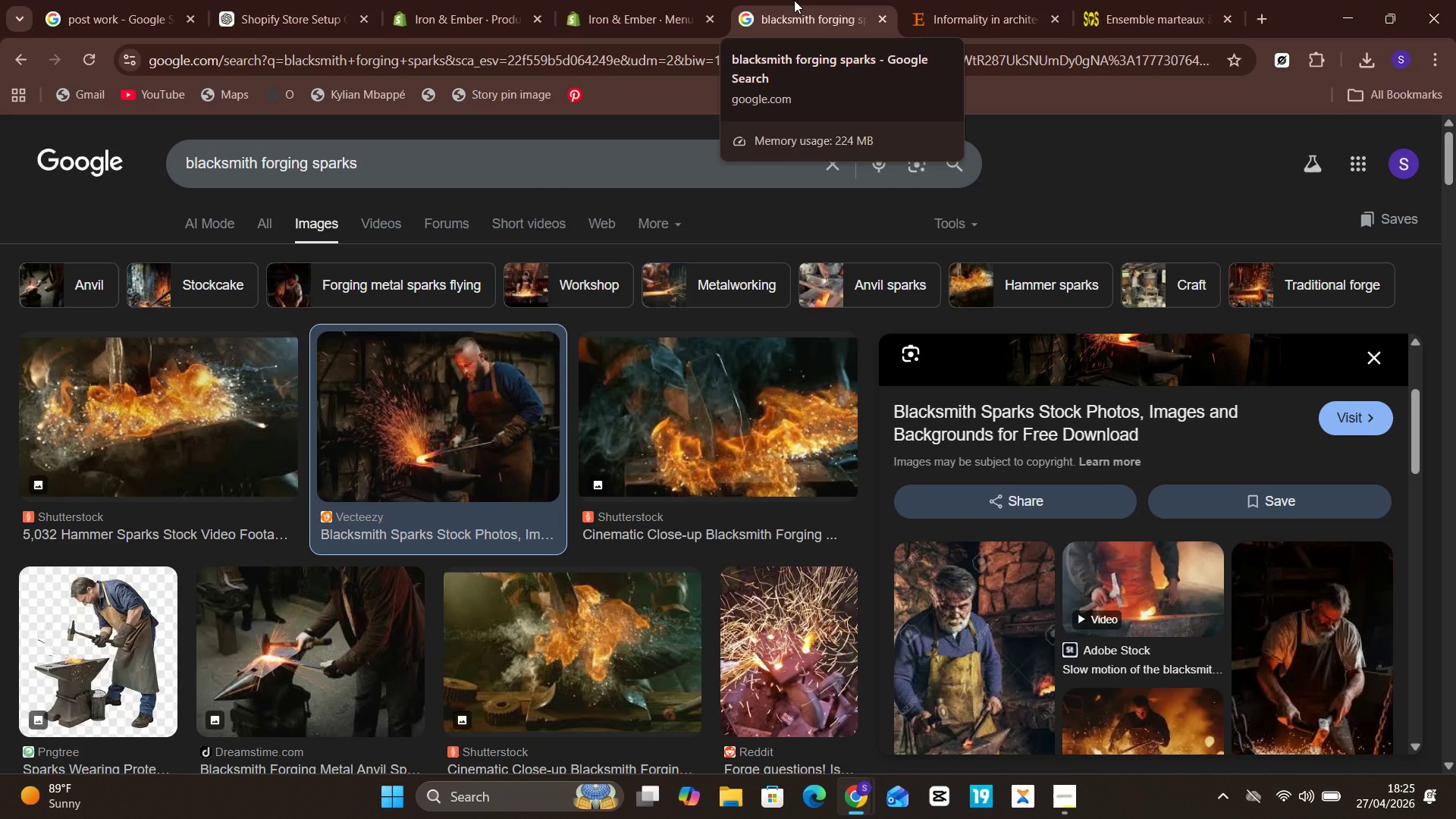 
wait(44.12)
 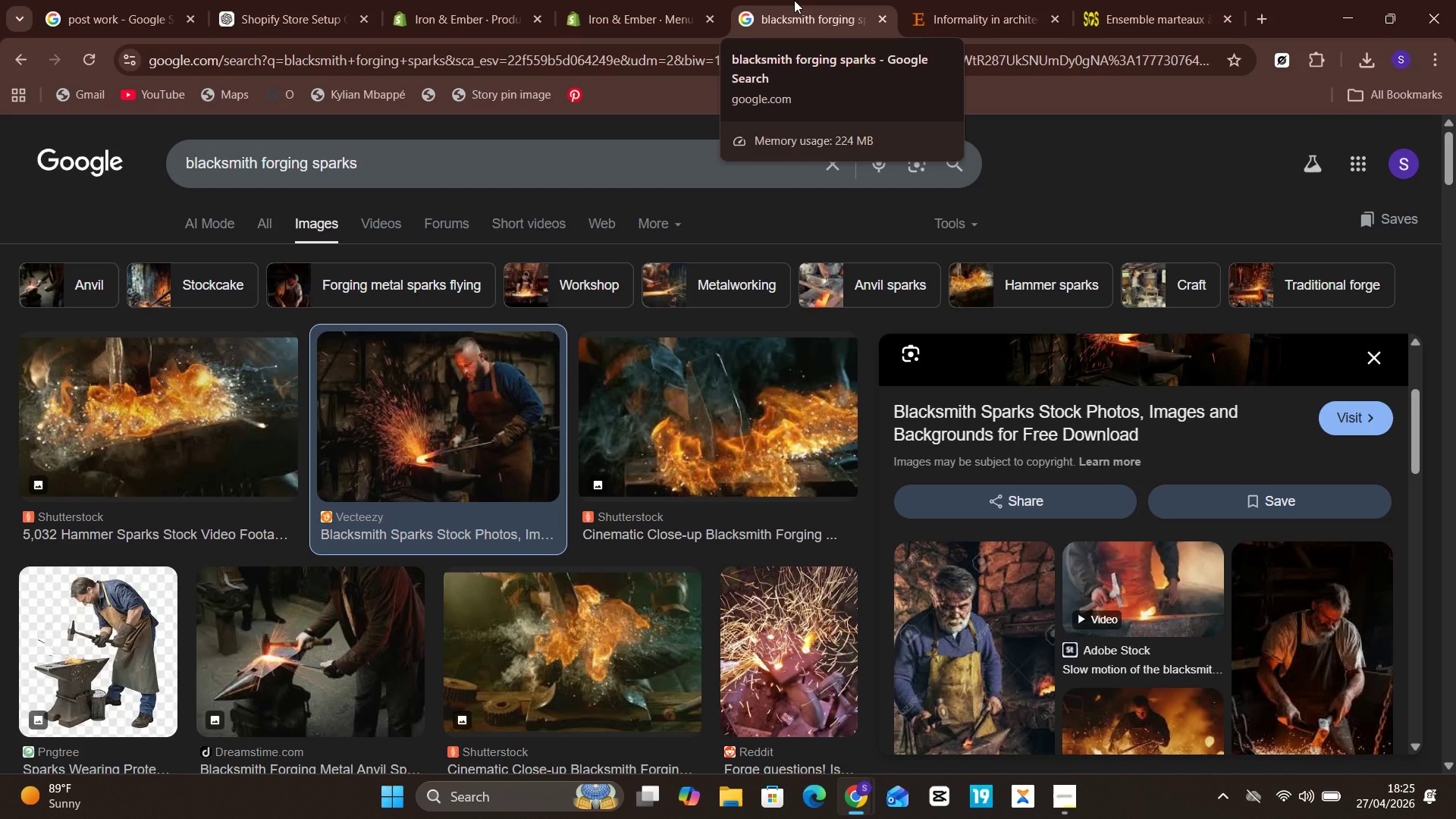 
mouse_move([1179, -7])
 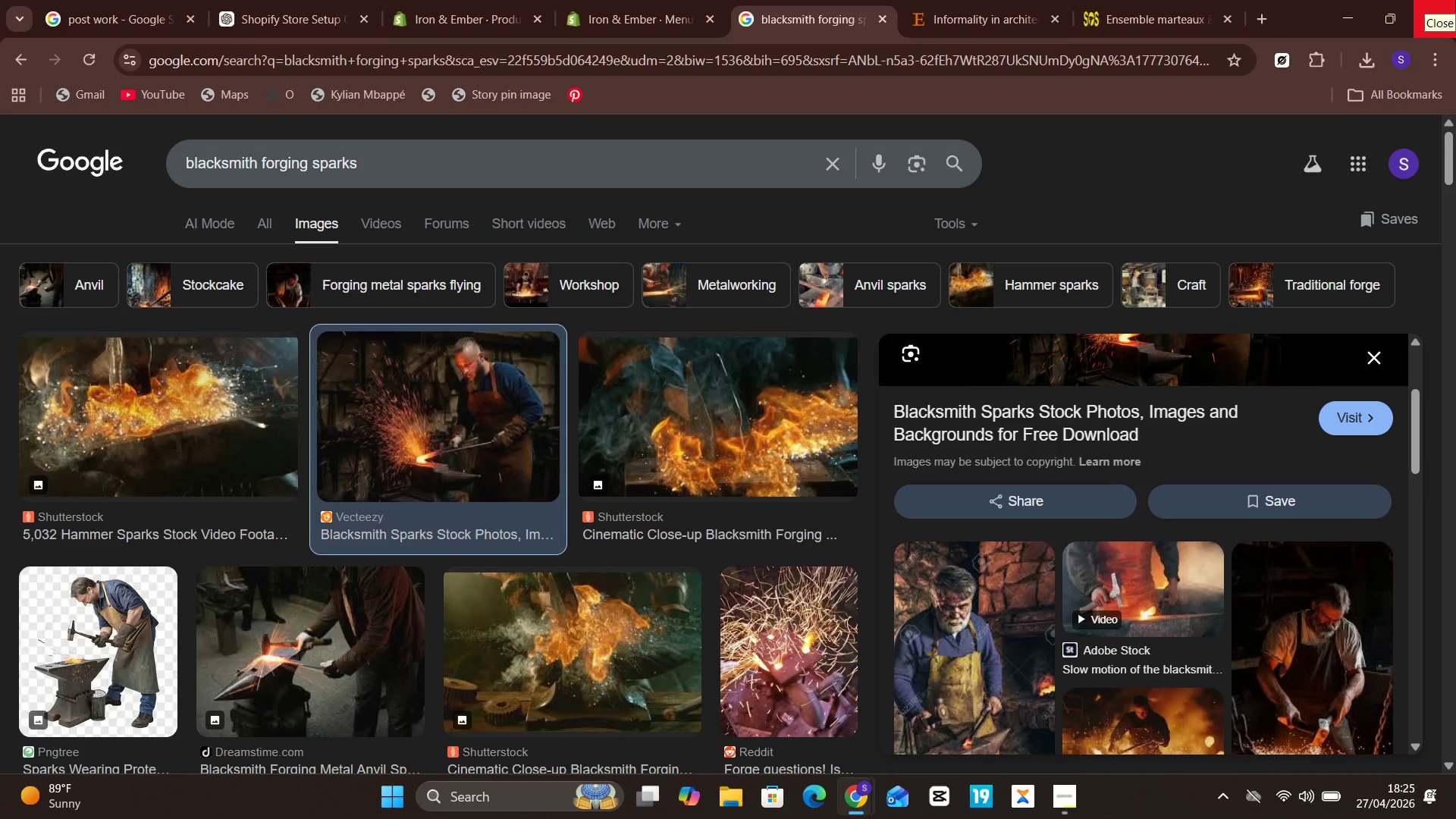 
wait(8.07)
 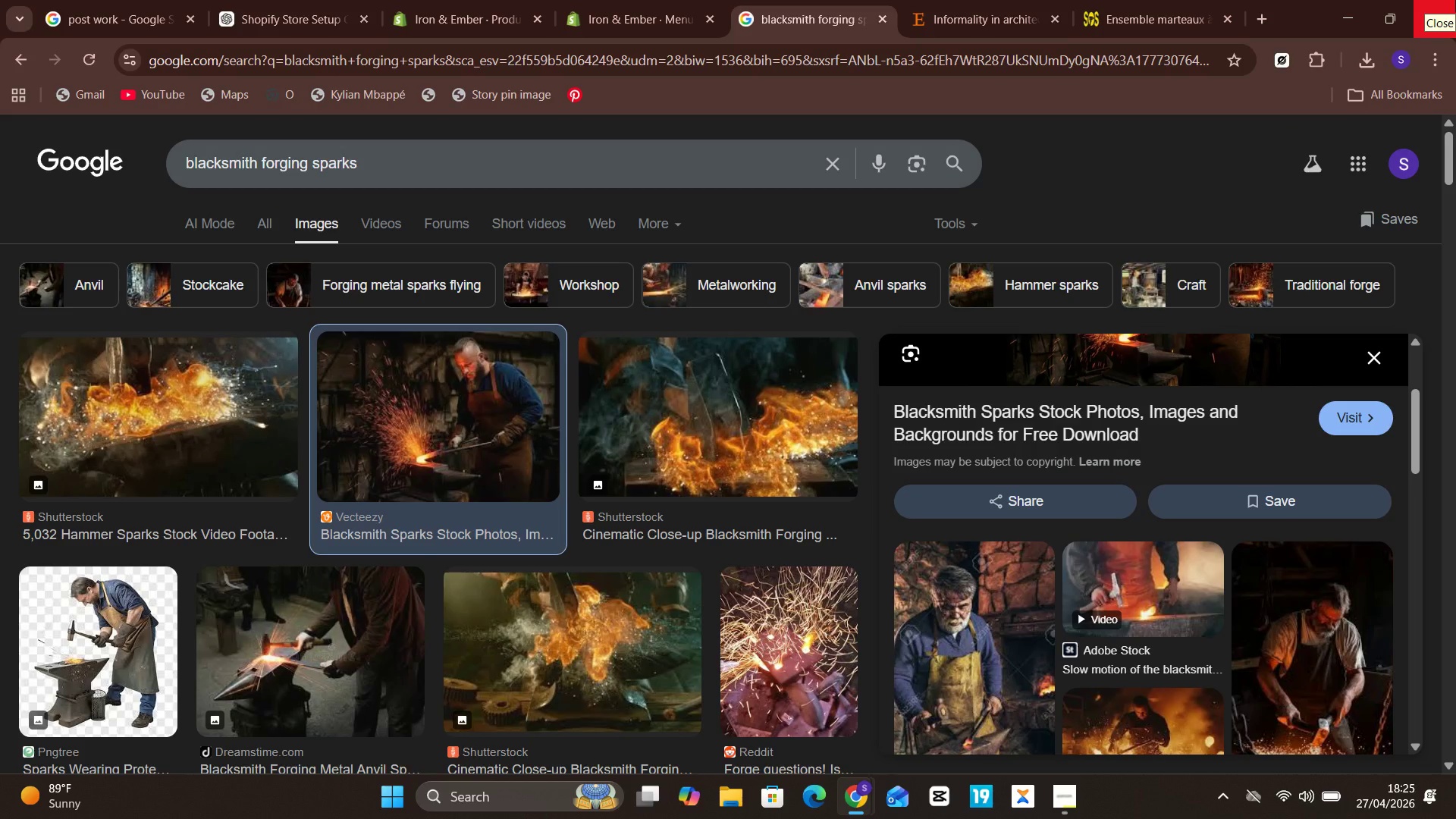 
left_click([435, 438])
 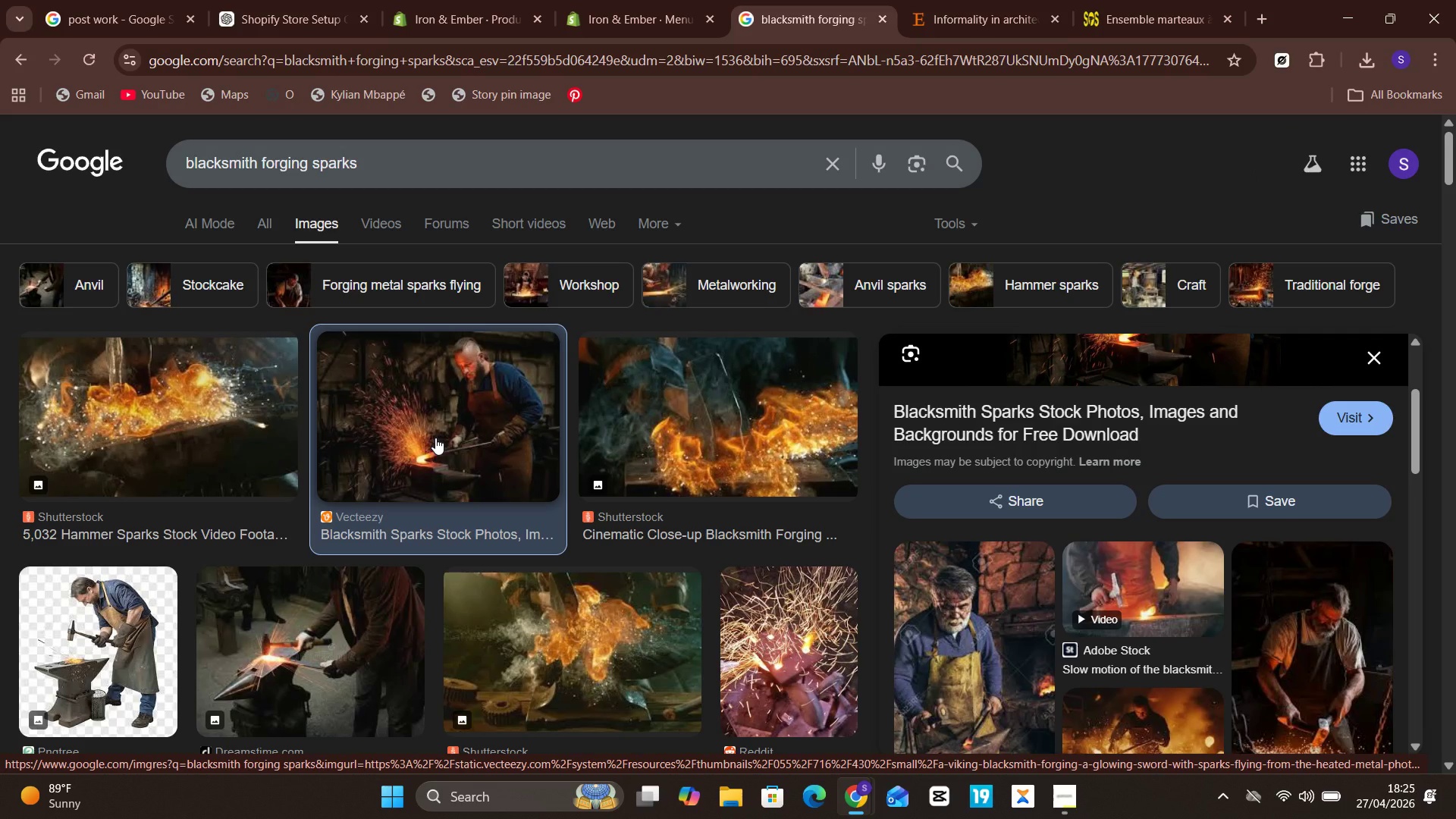 
wait(8.89)
 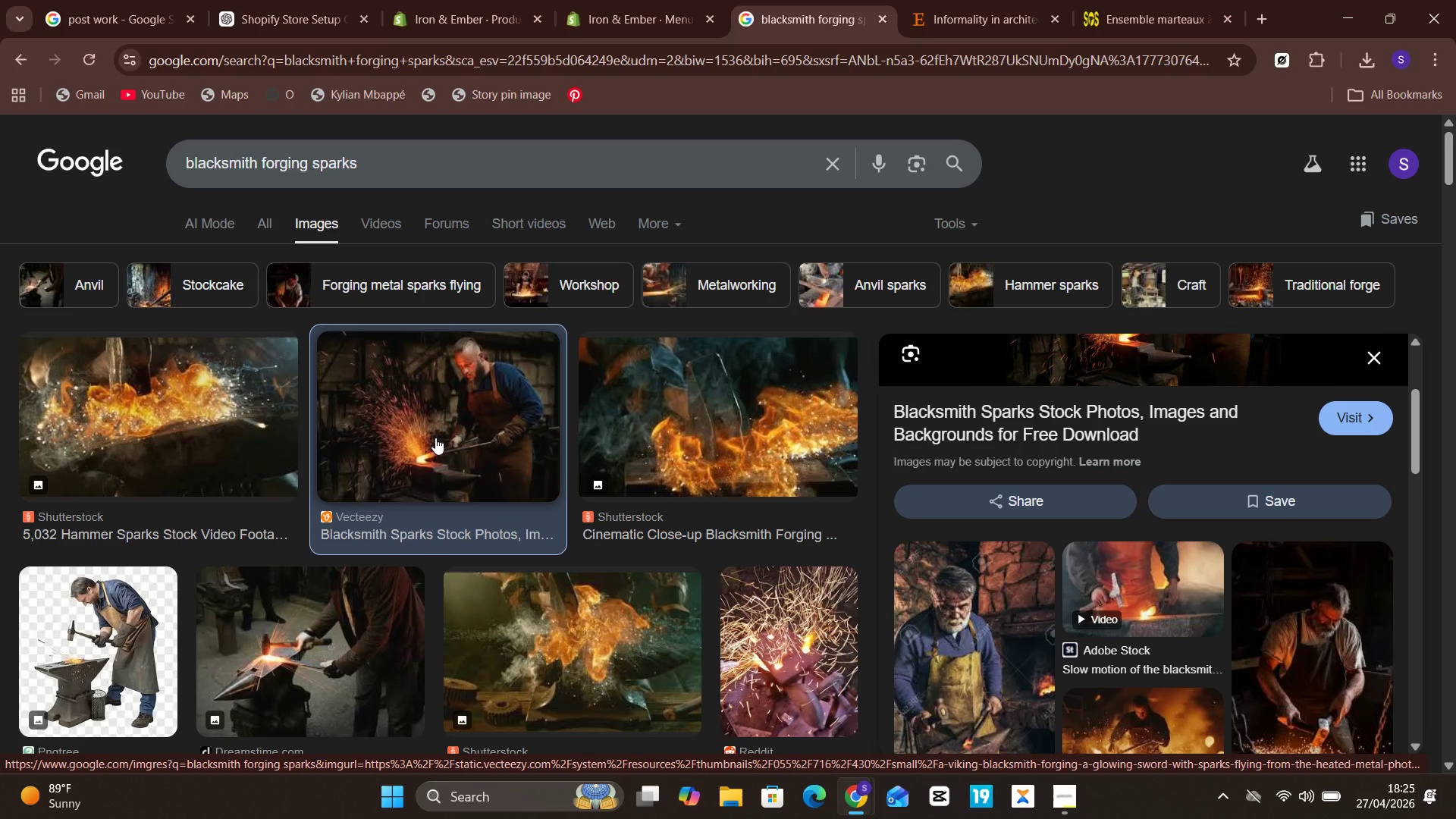 
left_click([435, 438])
 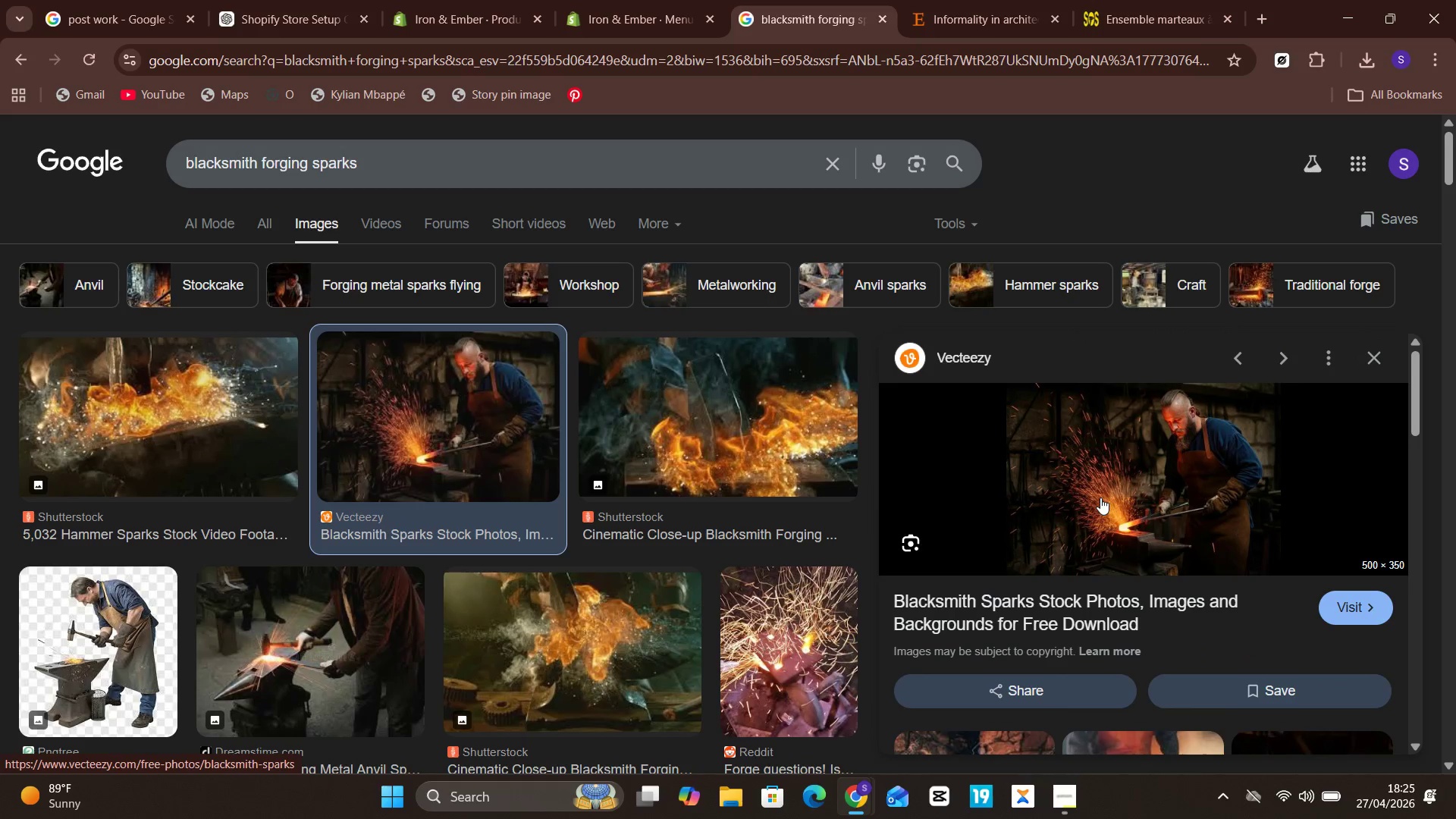 
right_click([1088, 453])
 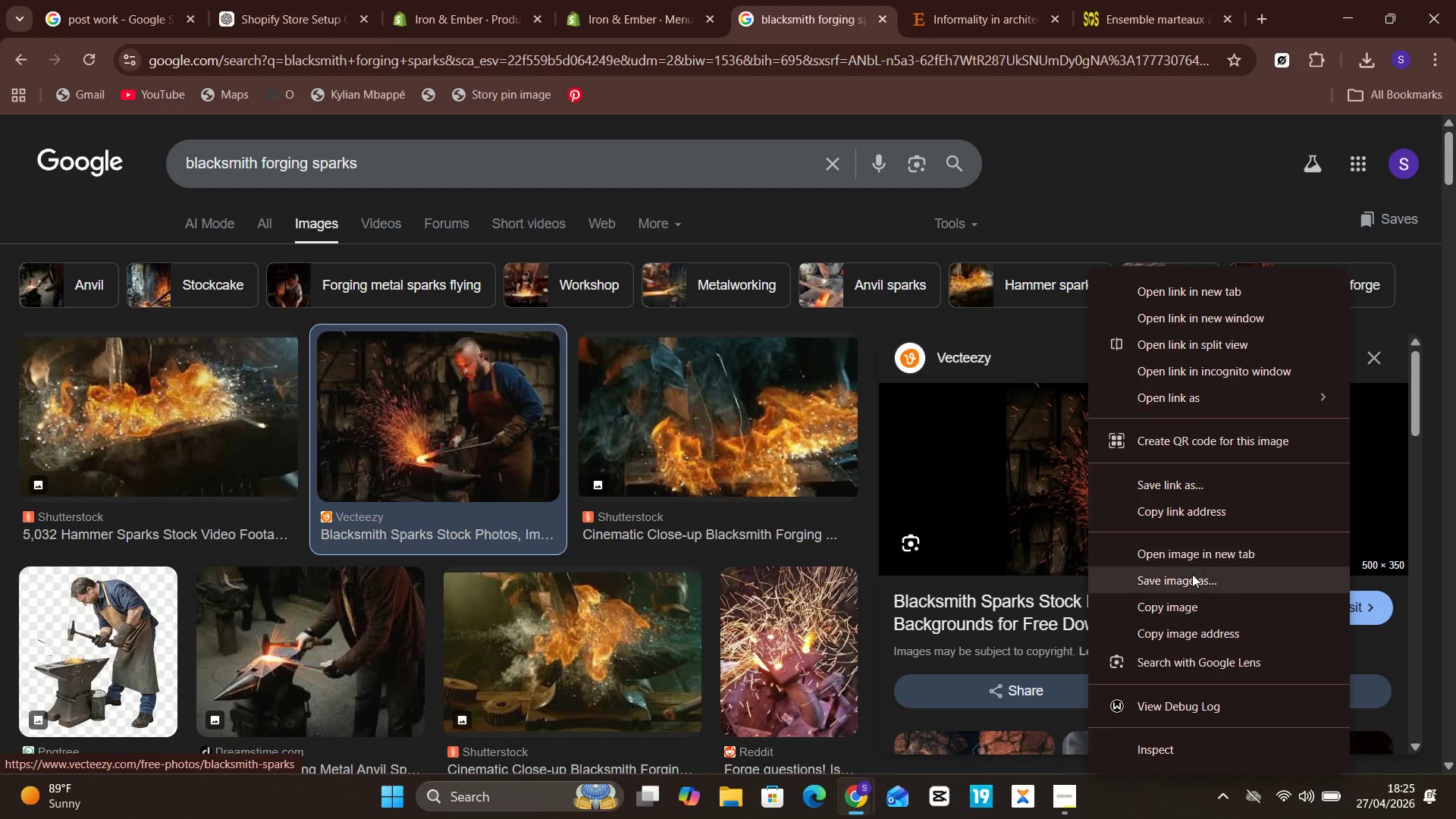 
left_click([1191, 591])
 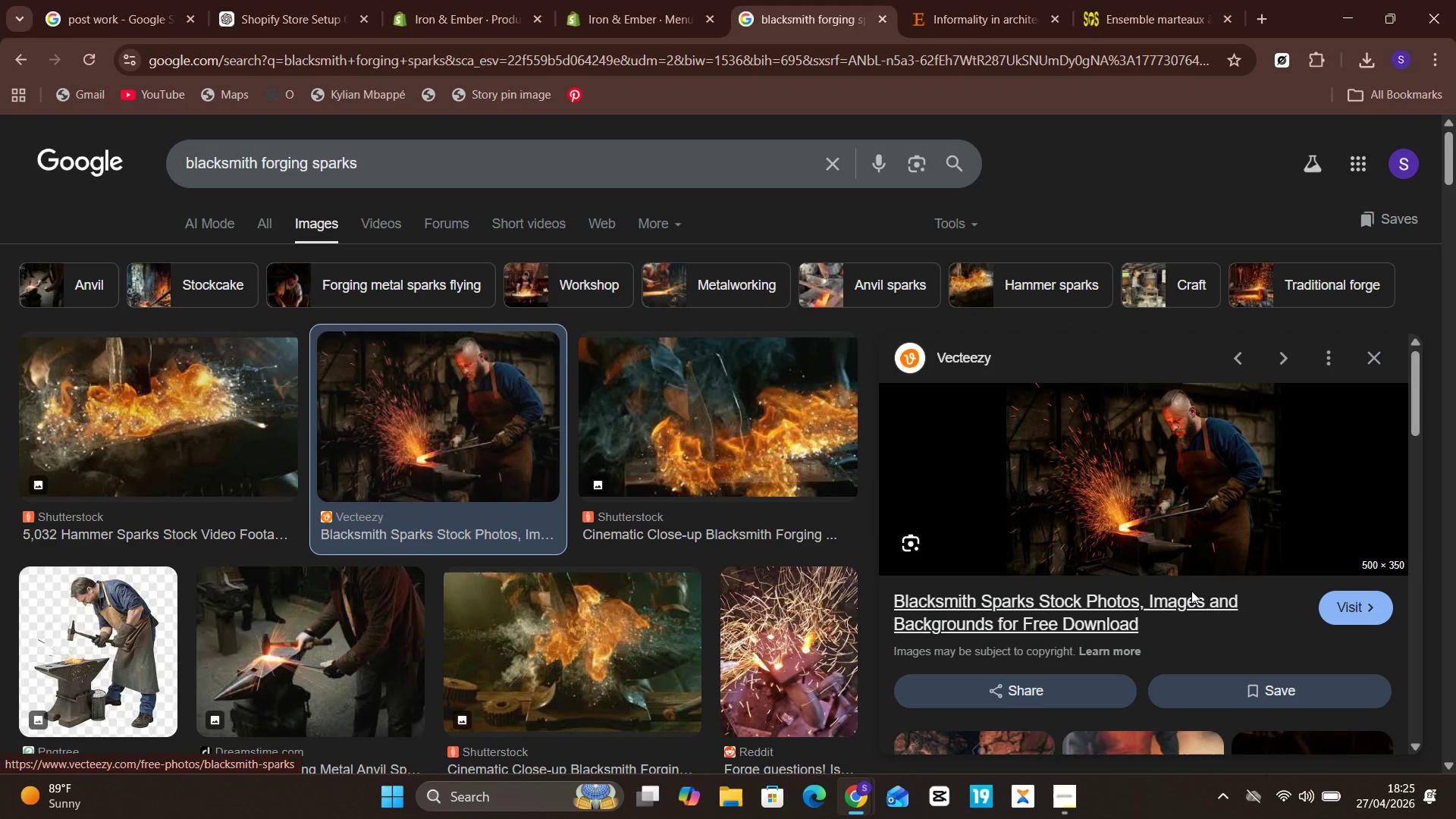 
key(Enter)
 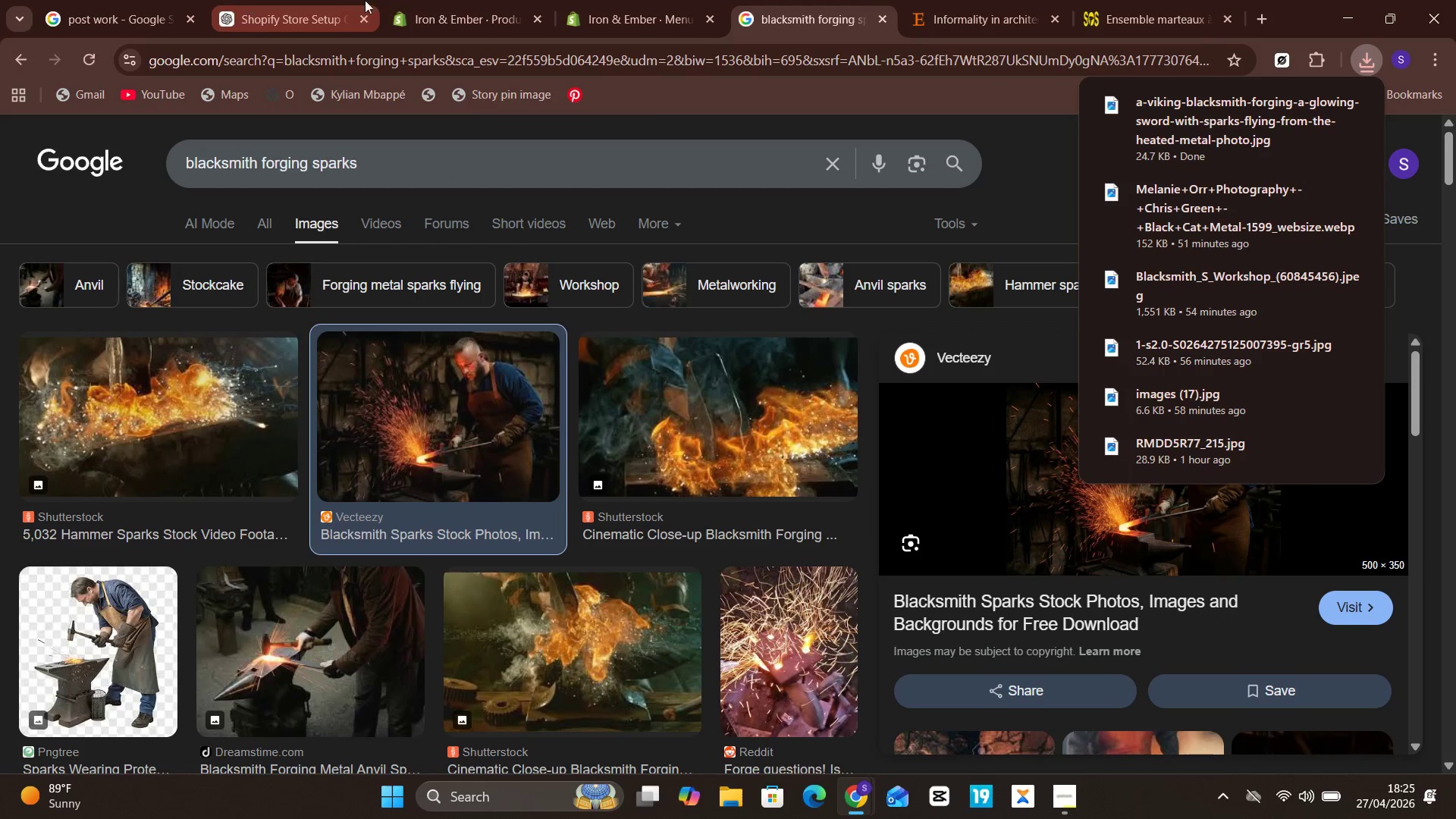 
left_click([609, 0])
 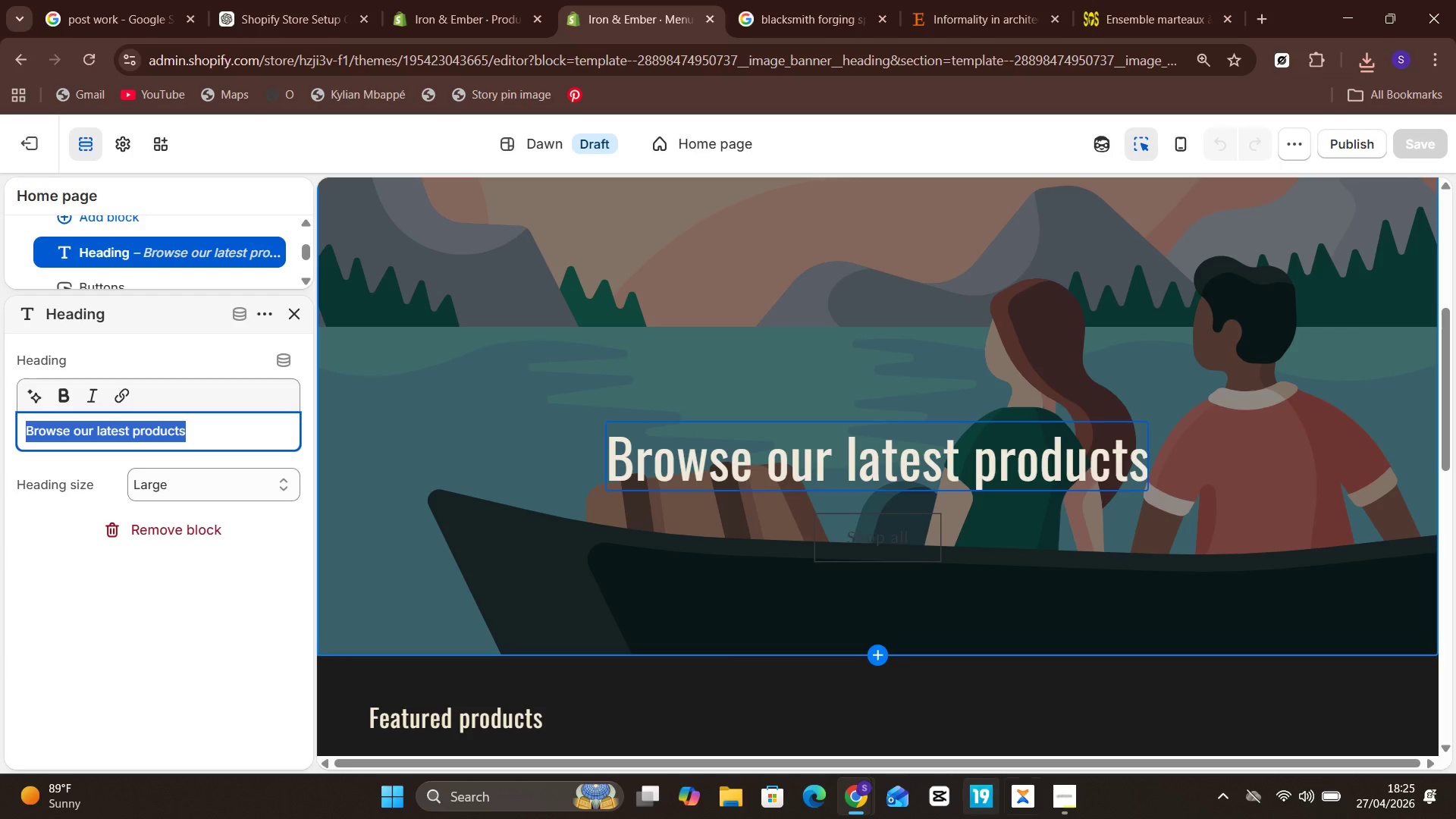 
mouse_move([1034, 797])
 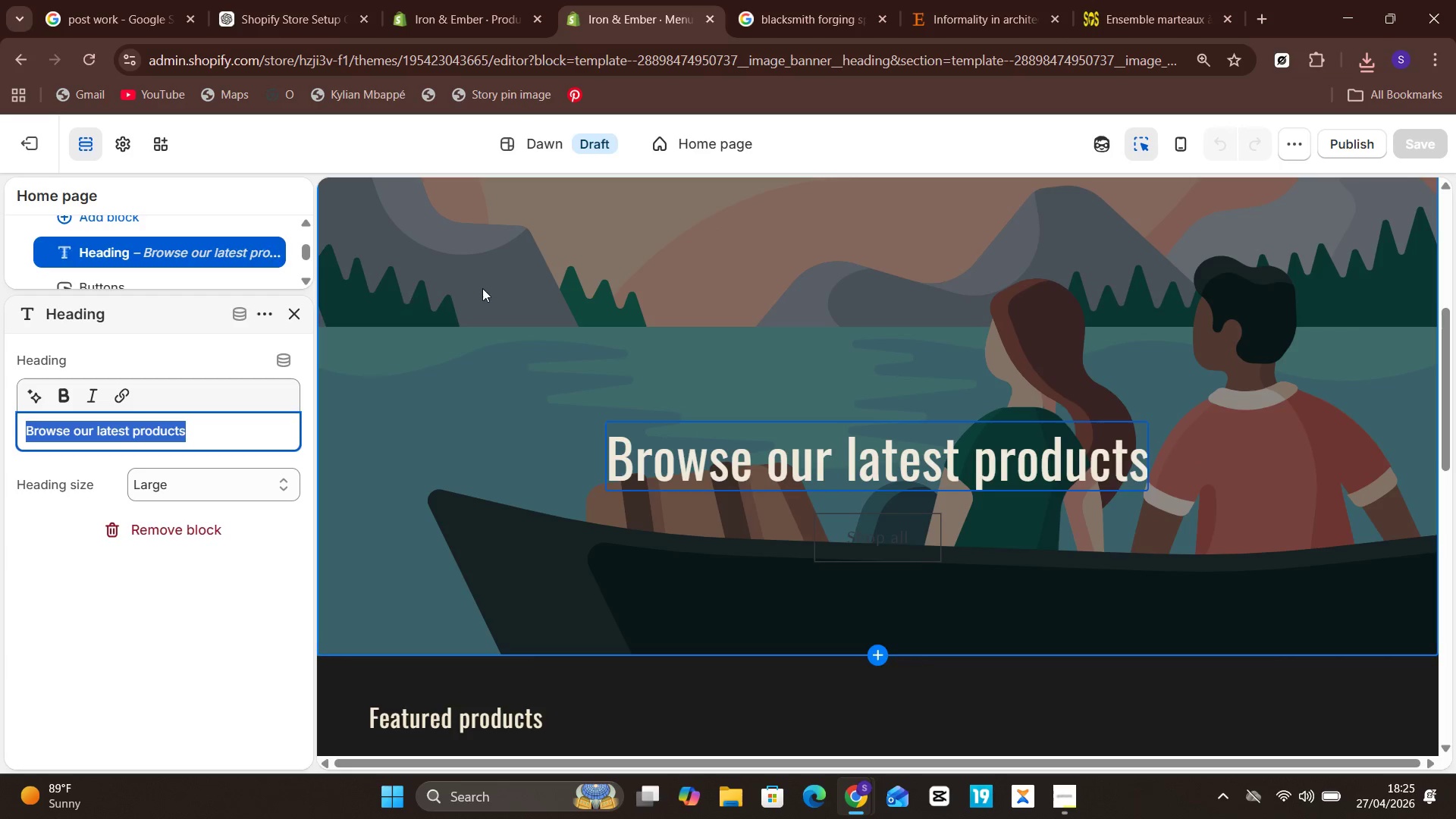 
left_click([484, 288])
 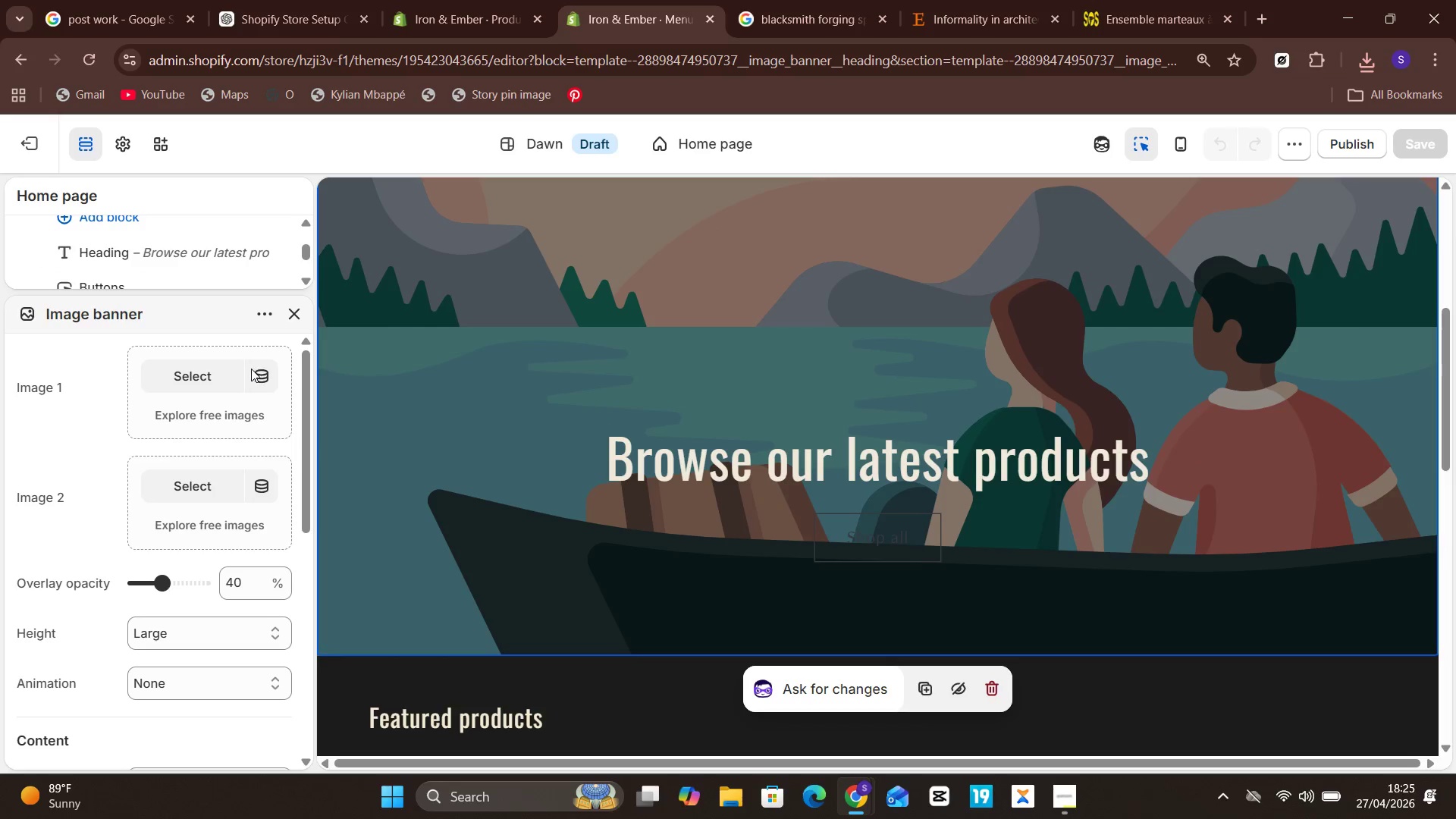 
left_click([199, 365])
 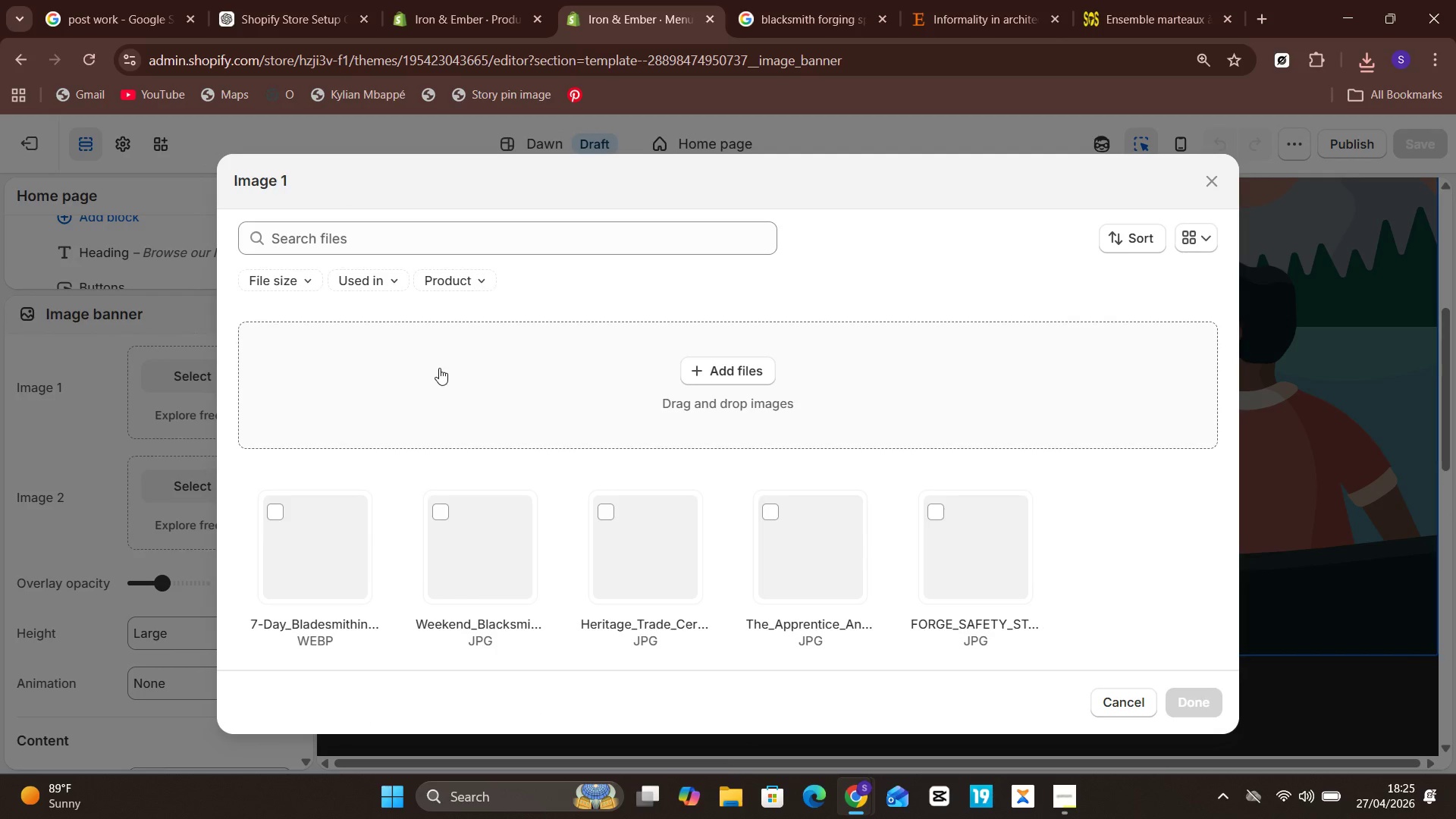 
left_click([436, 394])
 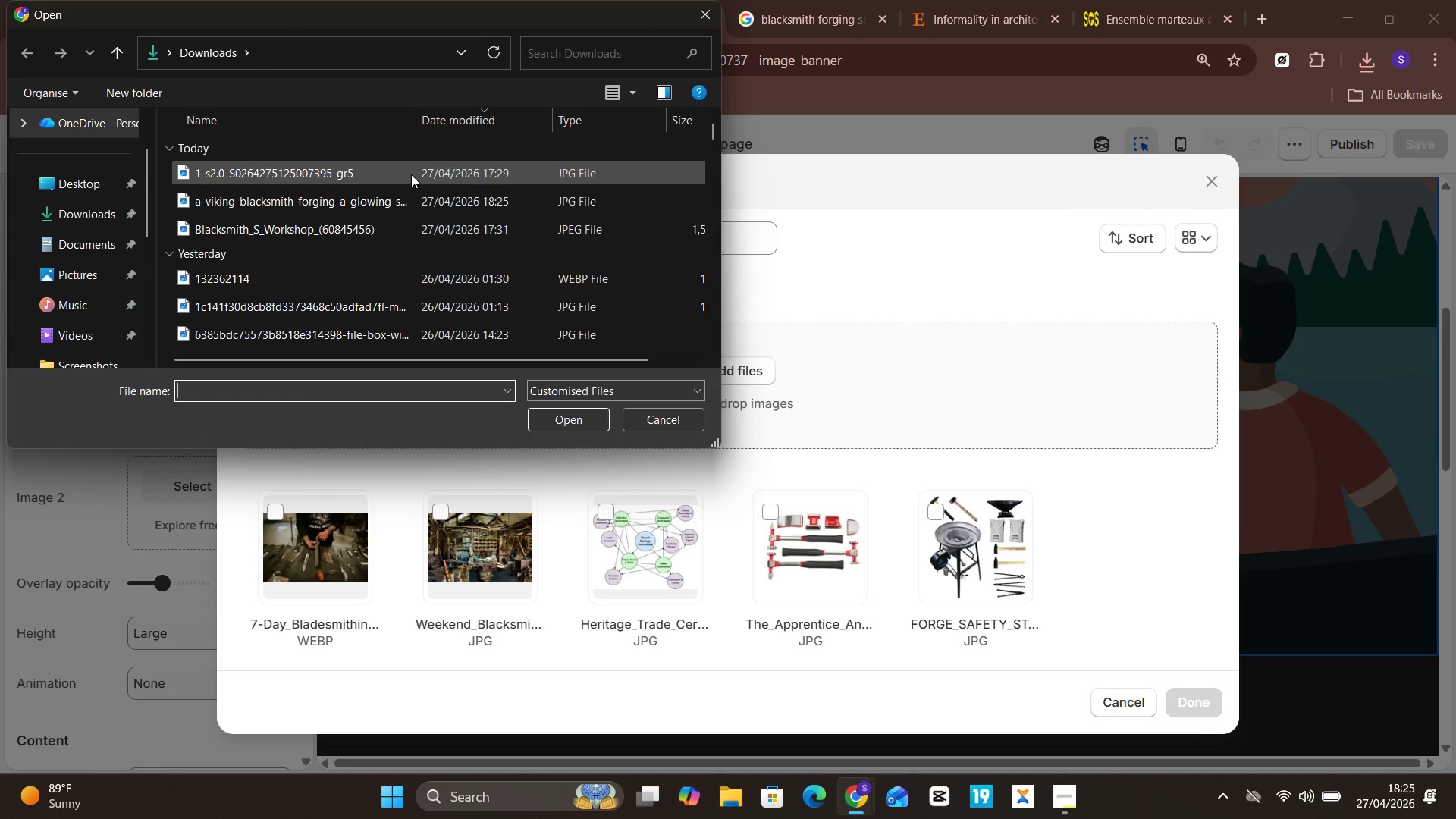 
left_click([411, 174])
 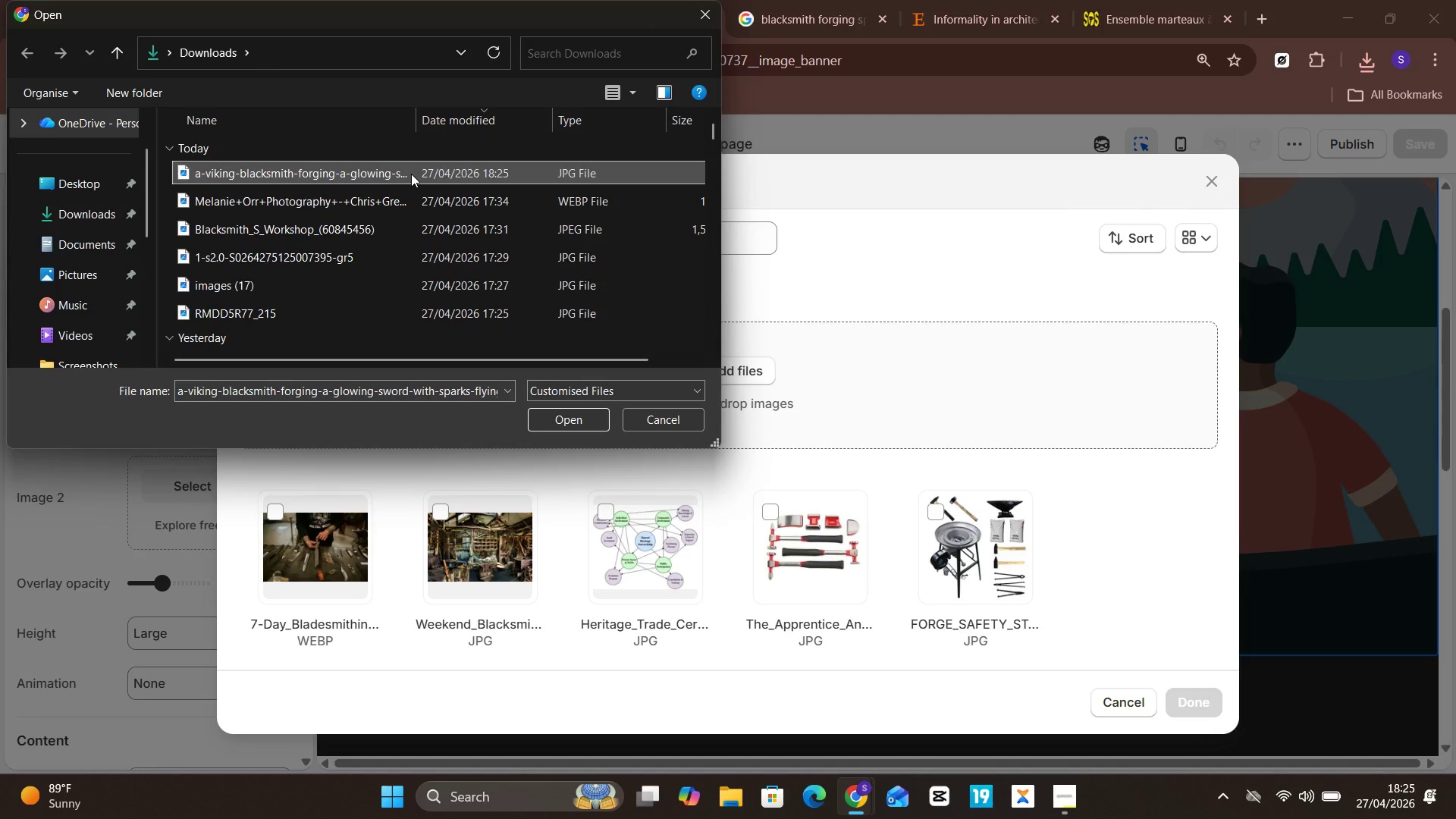 
key(Enter)
 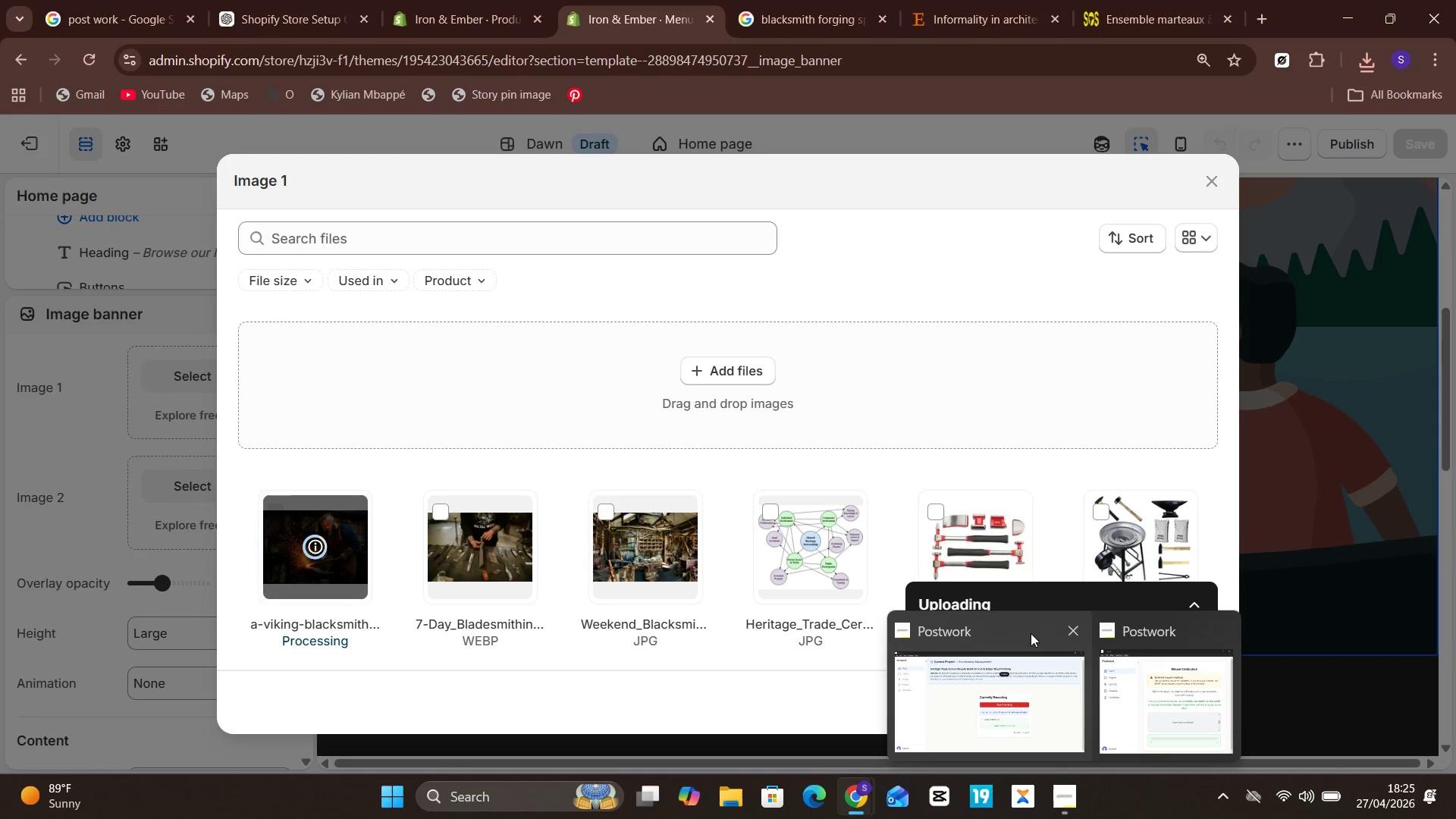 
wait(12.33)
 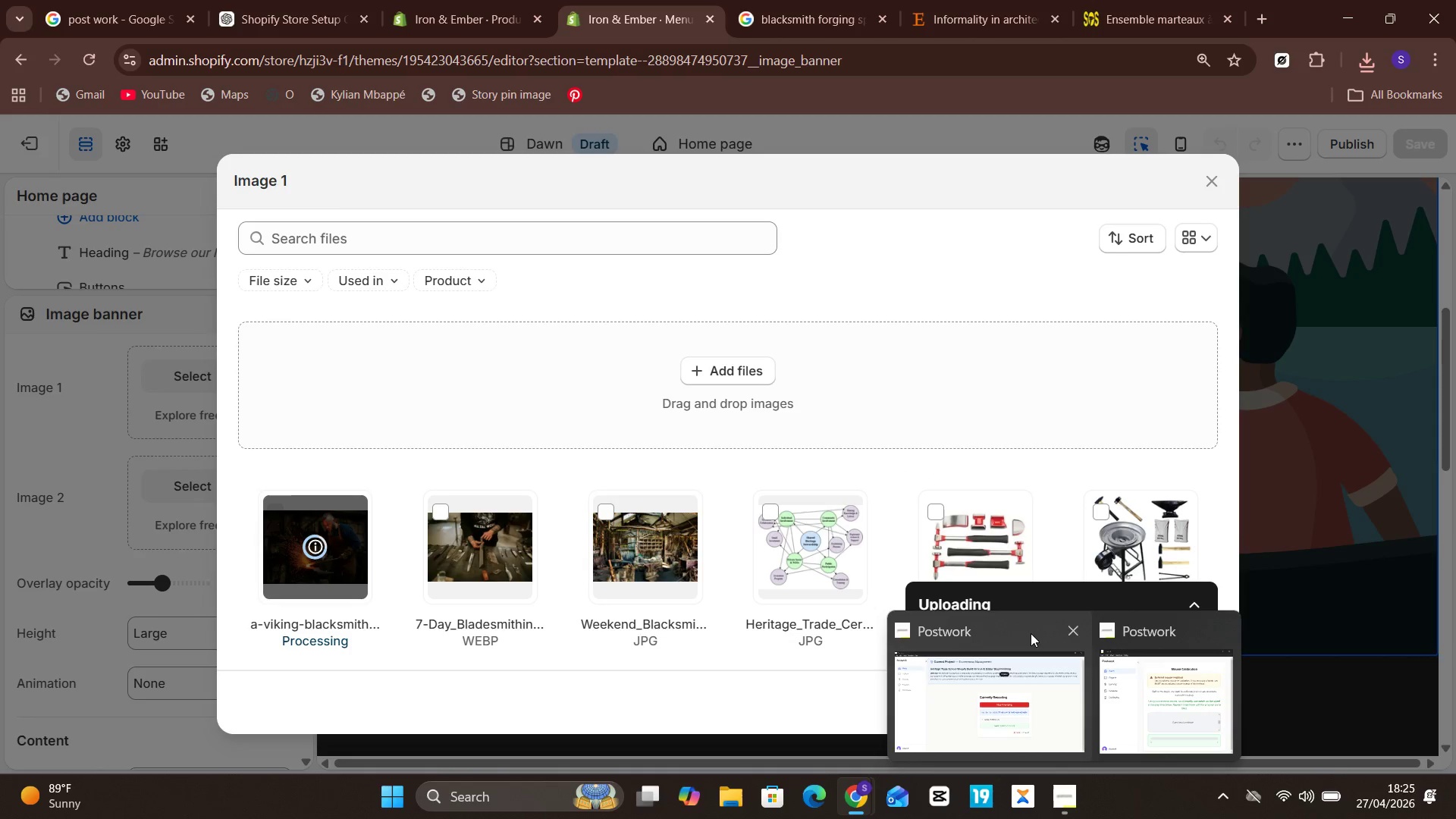 
left_click([1188, 700])
 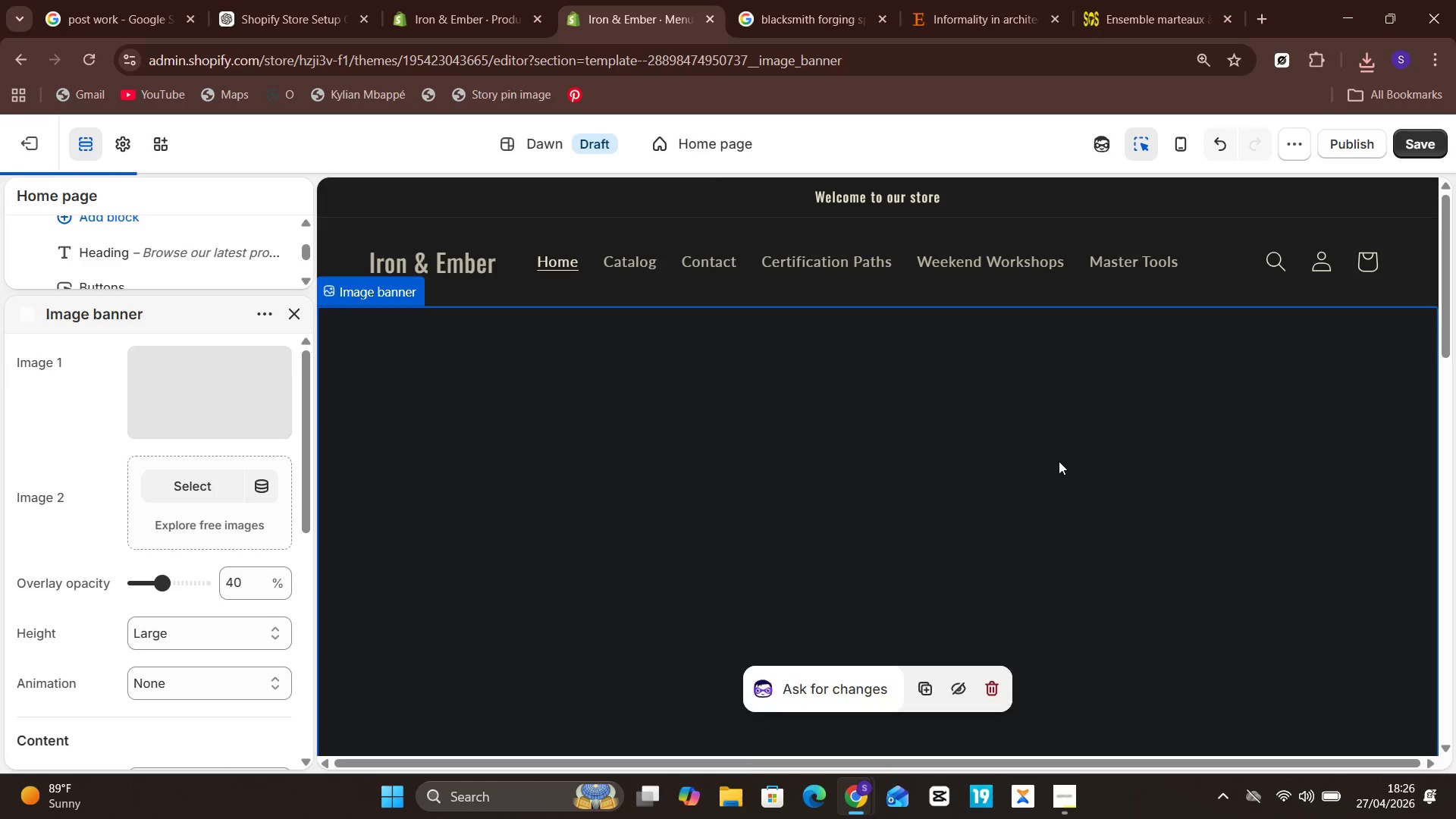 
mouse_move([965, 475])
 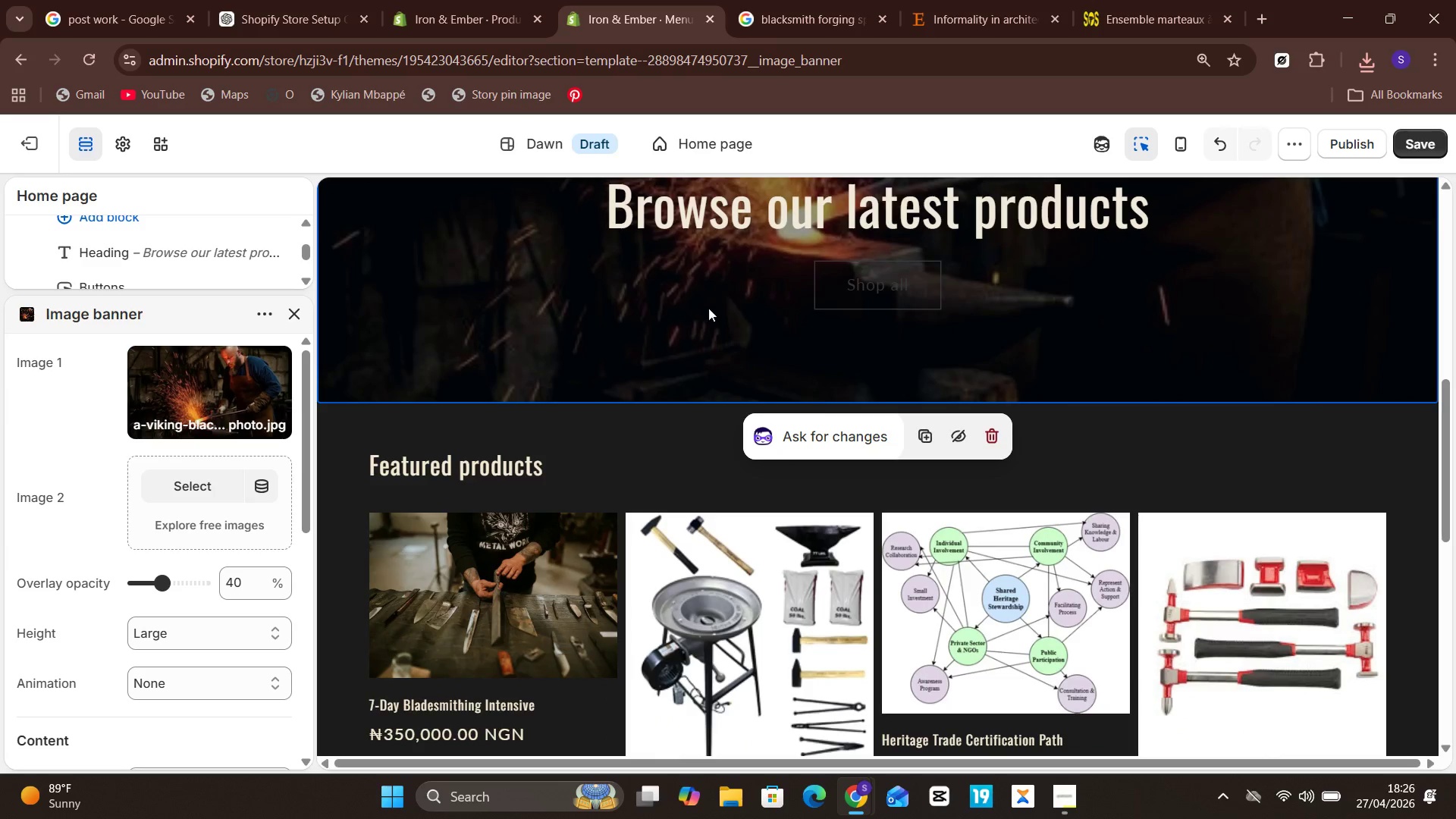 
left_click([690, 240])
 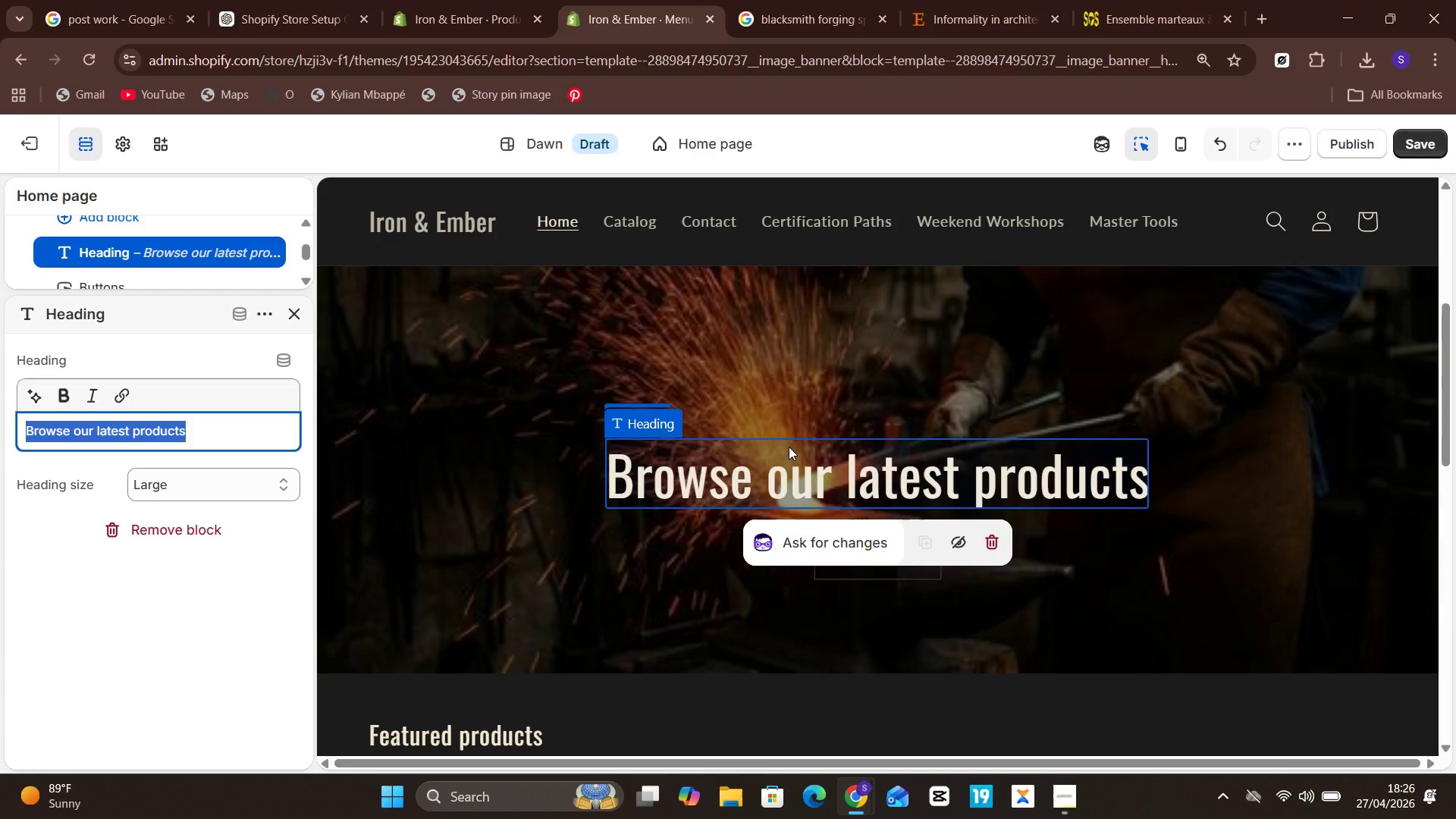 
wait(35.62)
 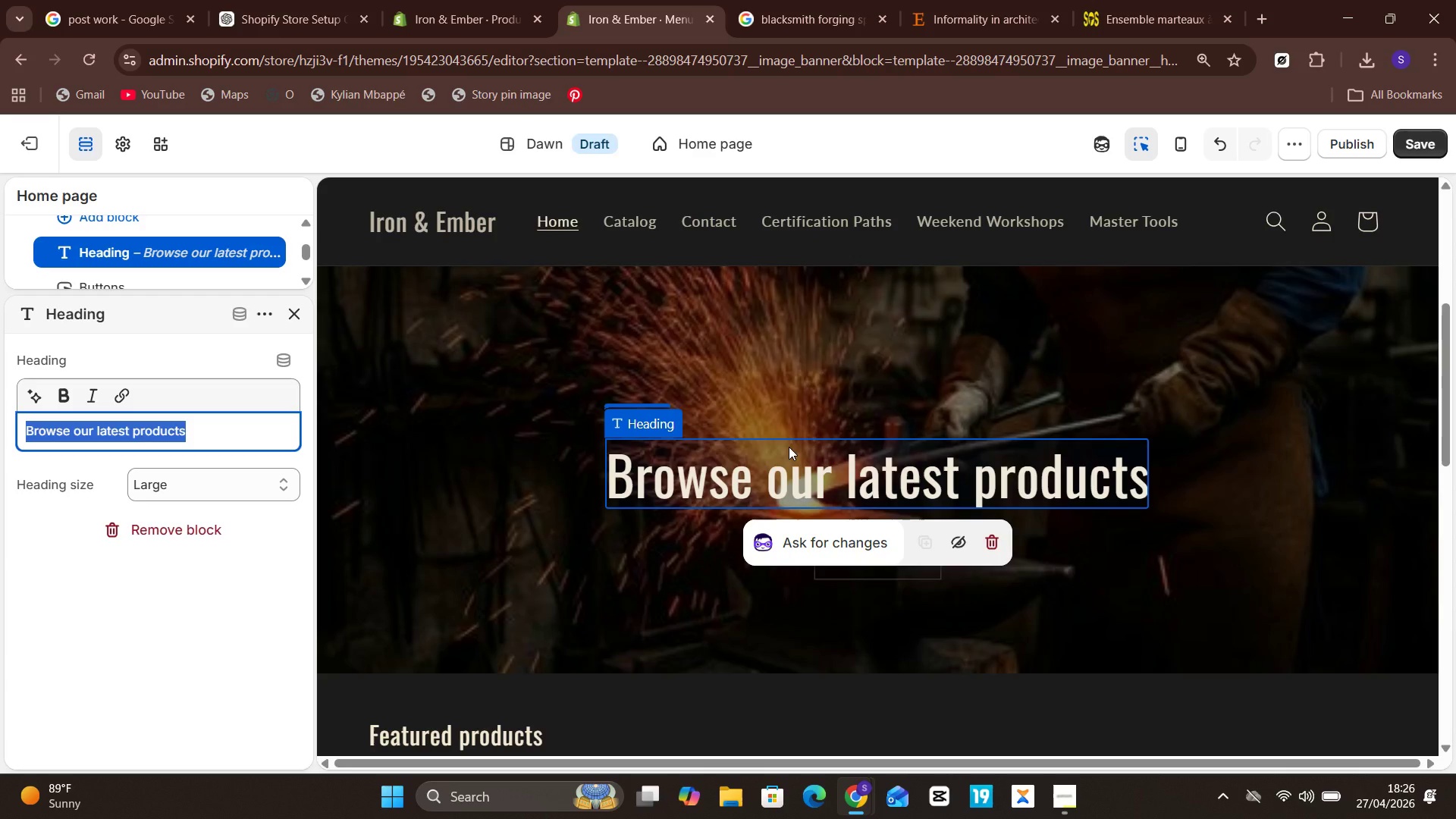 
left_click([787, 610])
 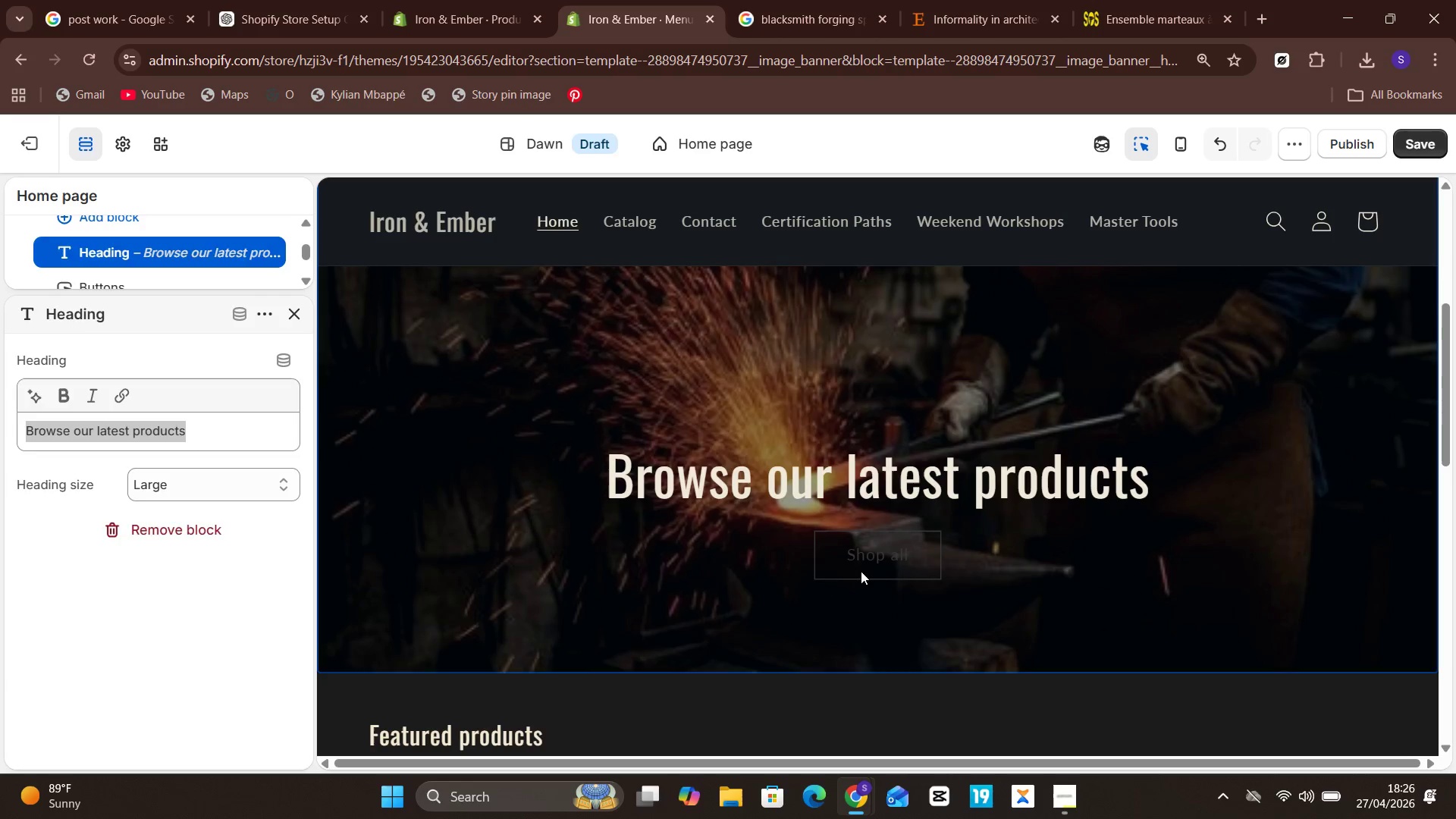 
left_click([861, 571])
 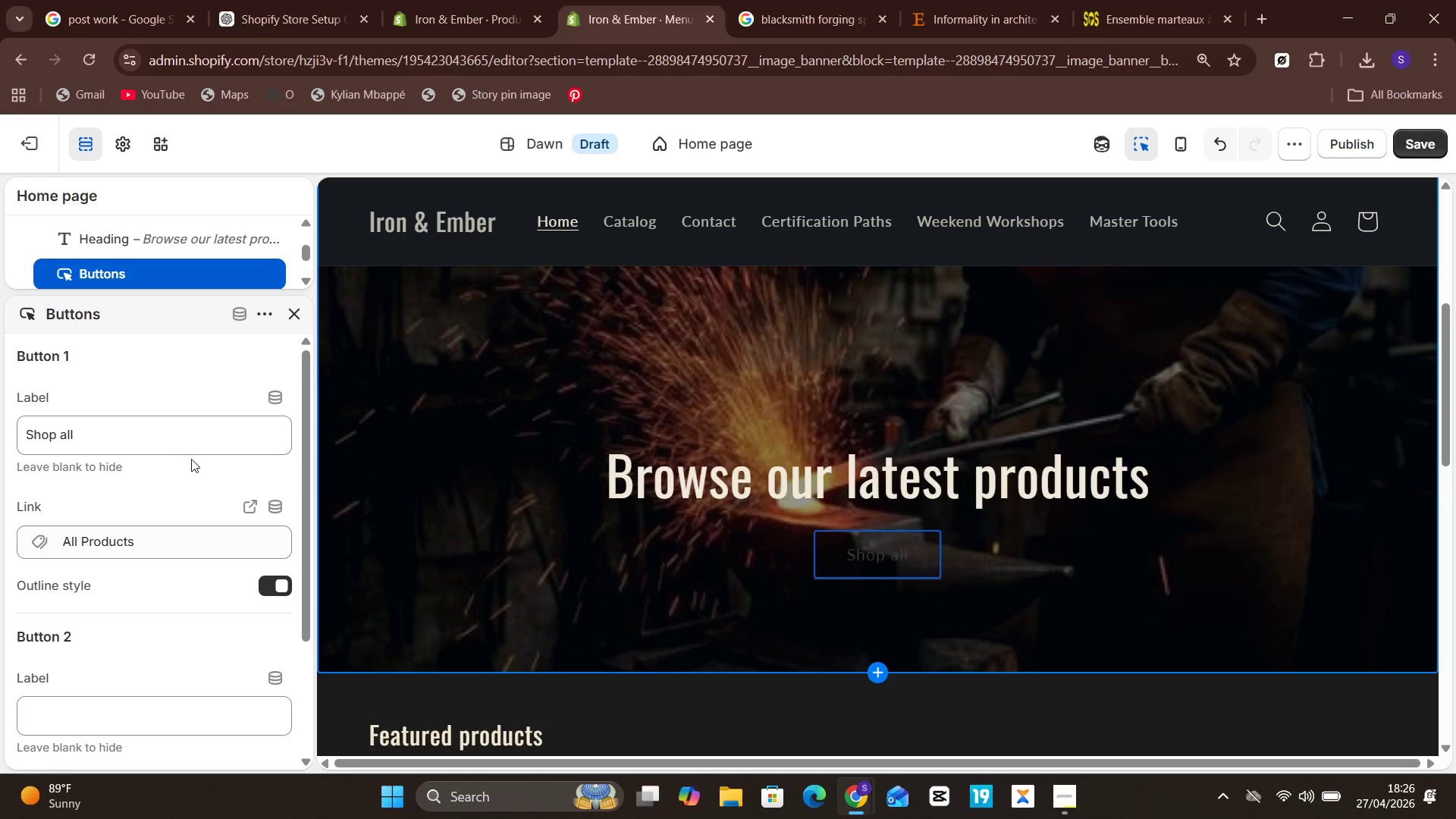 
left_click([216, 444])
 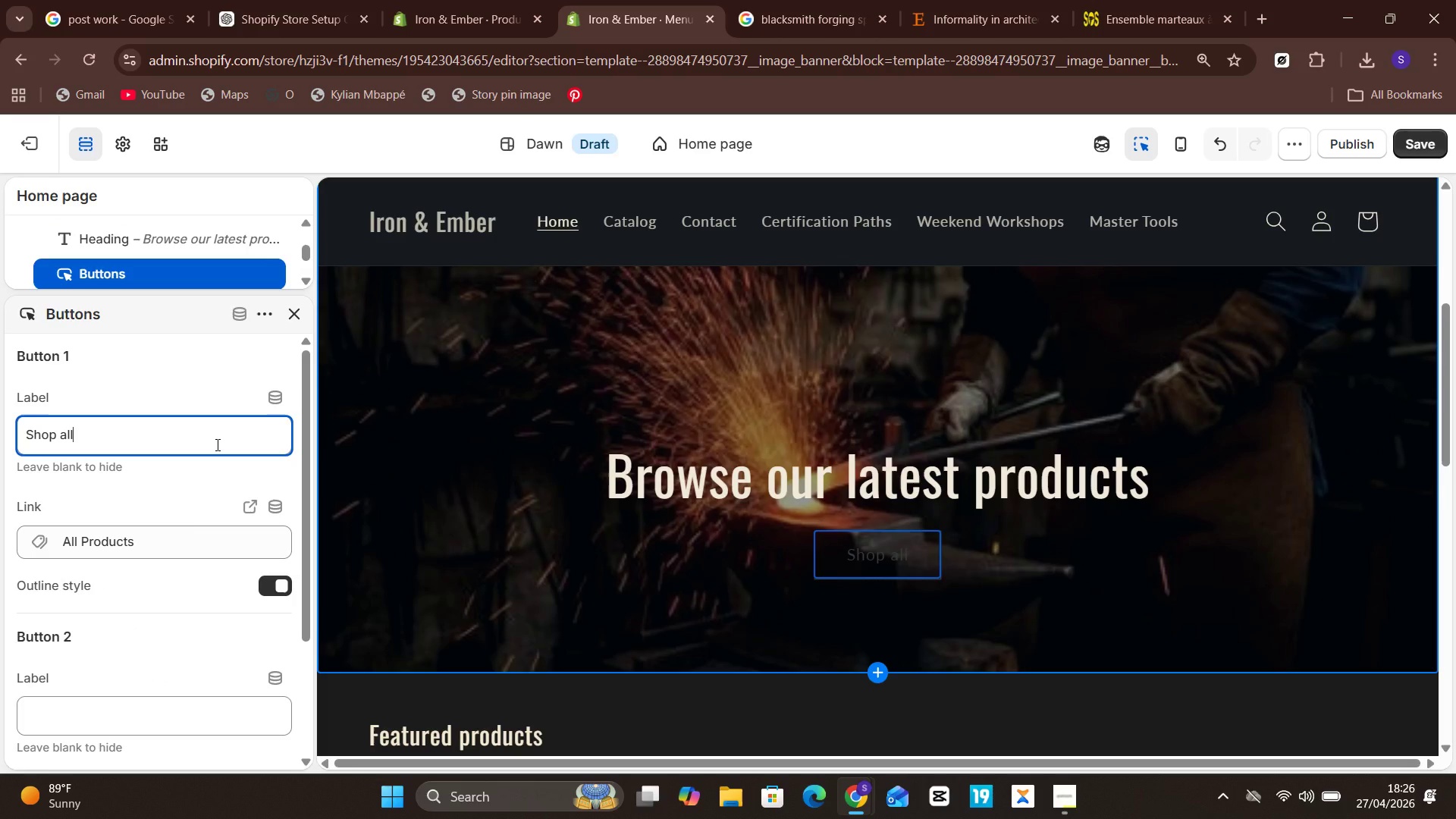 
key(Control+A)
 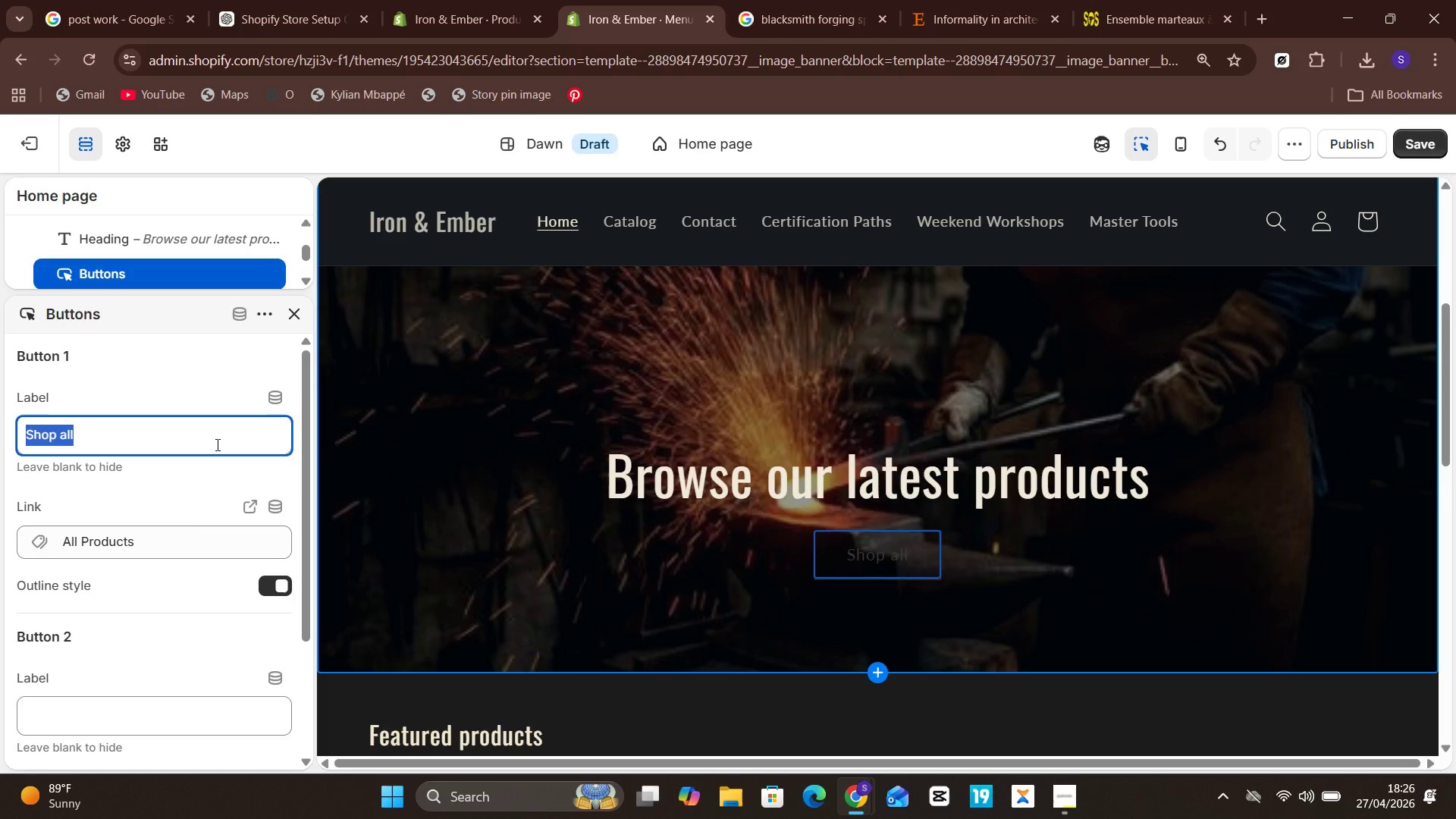 
type(Explore Workshops)
 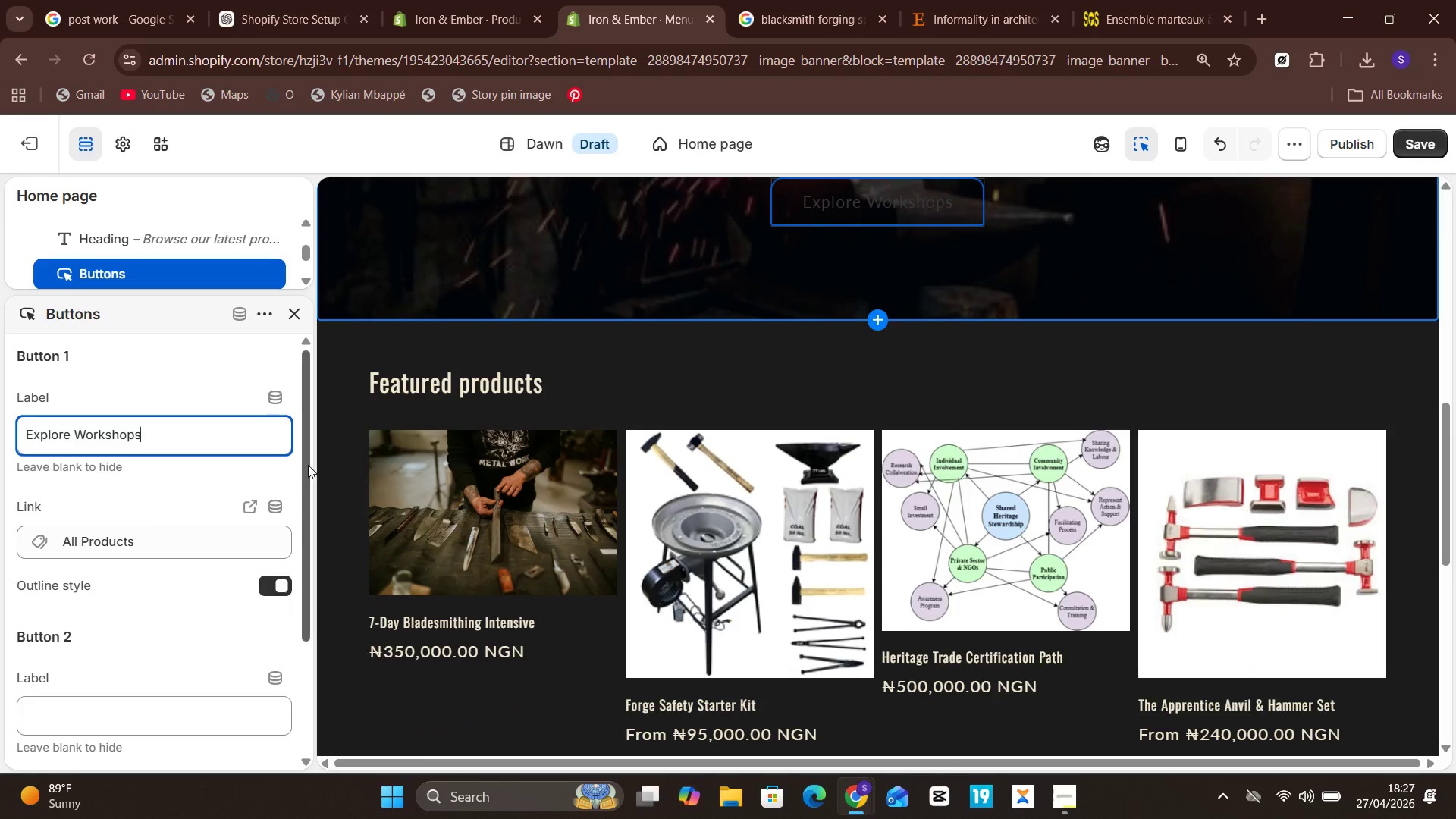 
left_click([201, 532])
 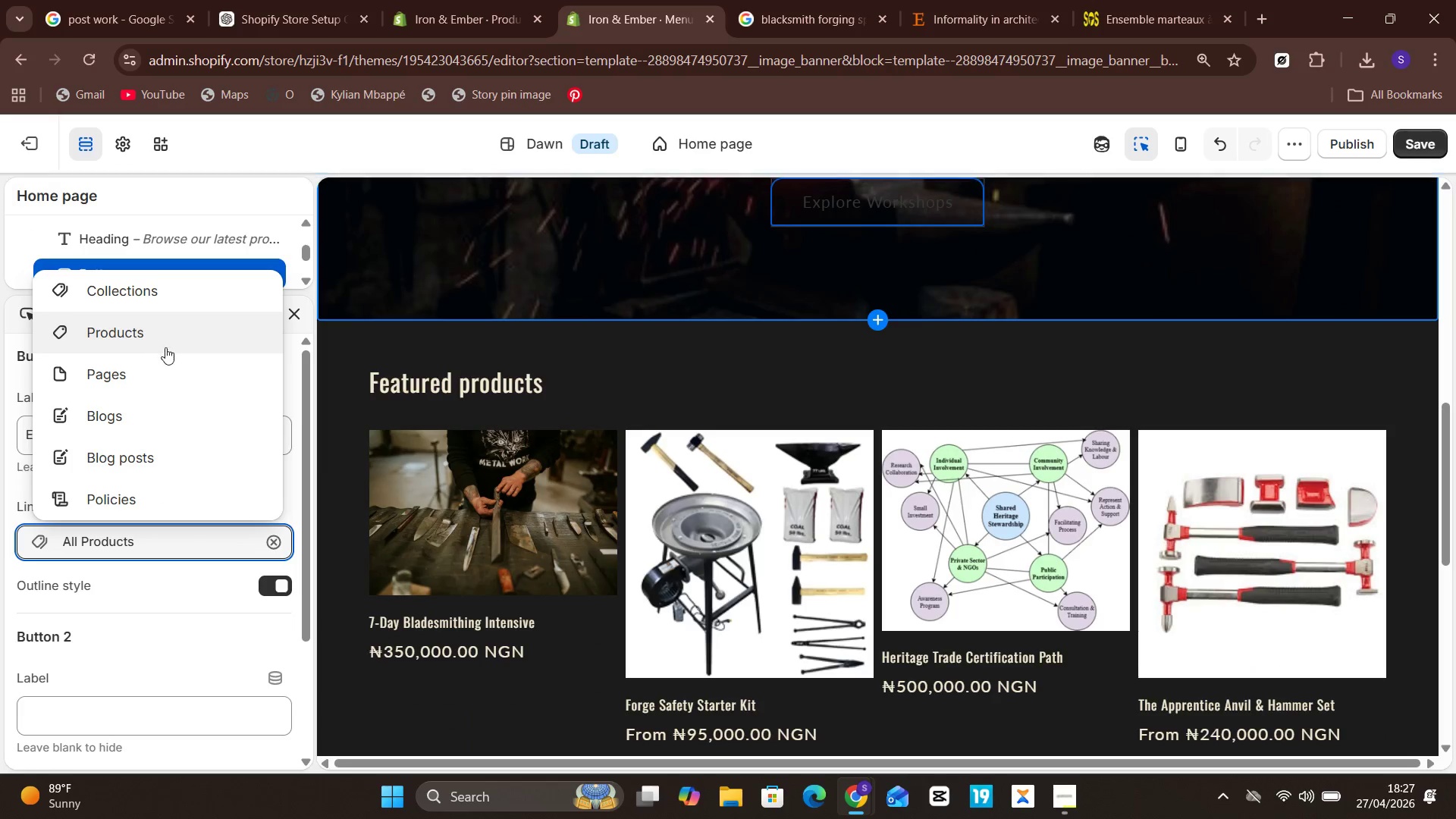 
left_click([158, 284])
 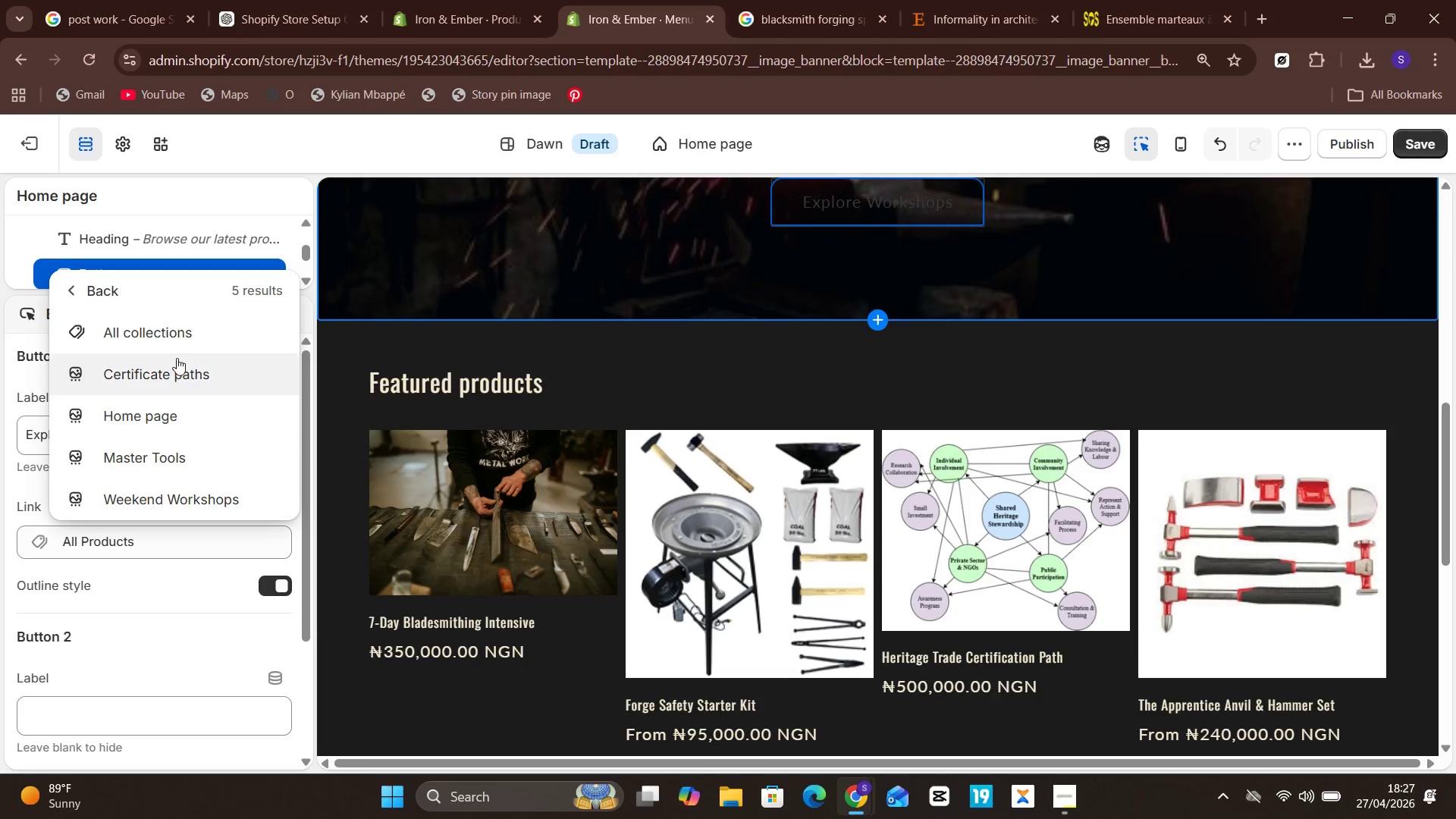 
left_click([177, 346])
 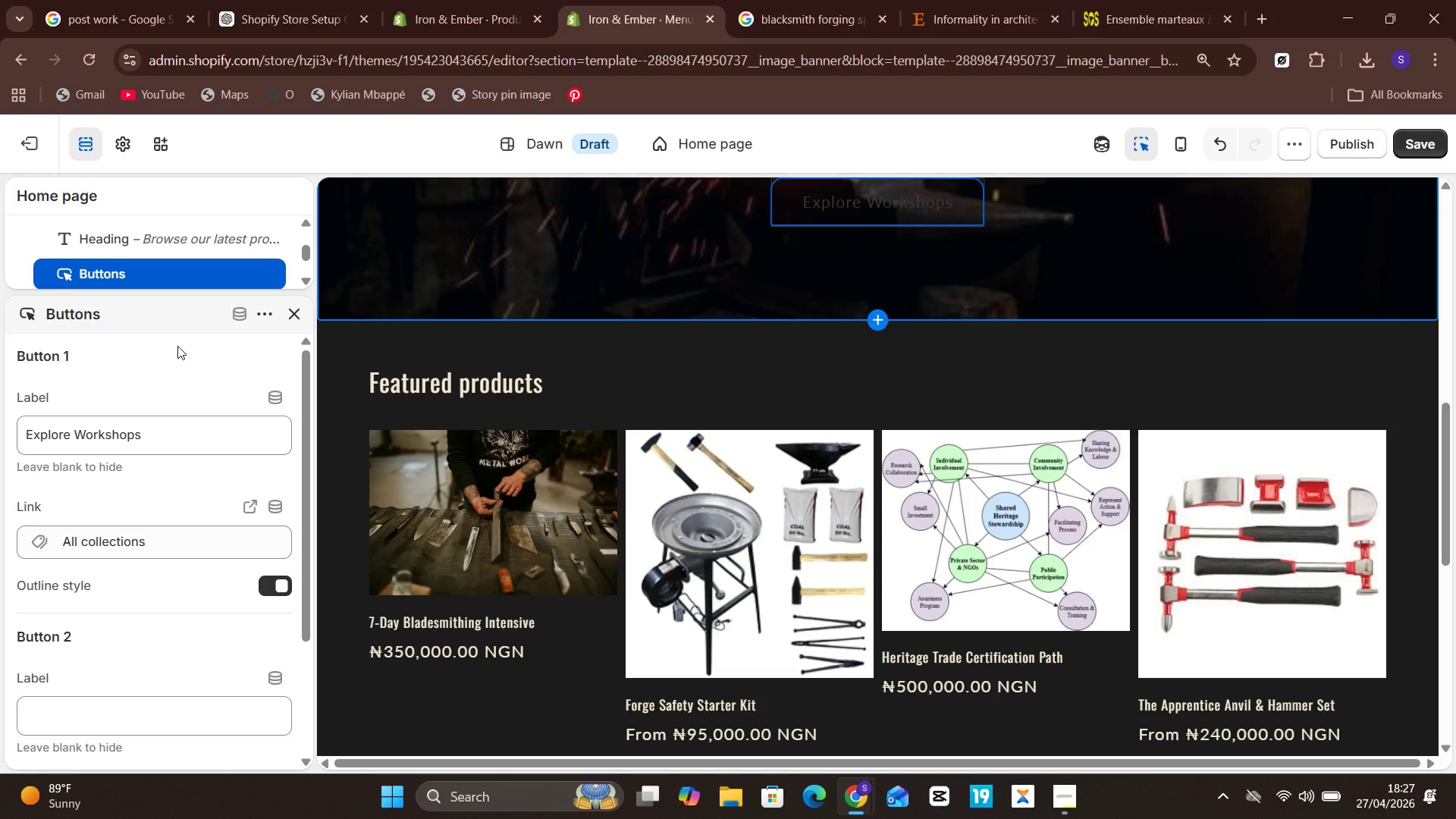 
wait(7.39)
 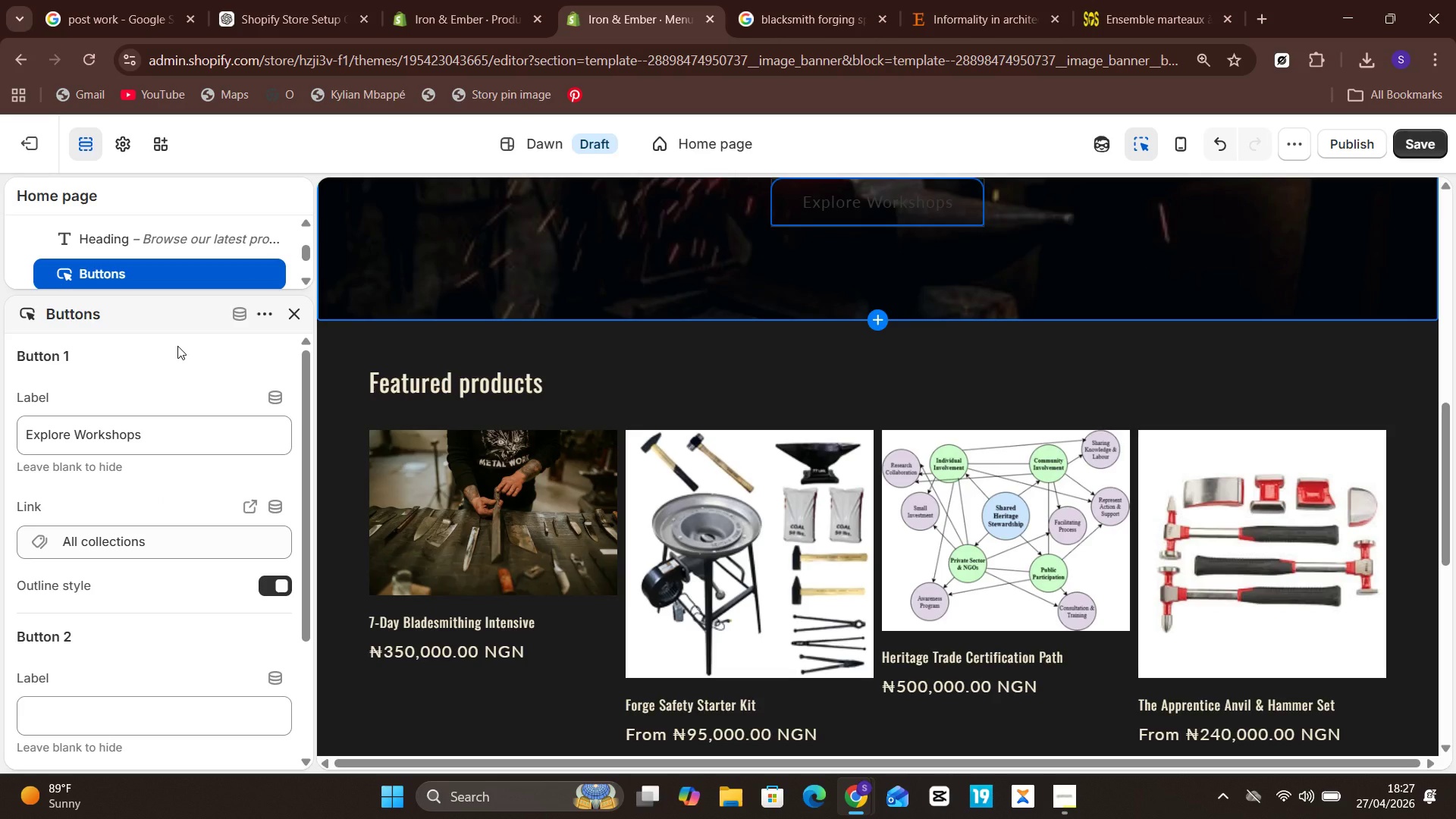 
left_click([156, 529])
 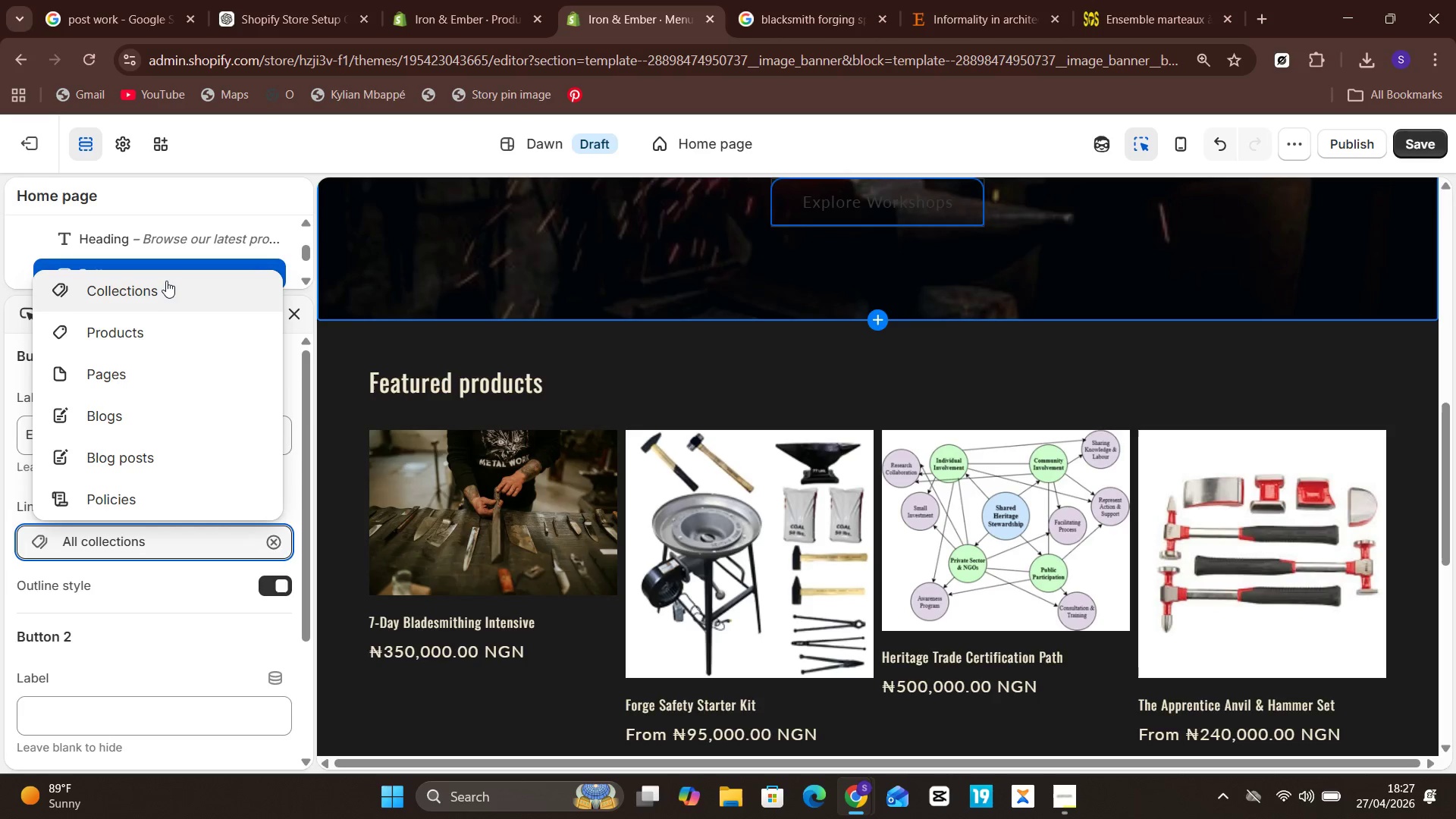 
left_click([168, 279])
 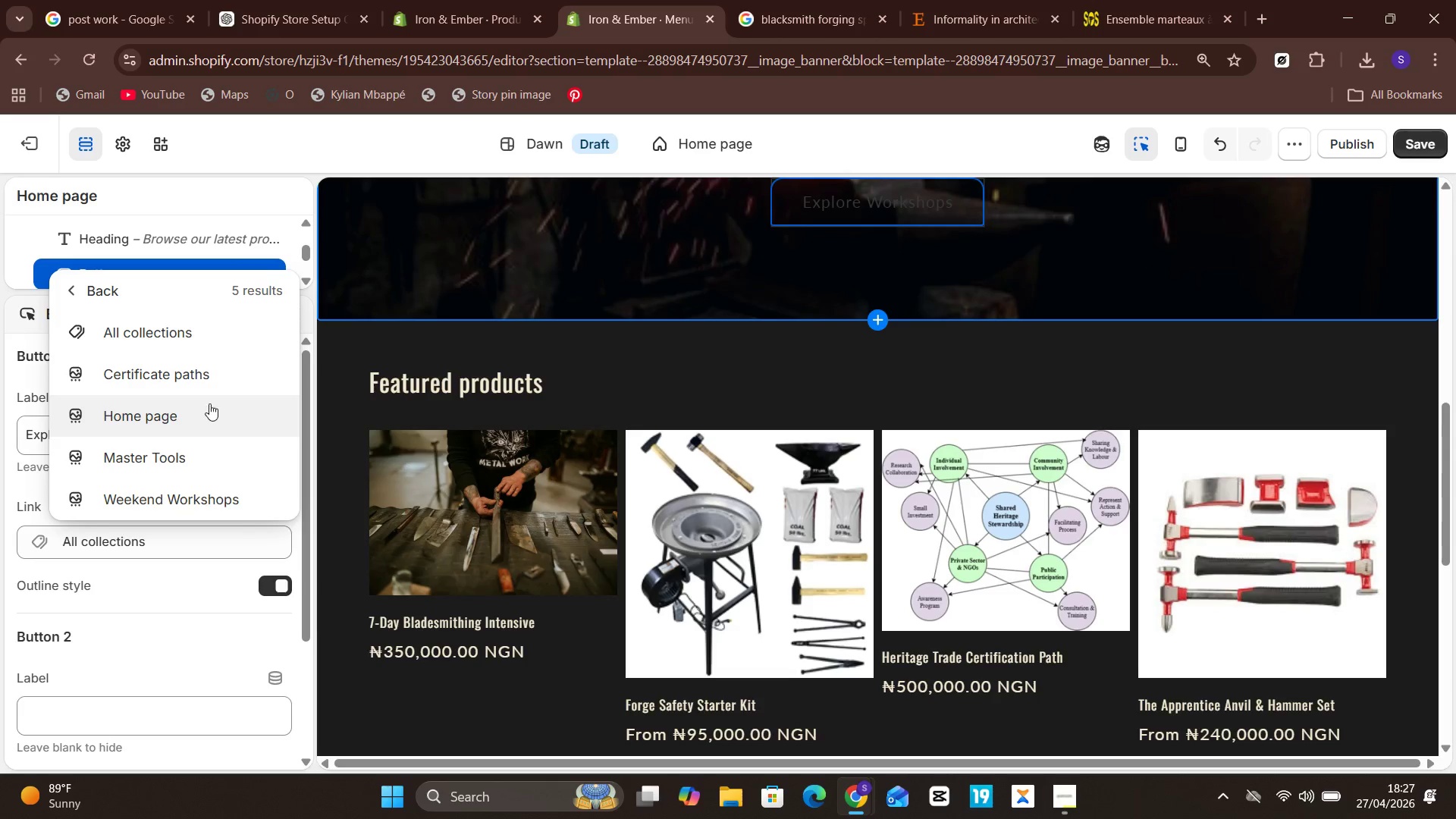 
left_click([209, 393])
 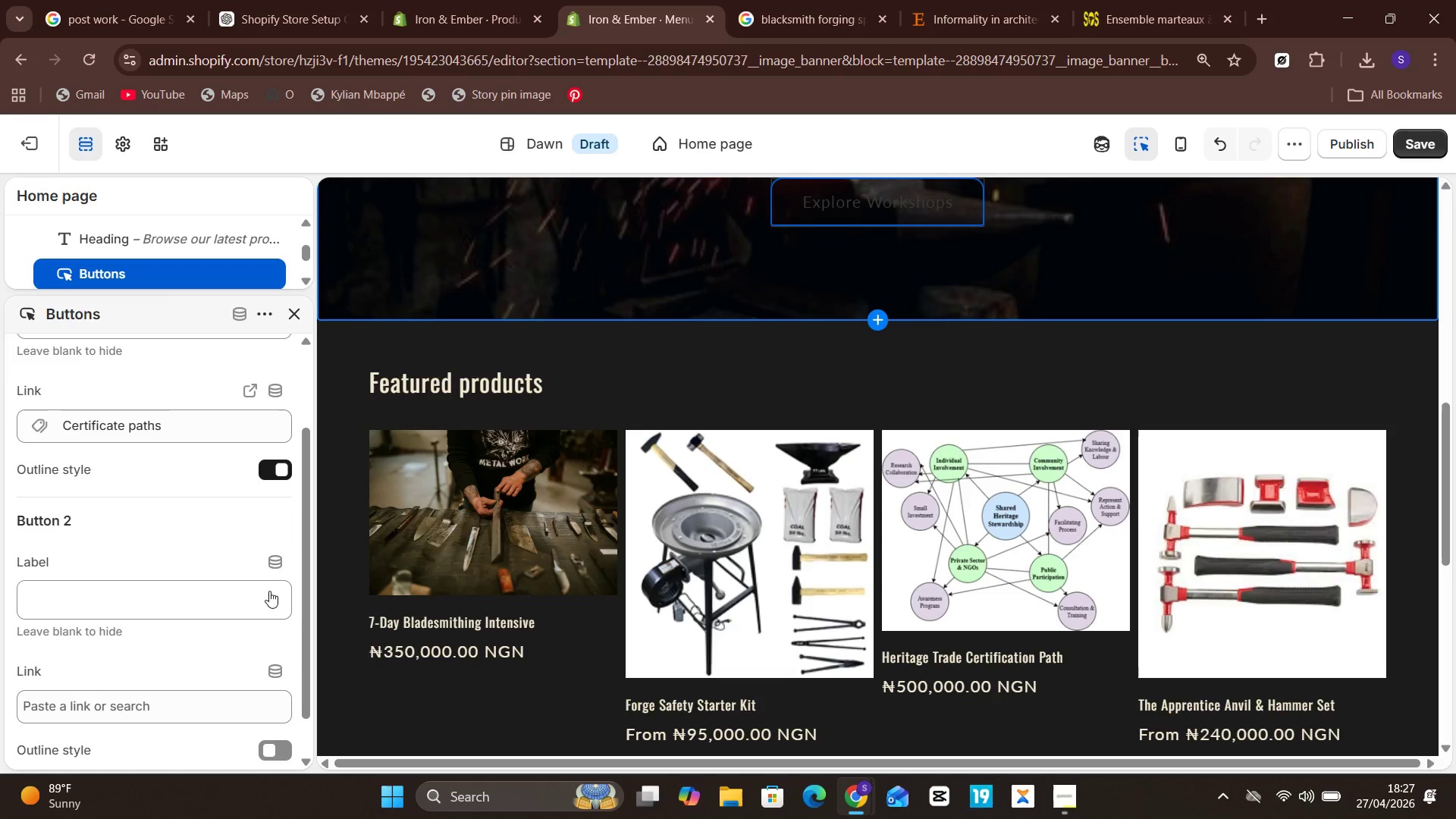 
left_click([188, 582])
 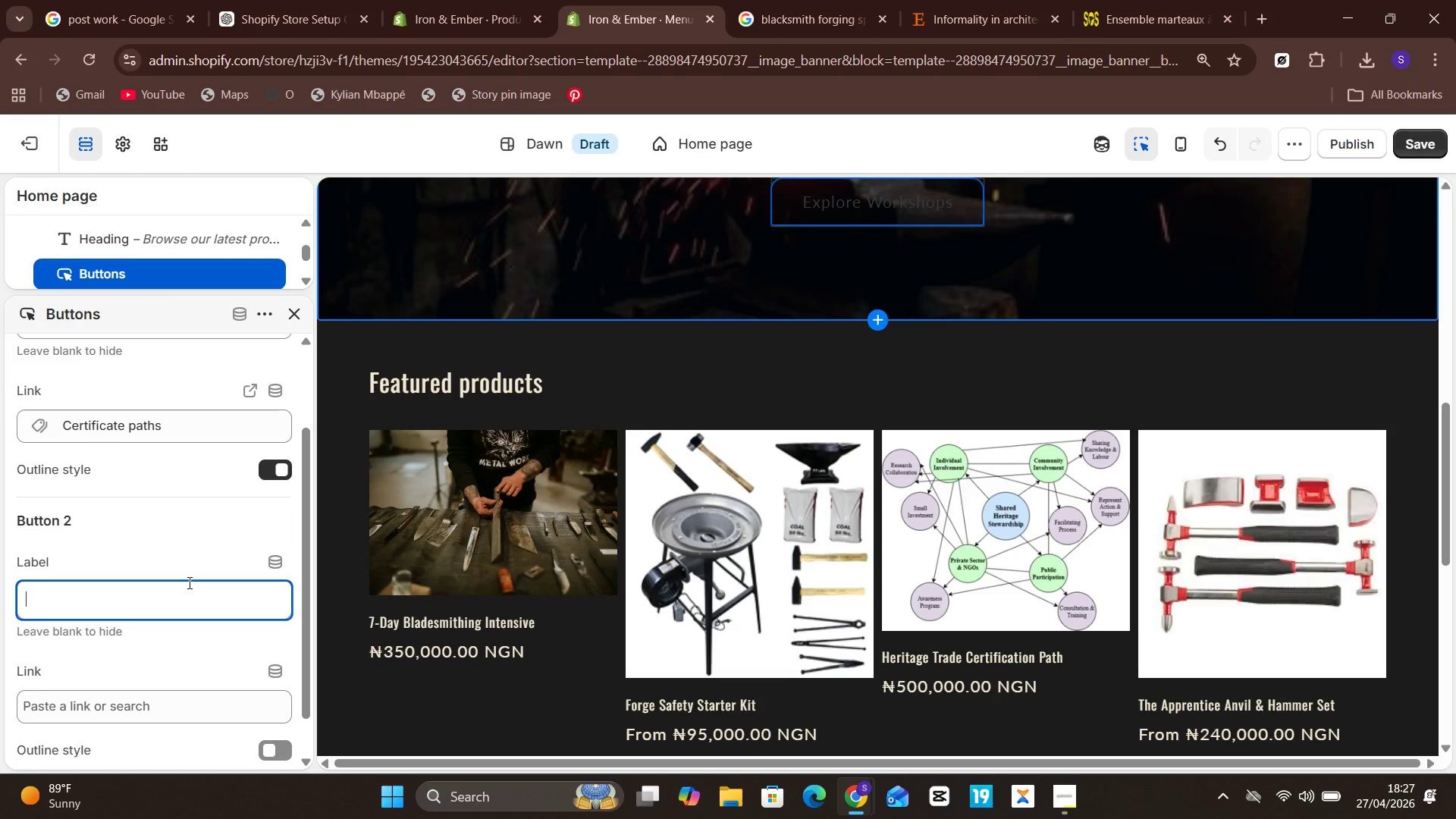 
type(Shop Starter Kits)
 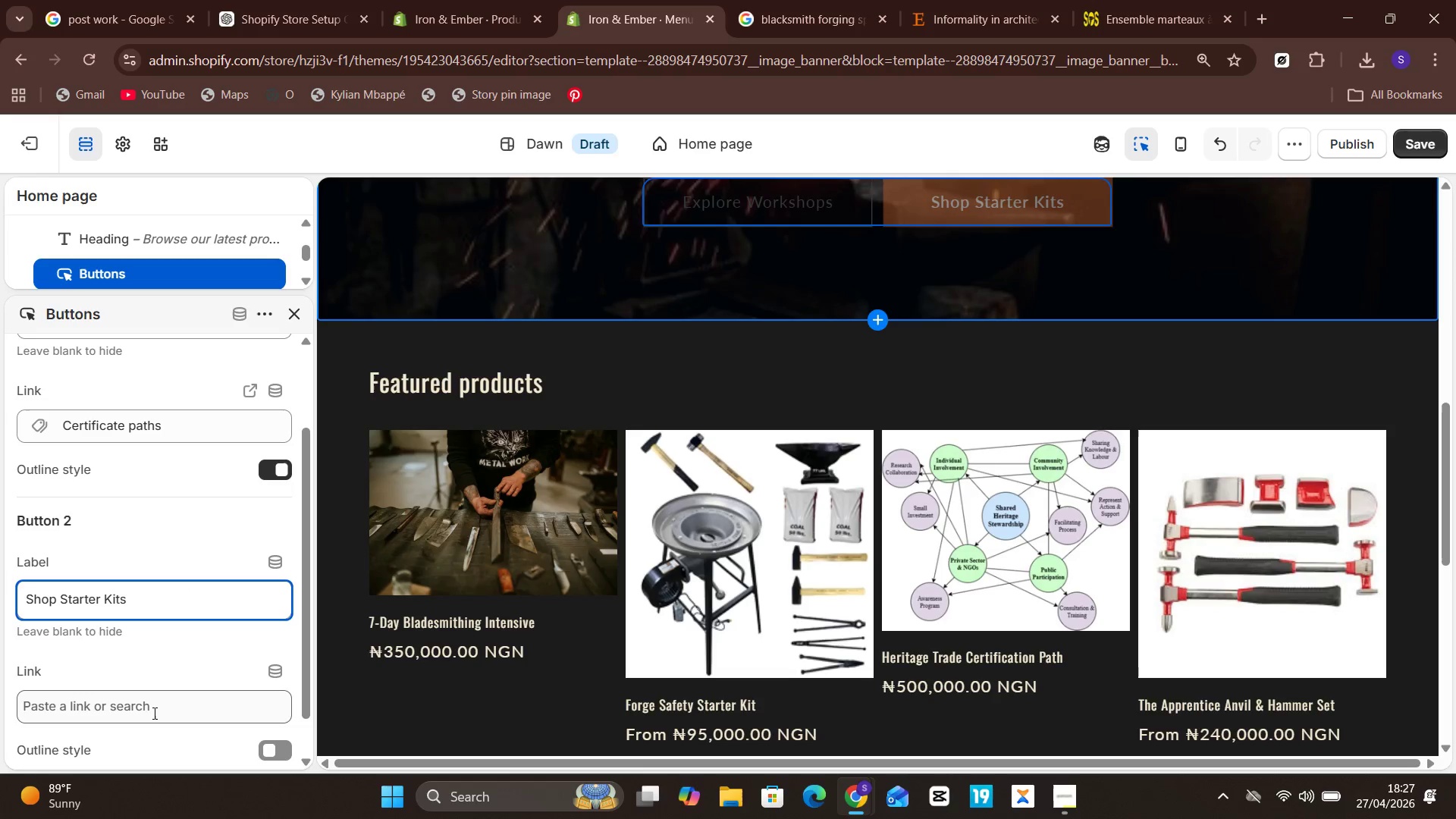 
left_click([168, 691])
 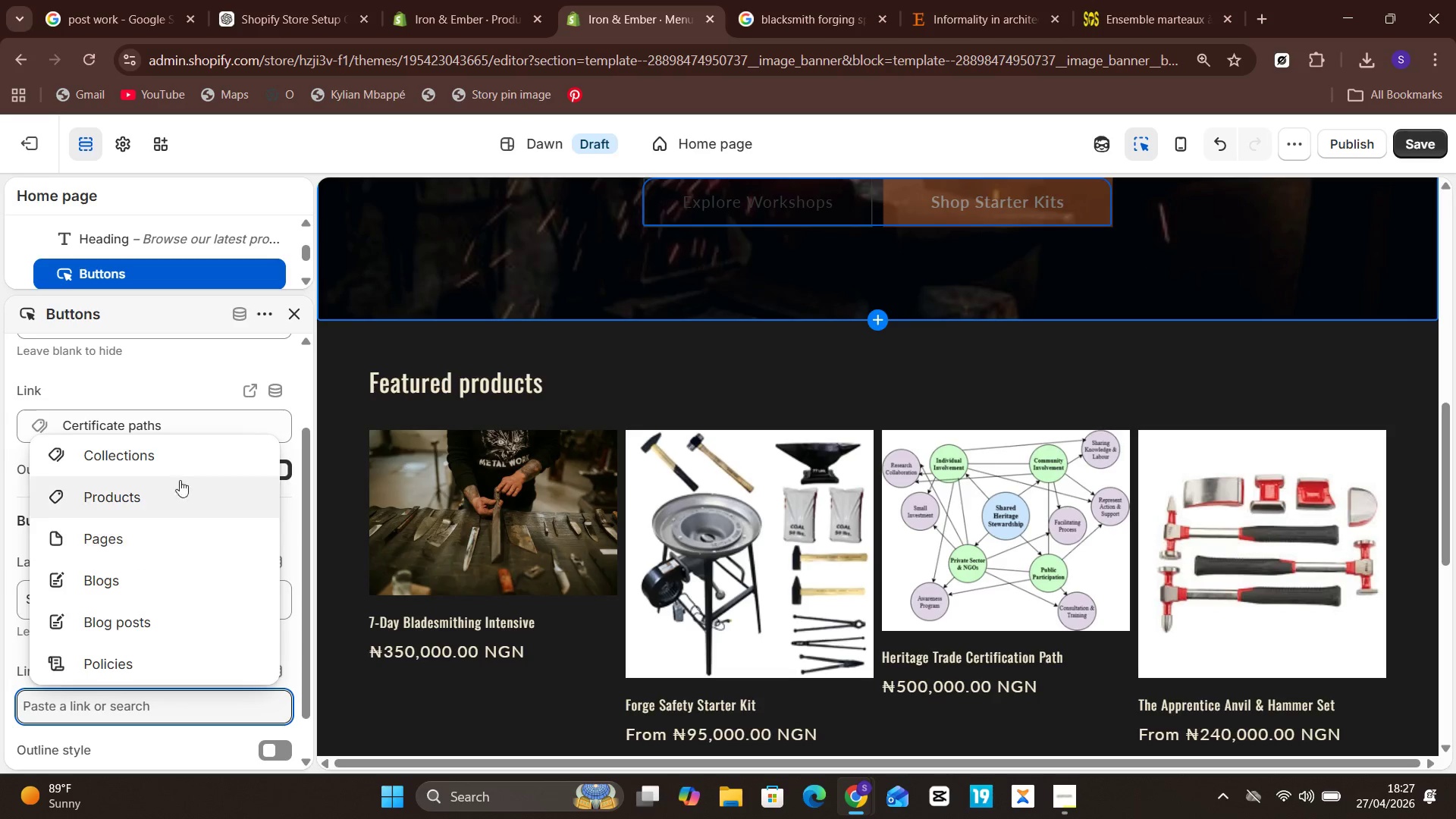 
left_click([187, 458])
 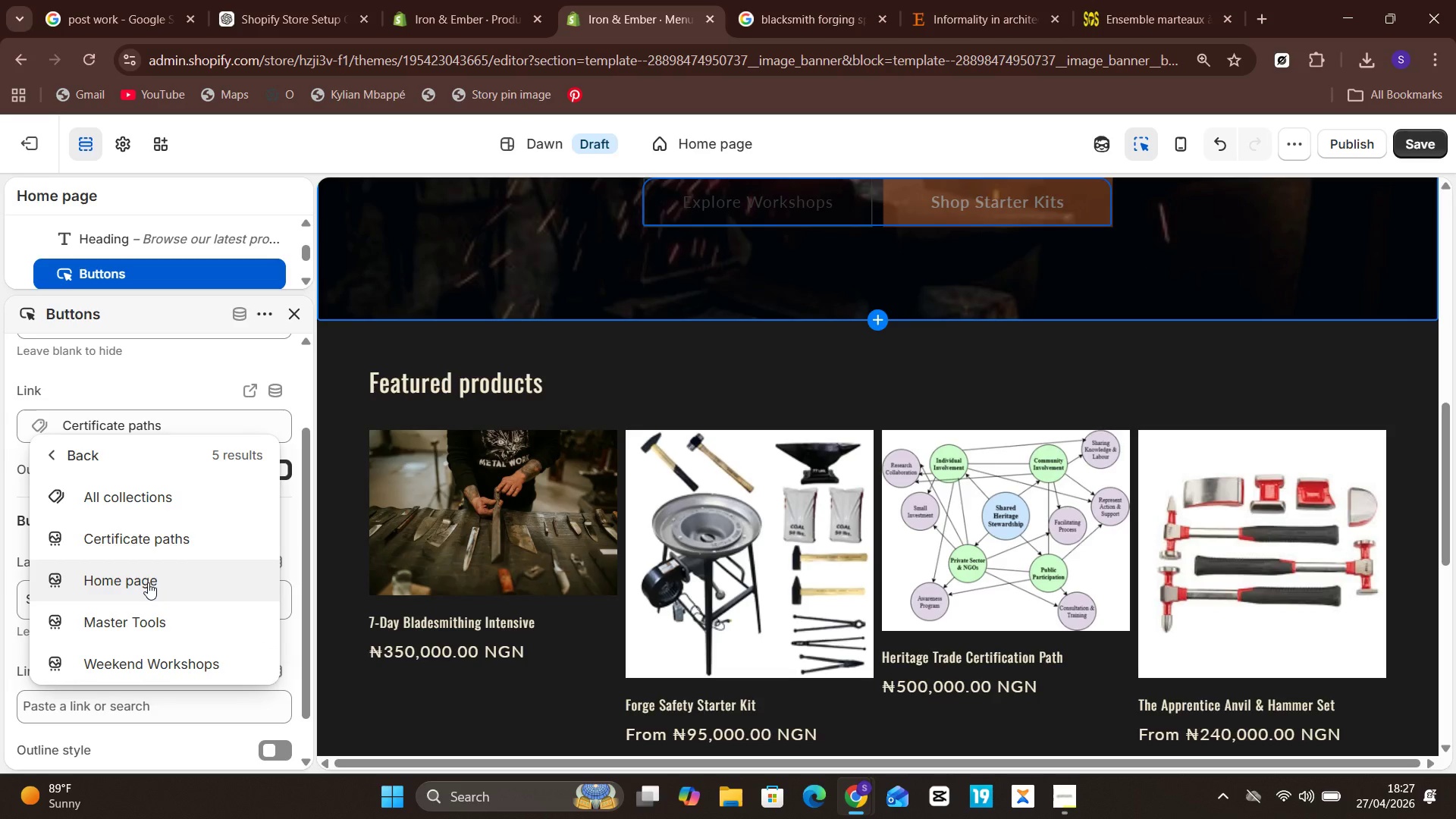 
left_click([155, 616])
 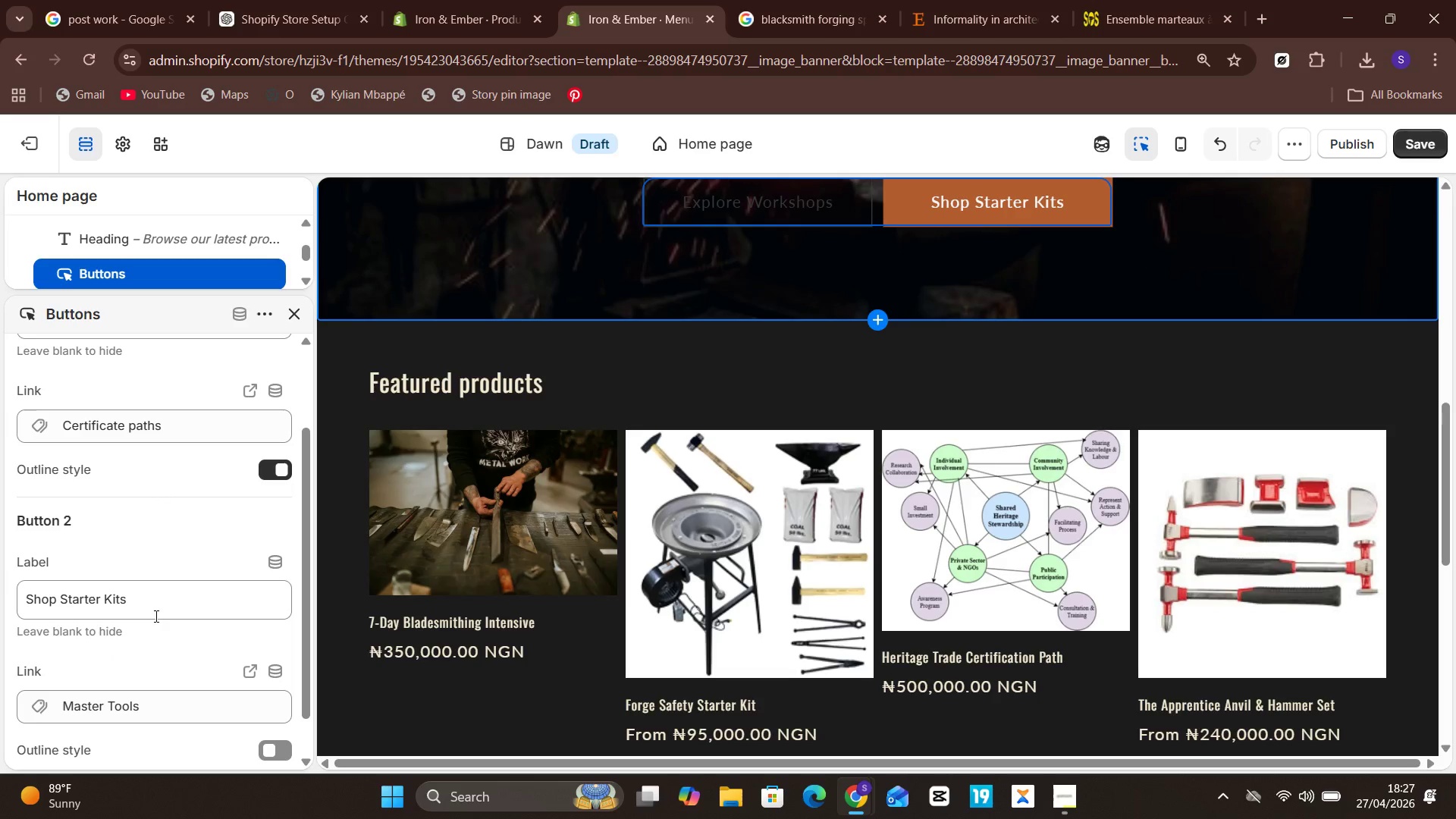 
mouse_move([261, 684])
 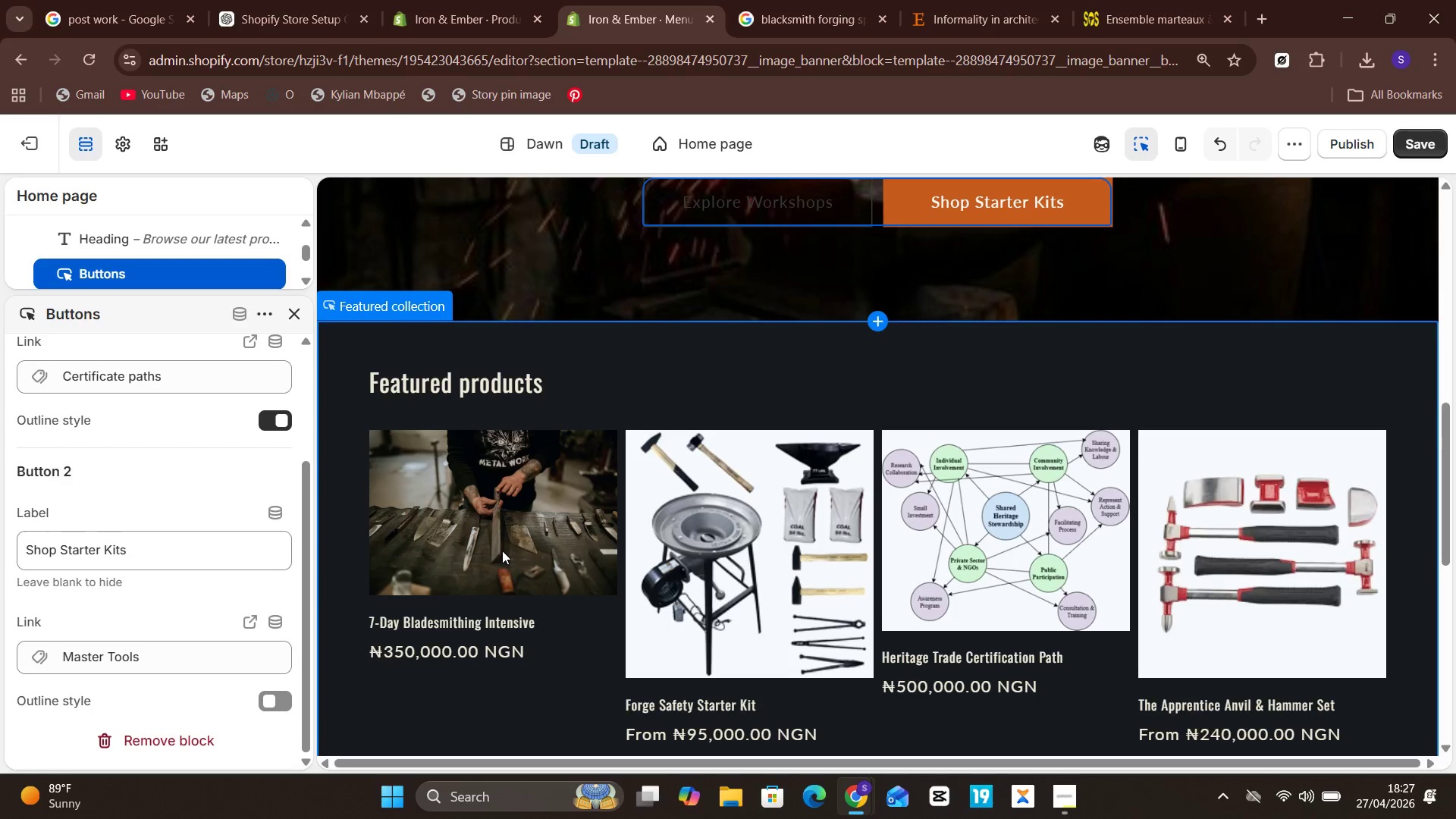 
wait(5.75)
 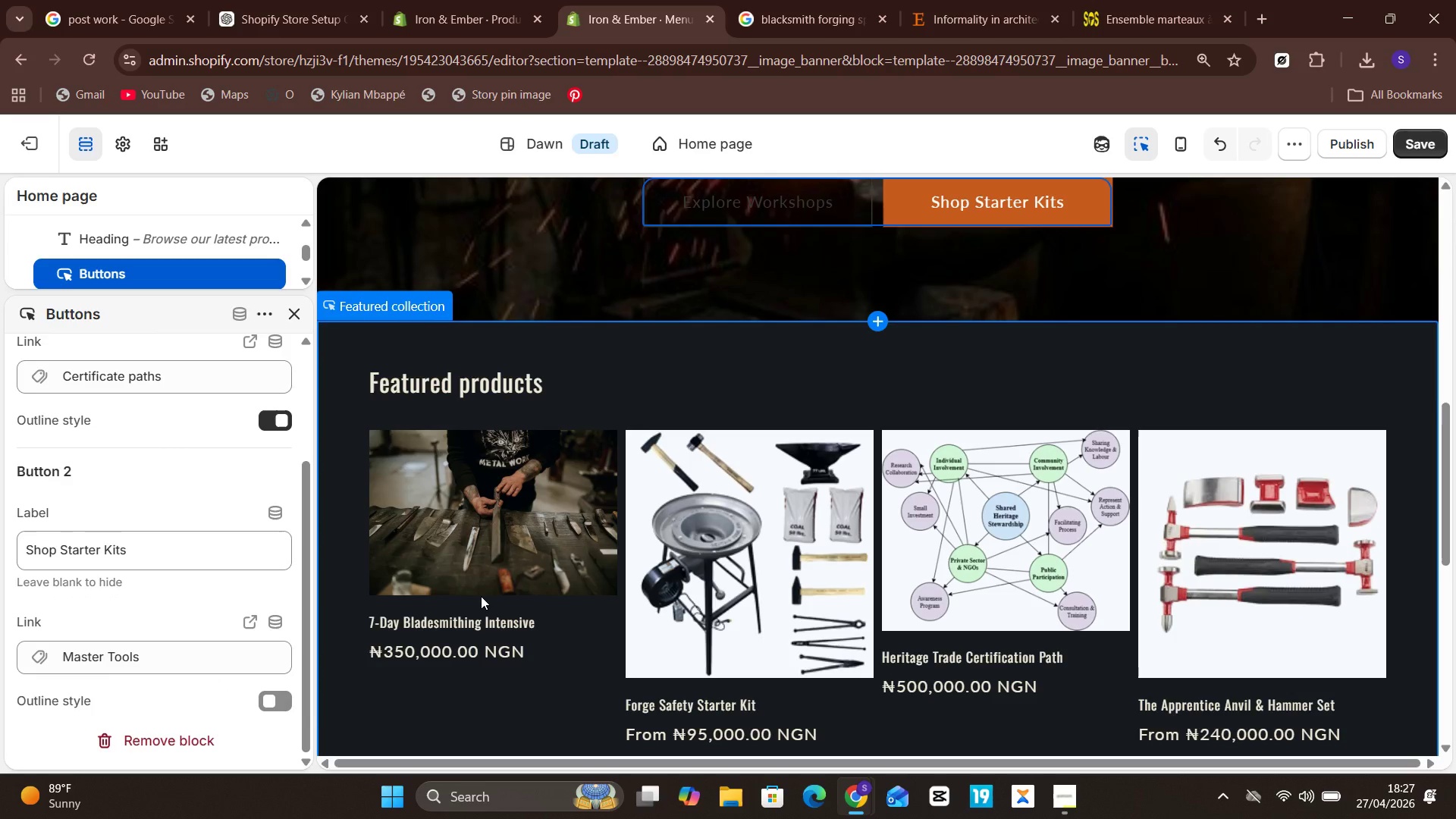 
left_click([291, 309])
 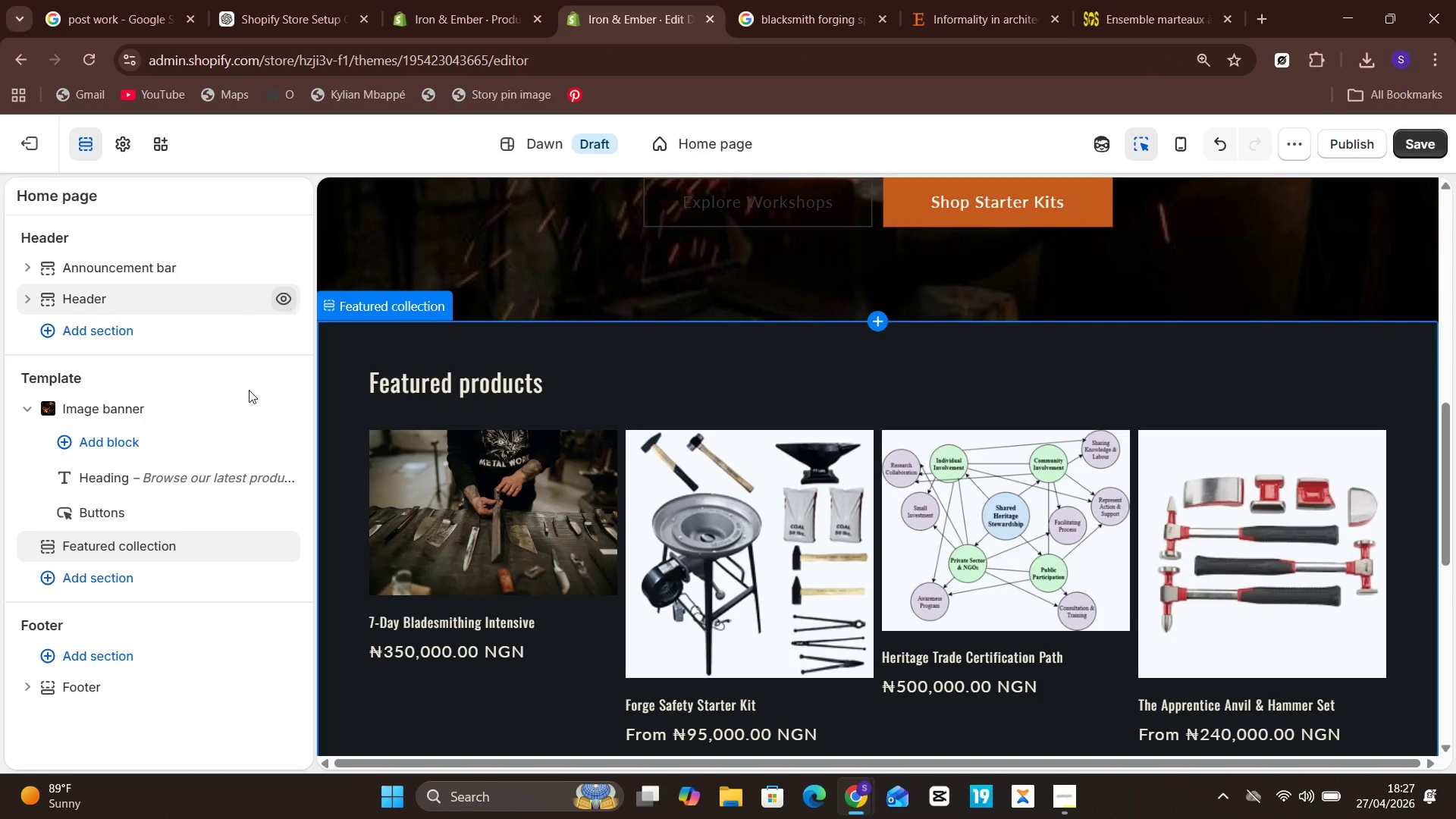 
mouse_move([198, 573])
 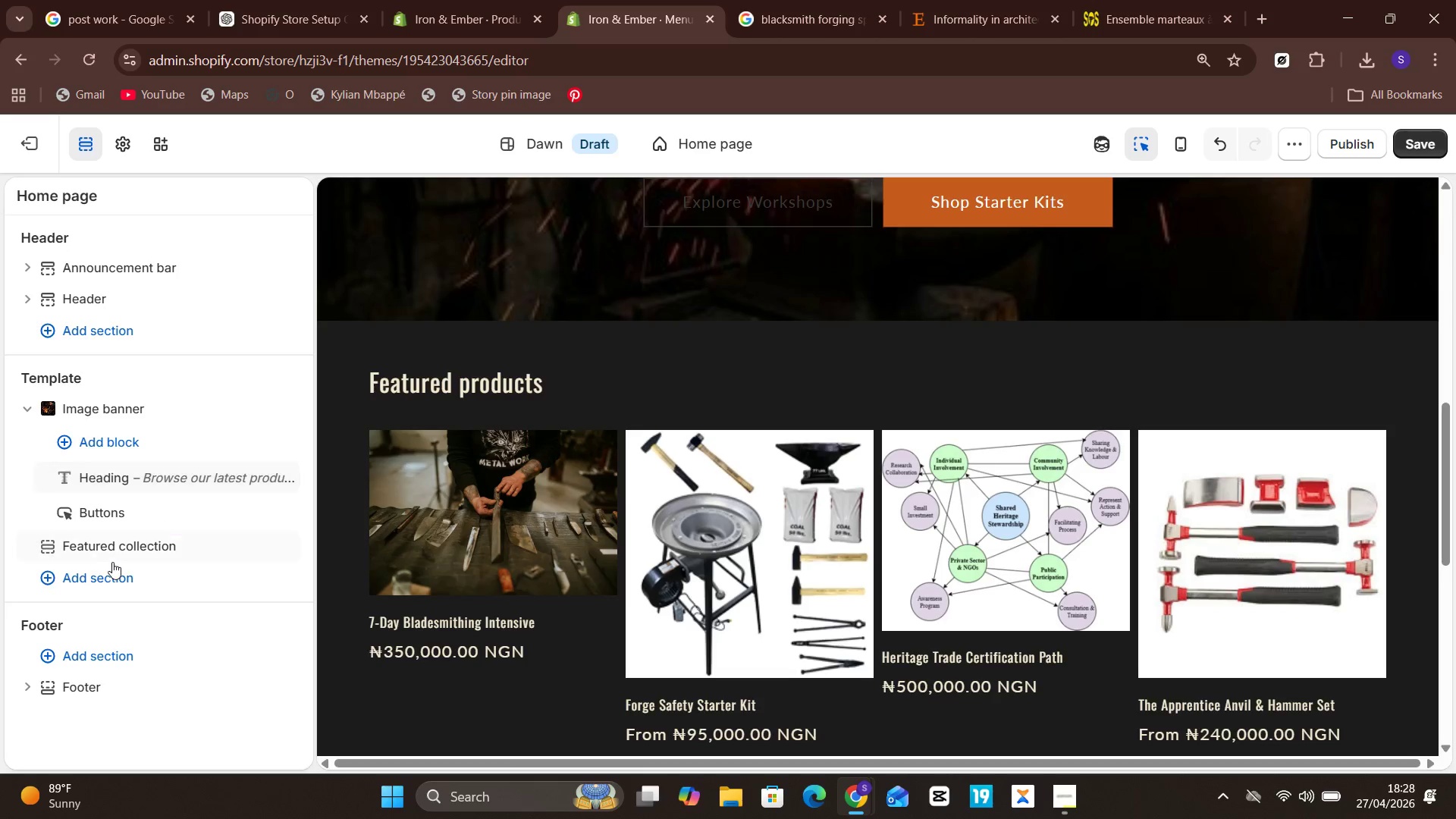 
left_click([117, 540])
 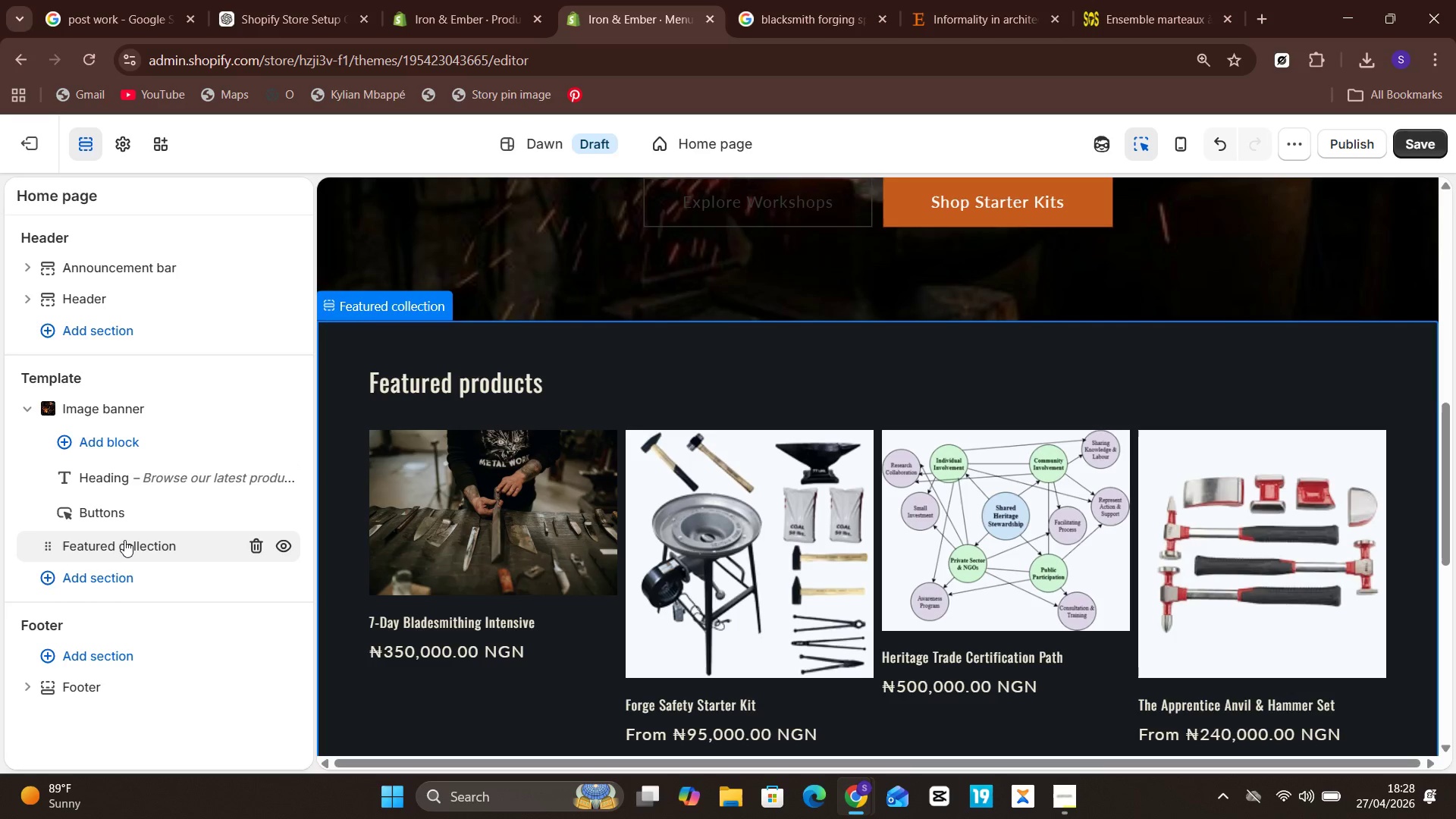 
wait(17.92)
 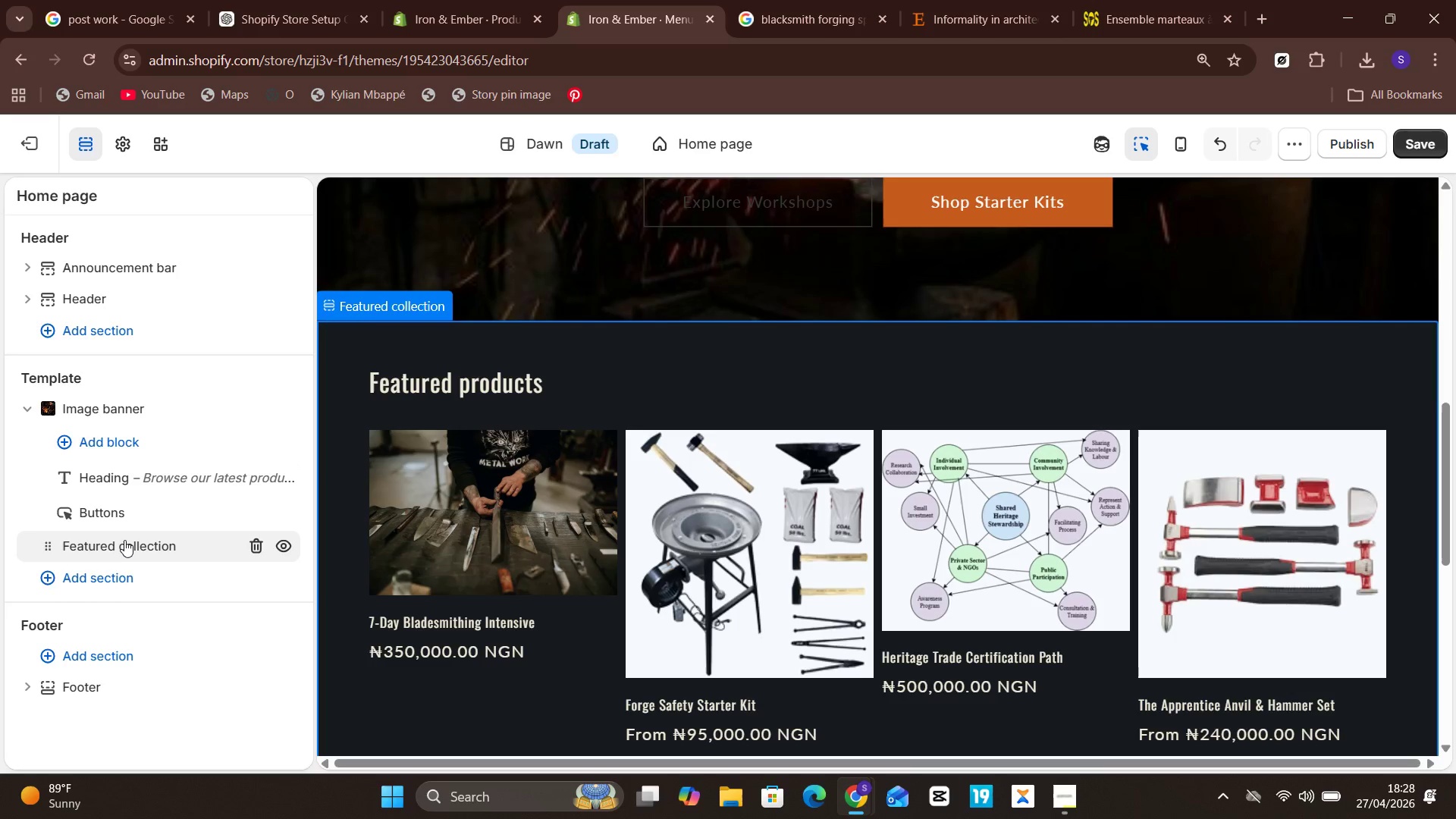 
left_click([57, 553])
 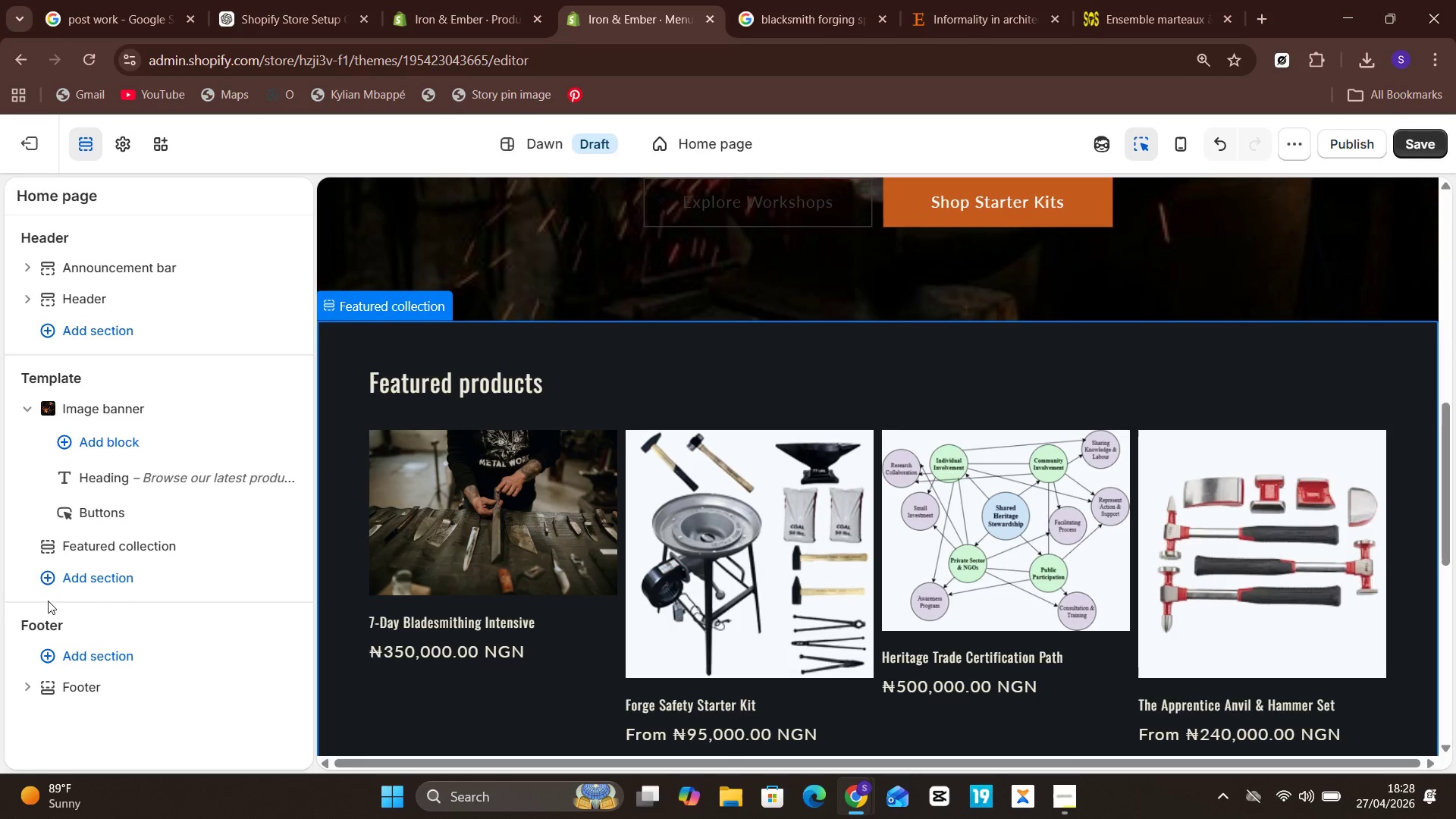 
left_click([71, 585])
 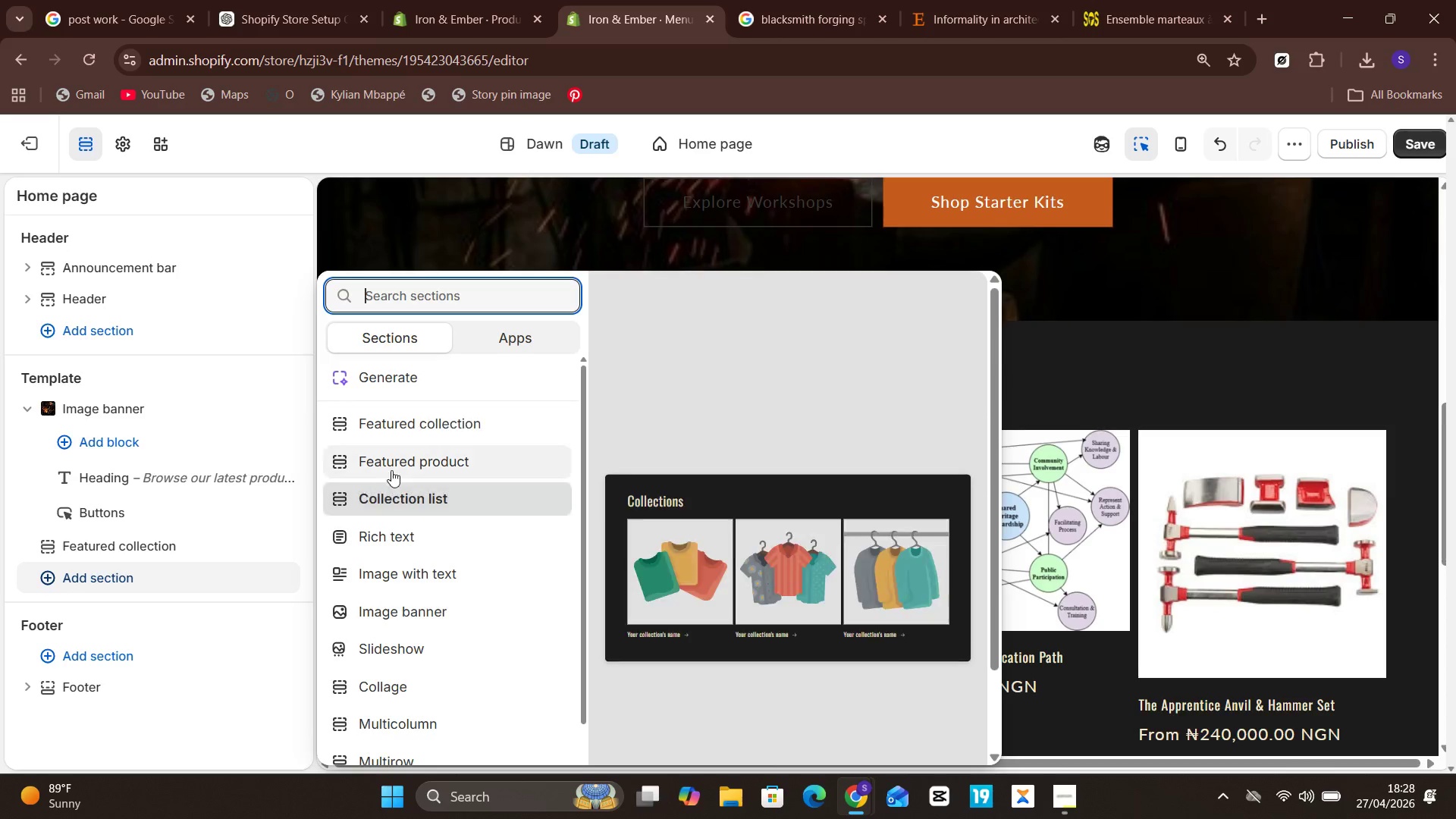 
left_click([391, 432])
 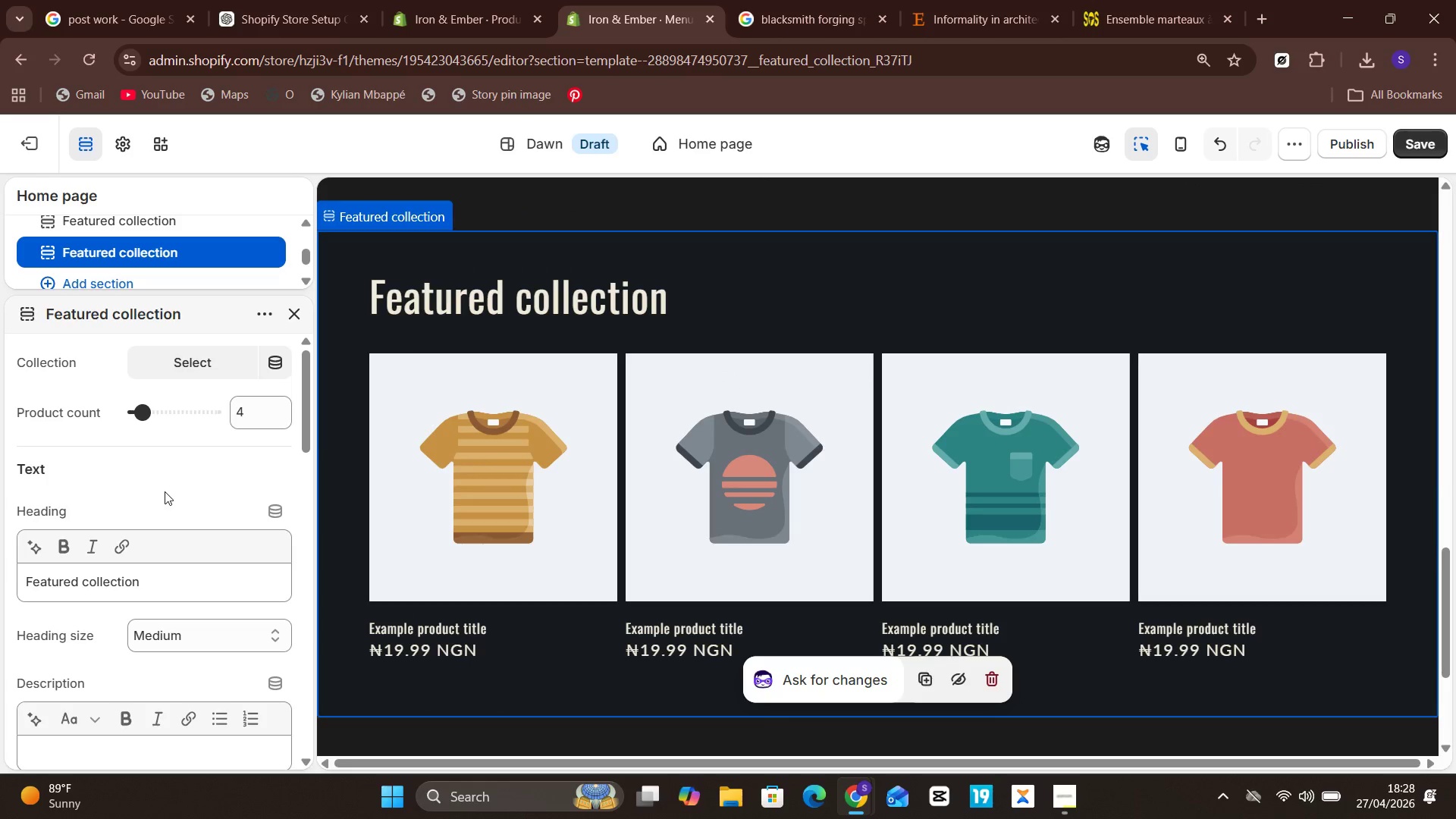 
wait(5.05)
 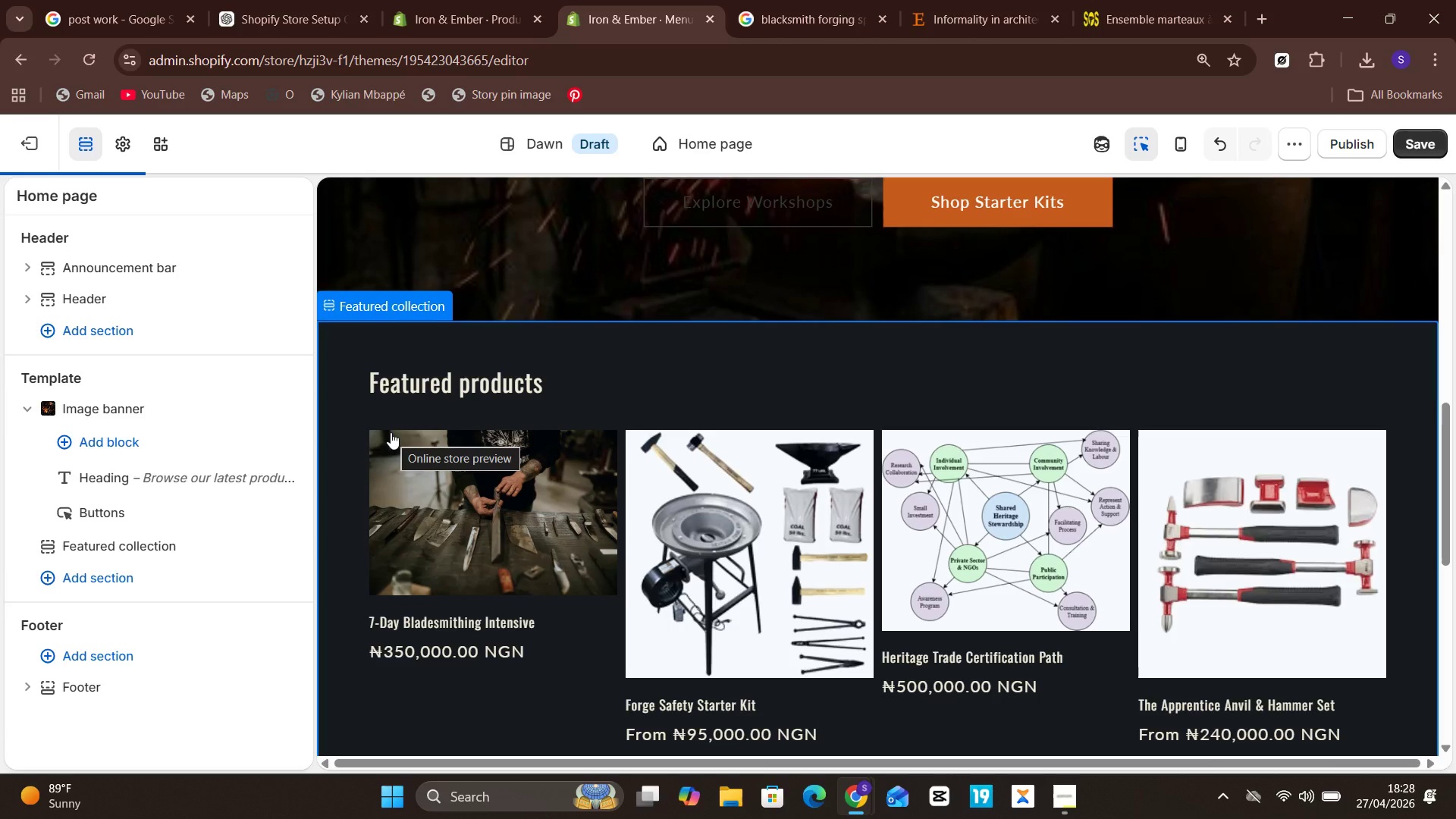 
left_click([176, 575])
 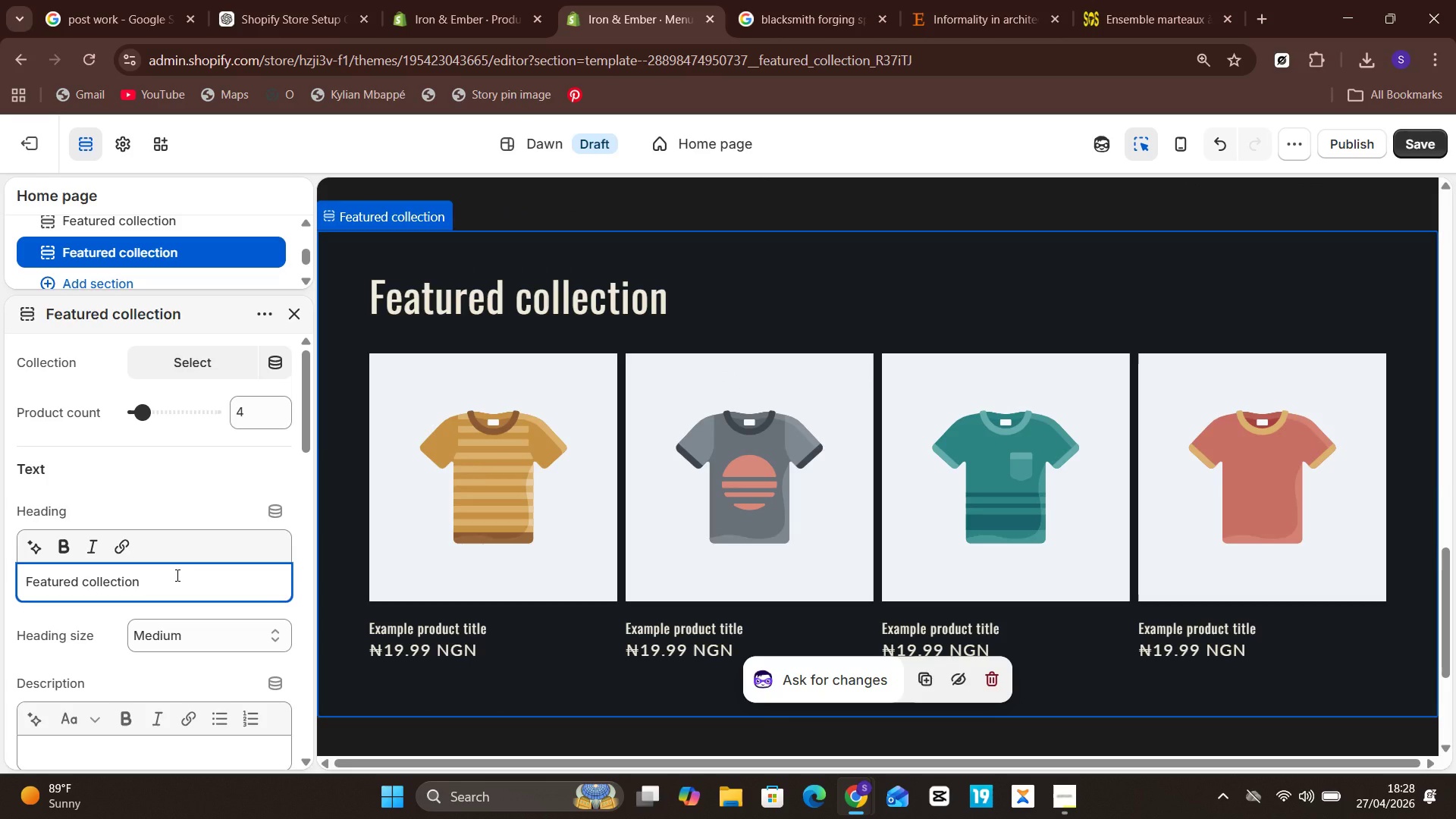 
key(Control+A)
 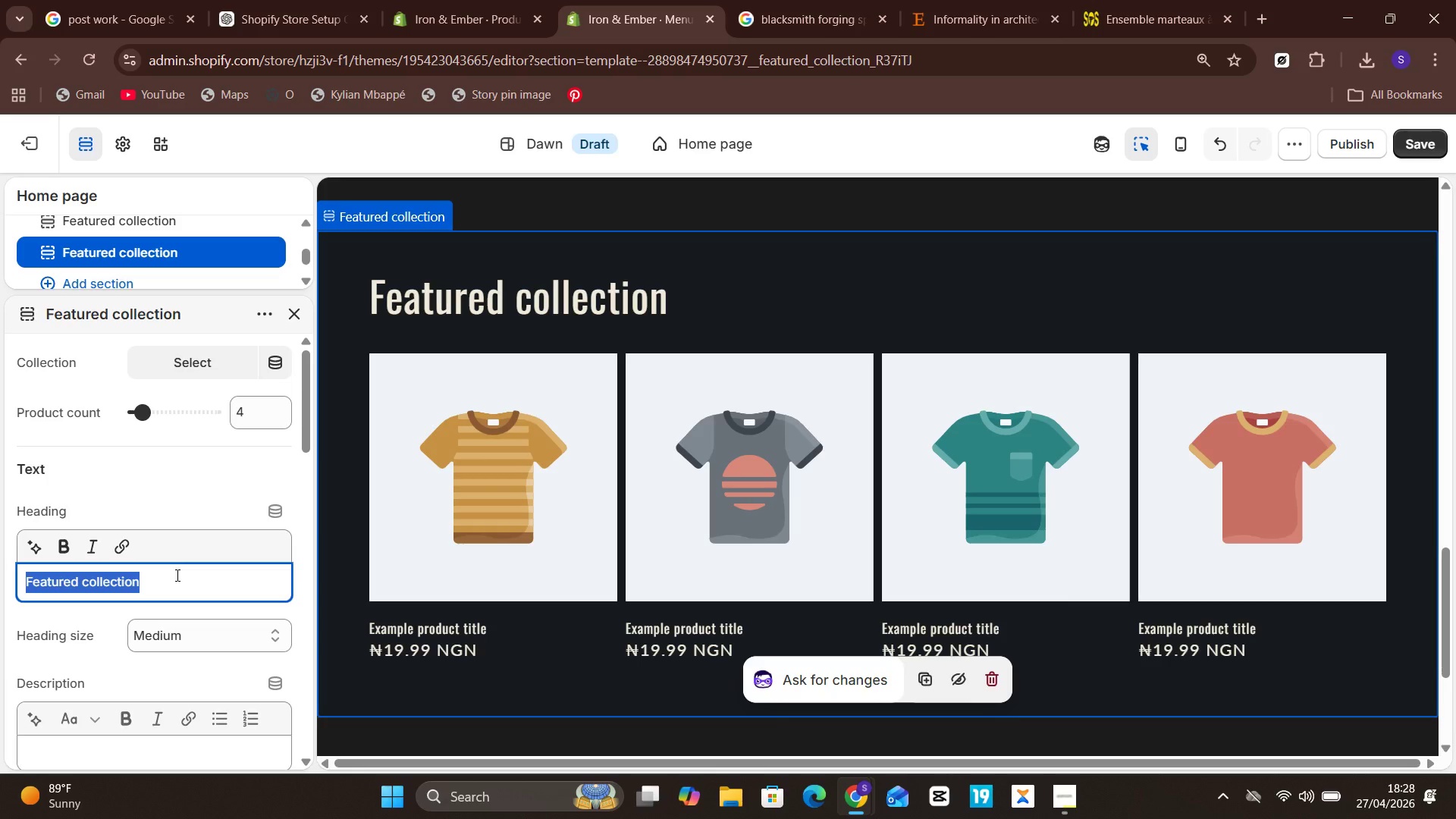 
type(Certification )
 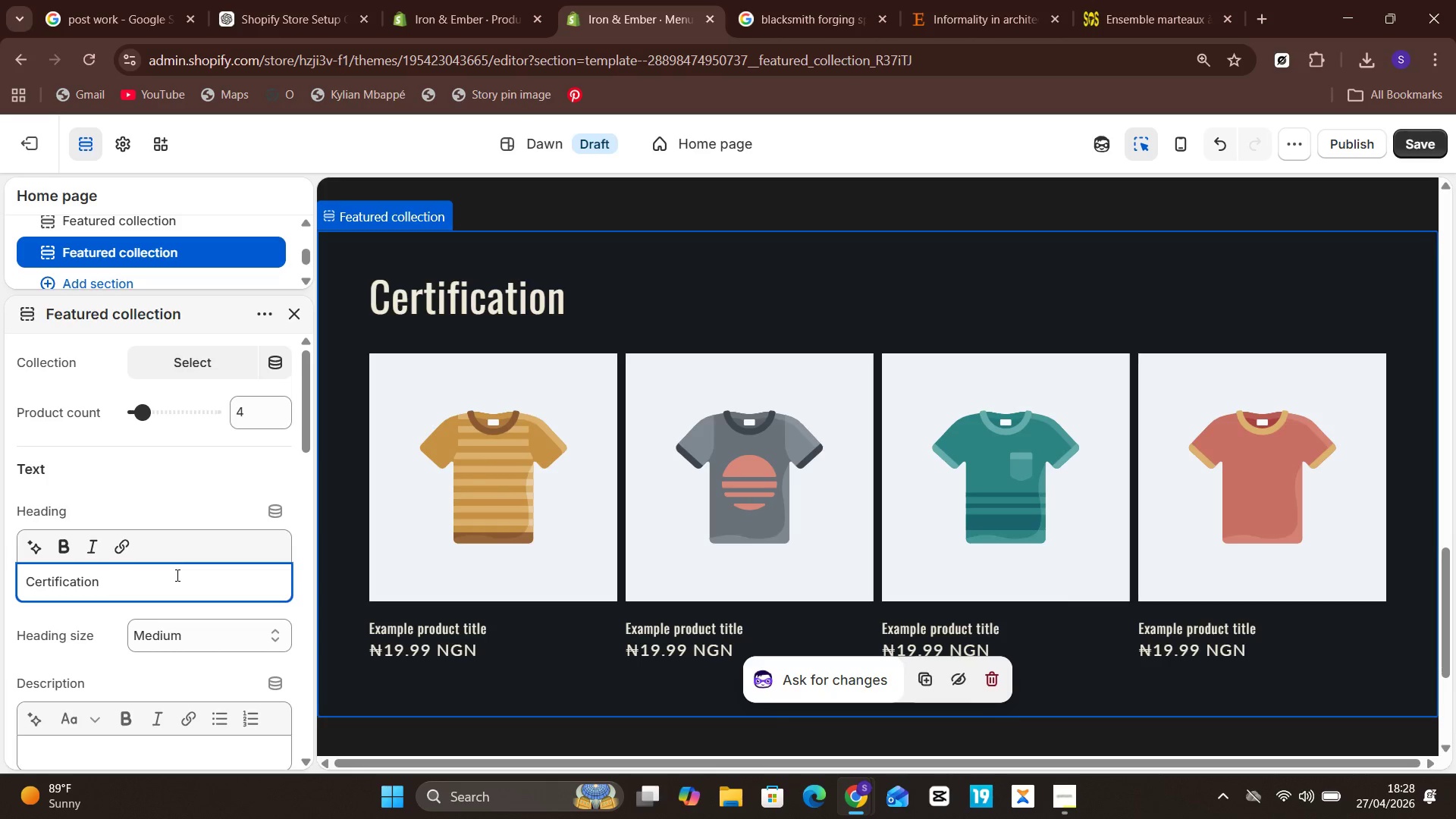 
type(Programs)
 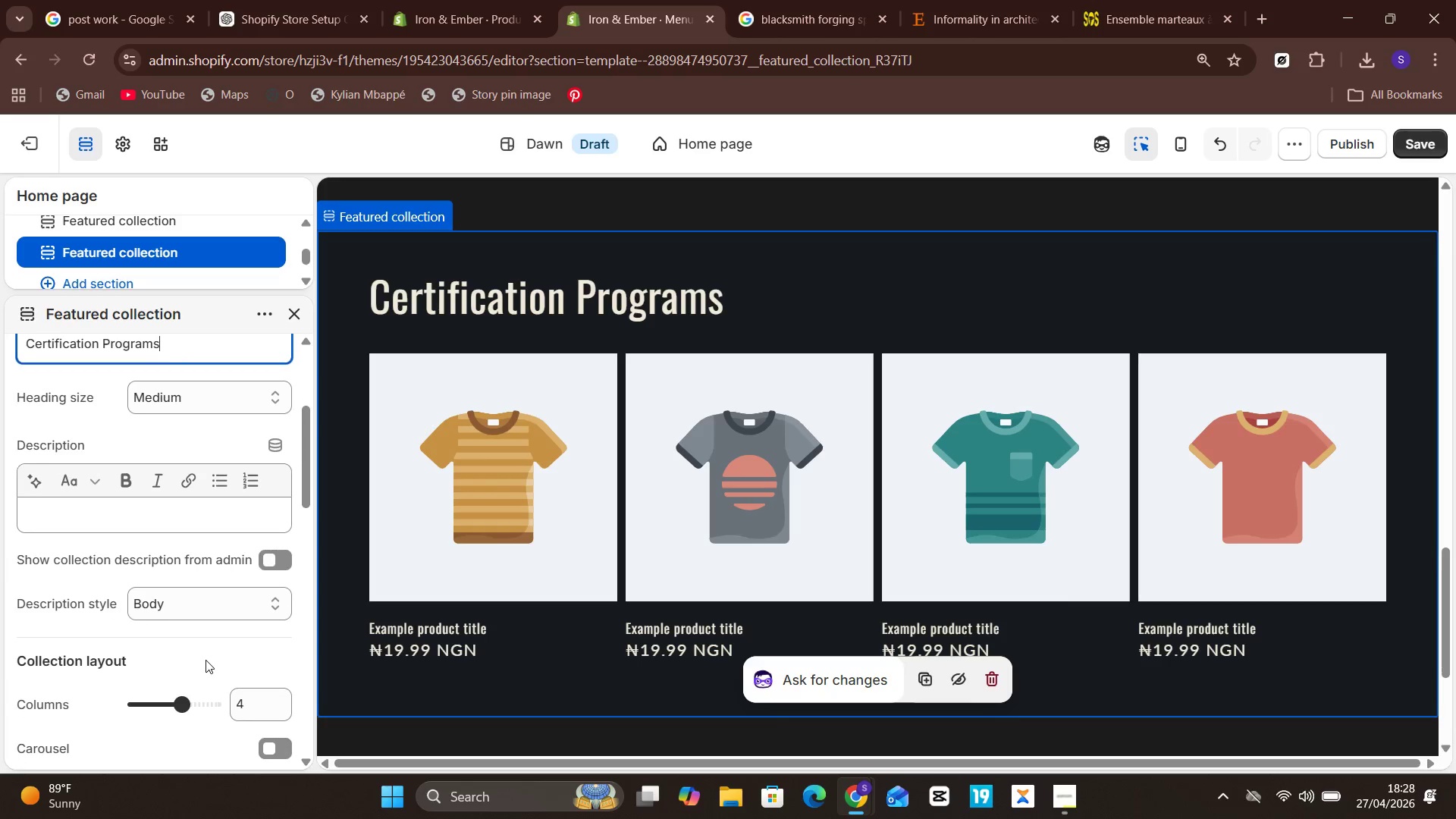 
wait(9.41)
 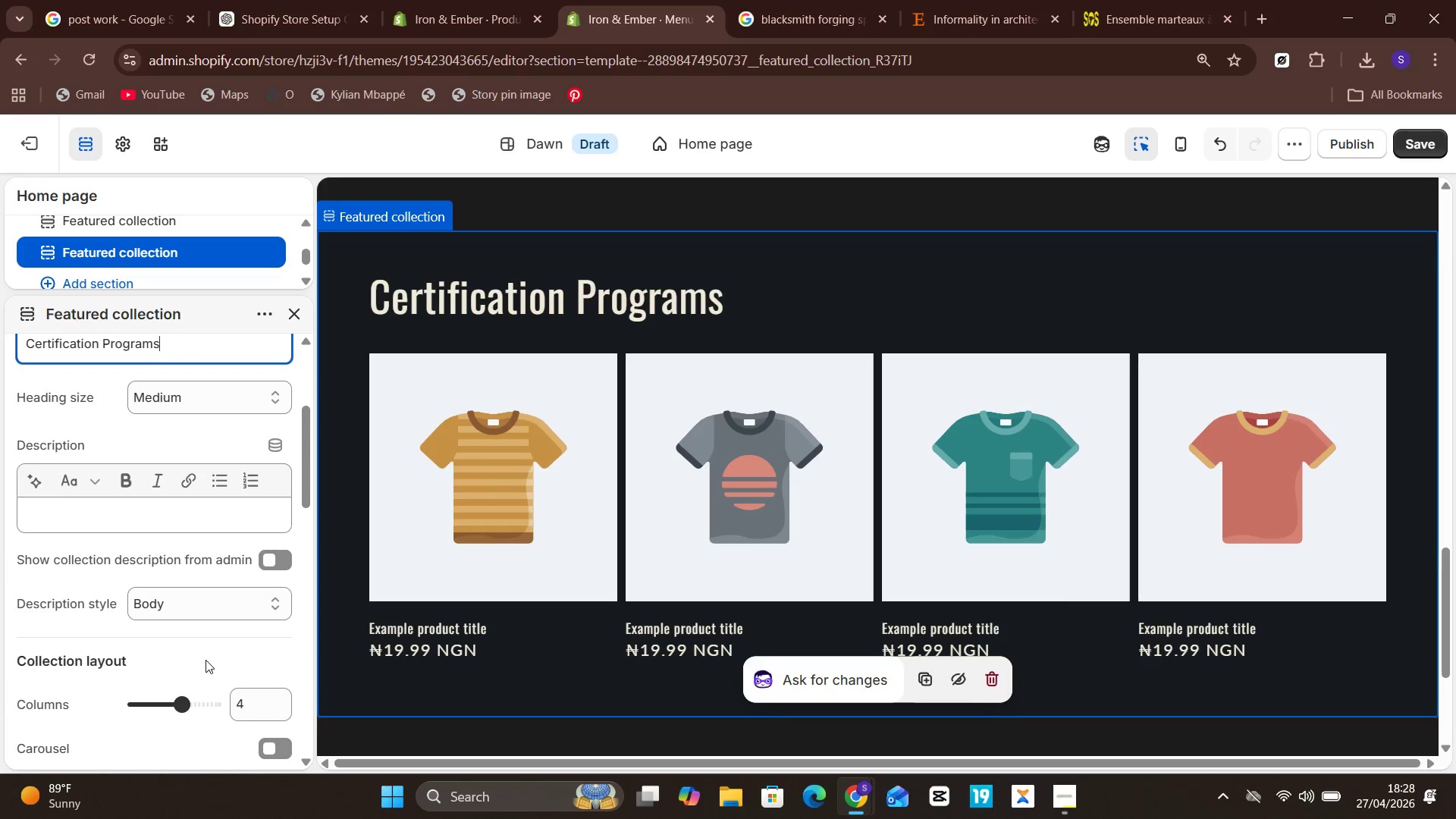 
left_click([278, 453])
 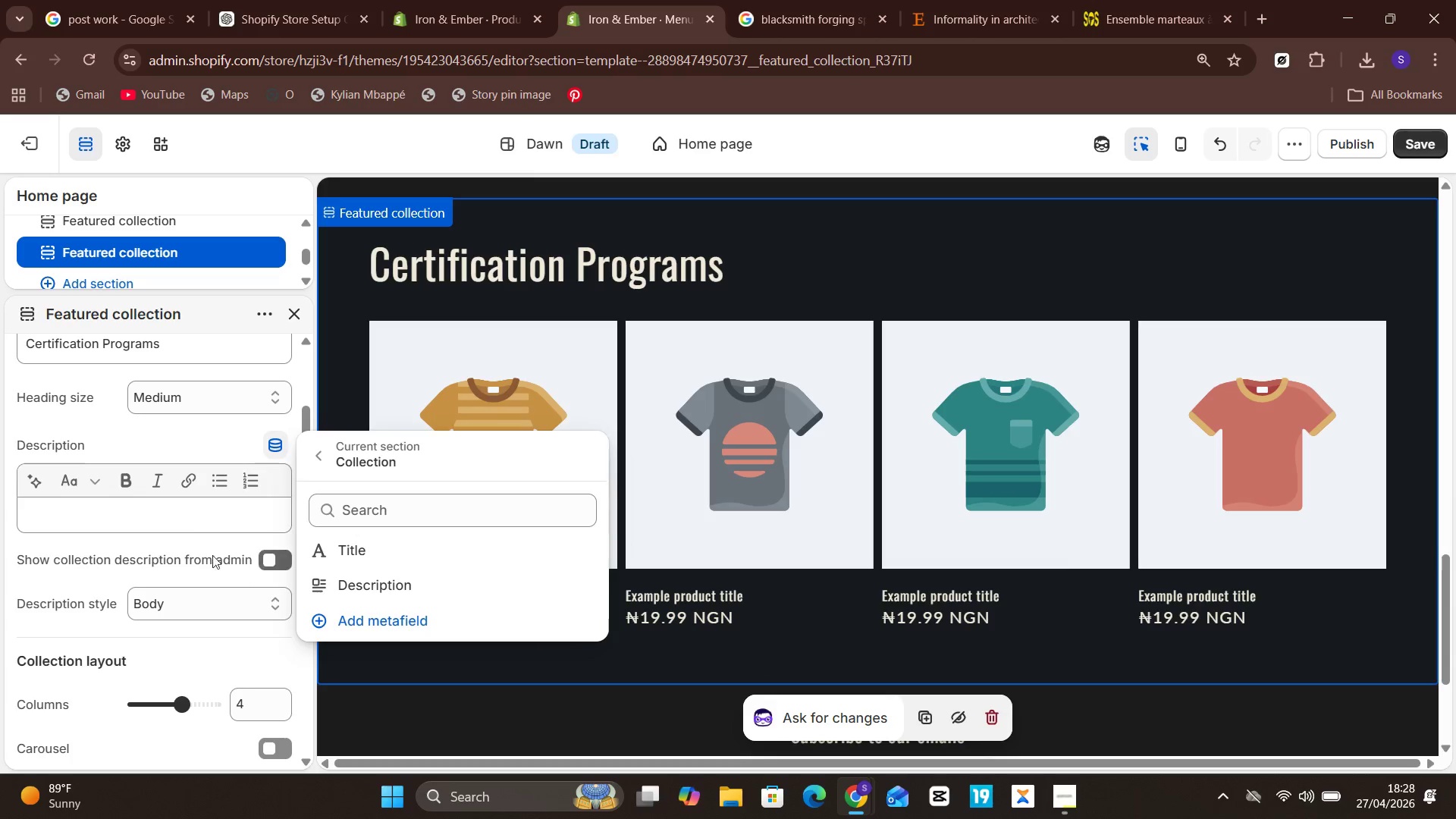 
left_click([162, 428])
 